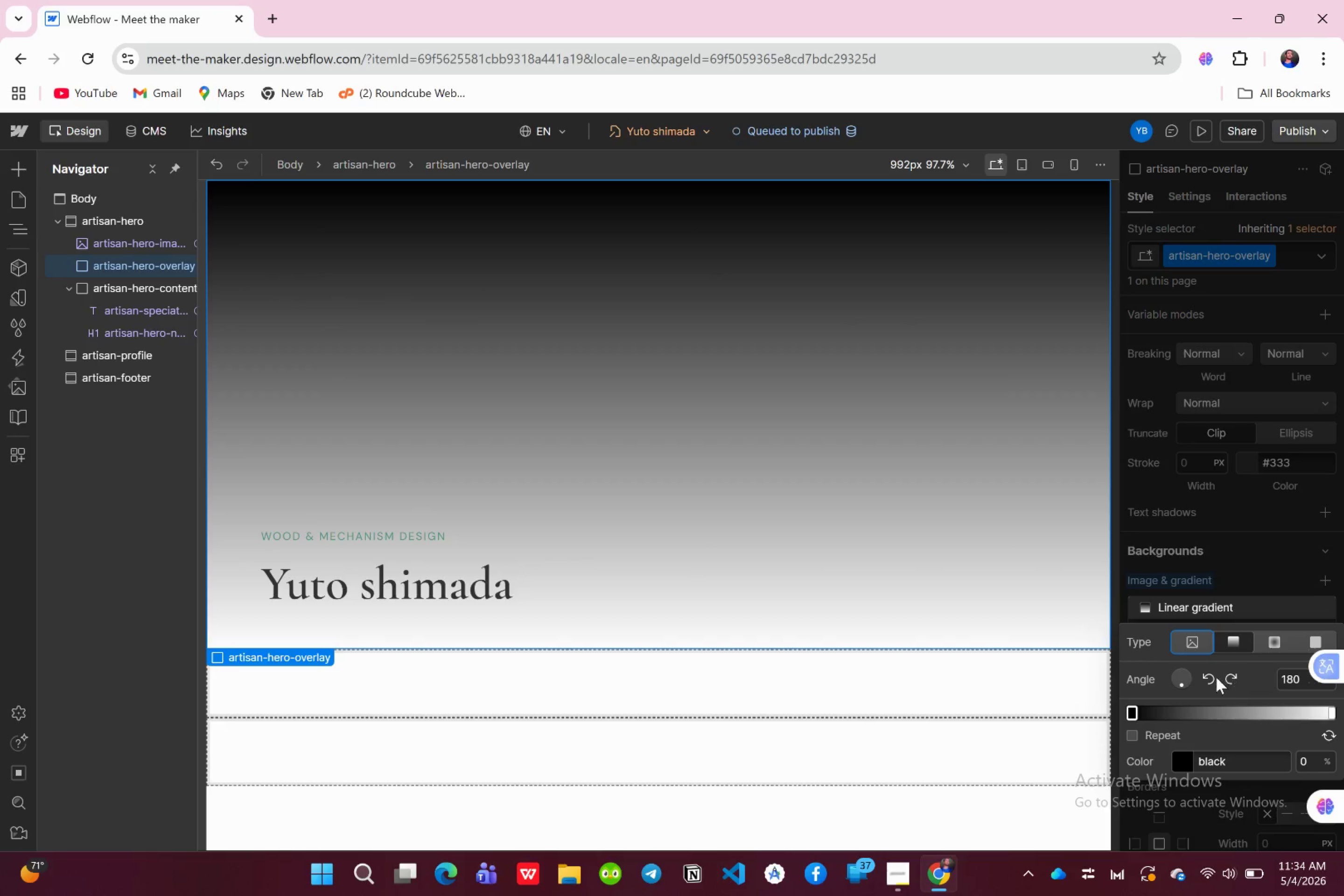 
scroll: coordinate [1241, 765], scroll_direction: down, amount: 4.0
 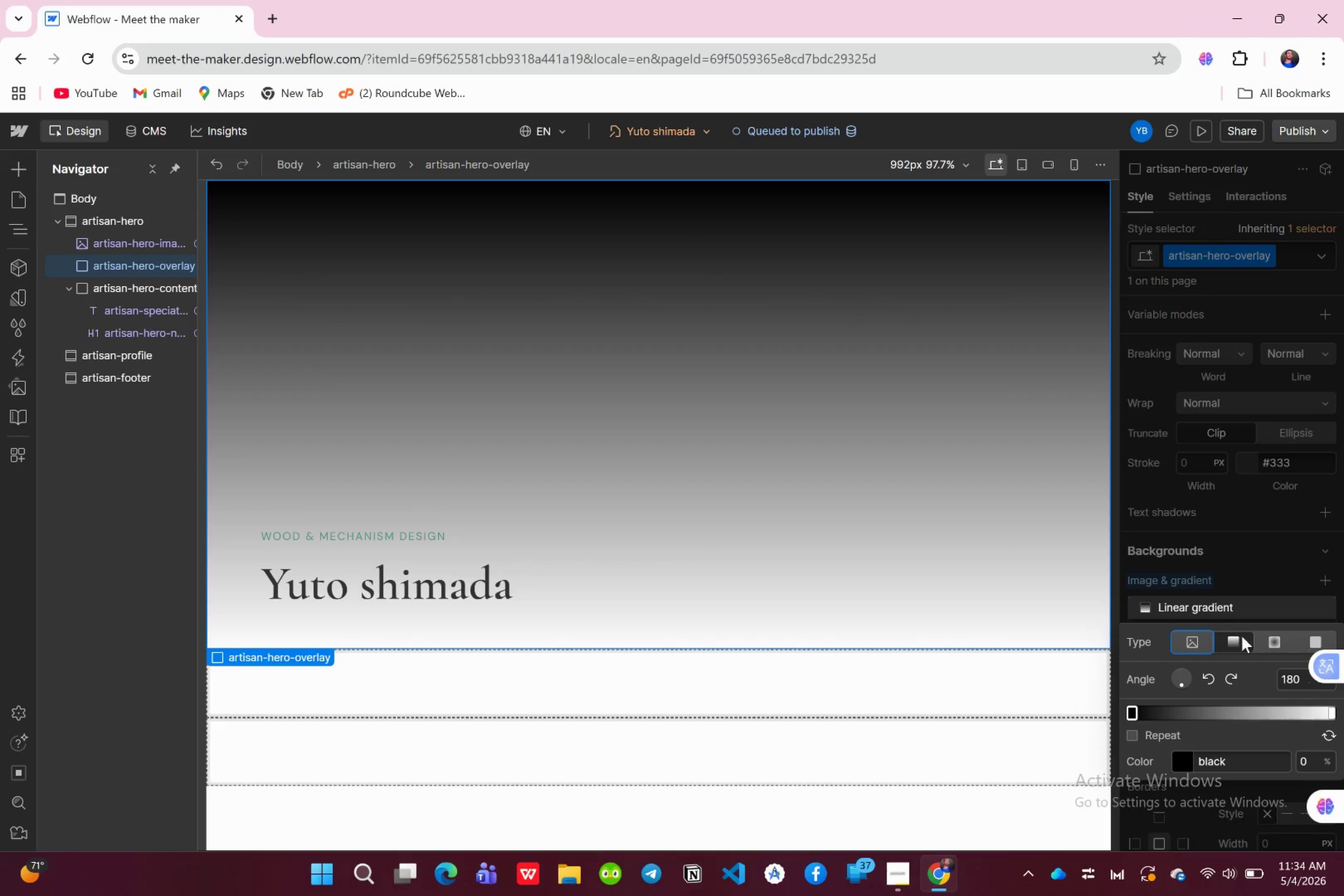 
left_click([1255, 636])
 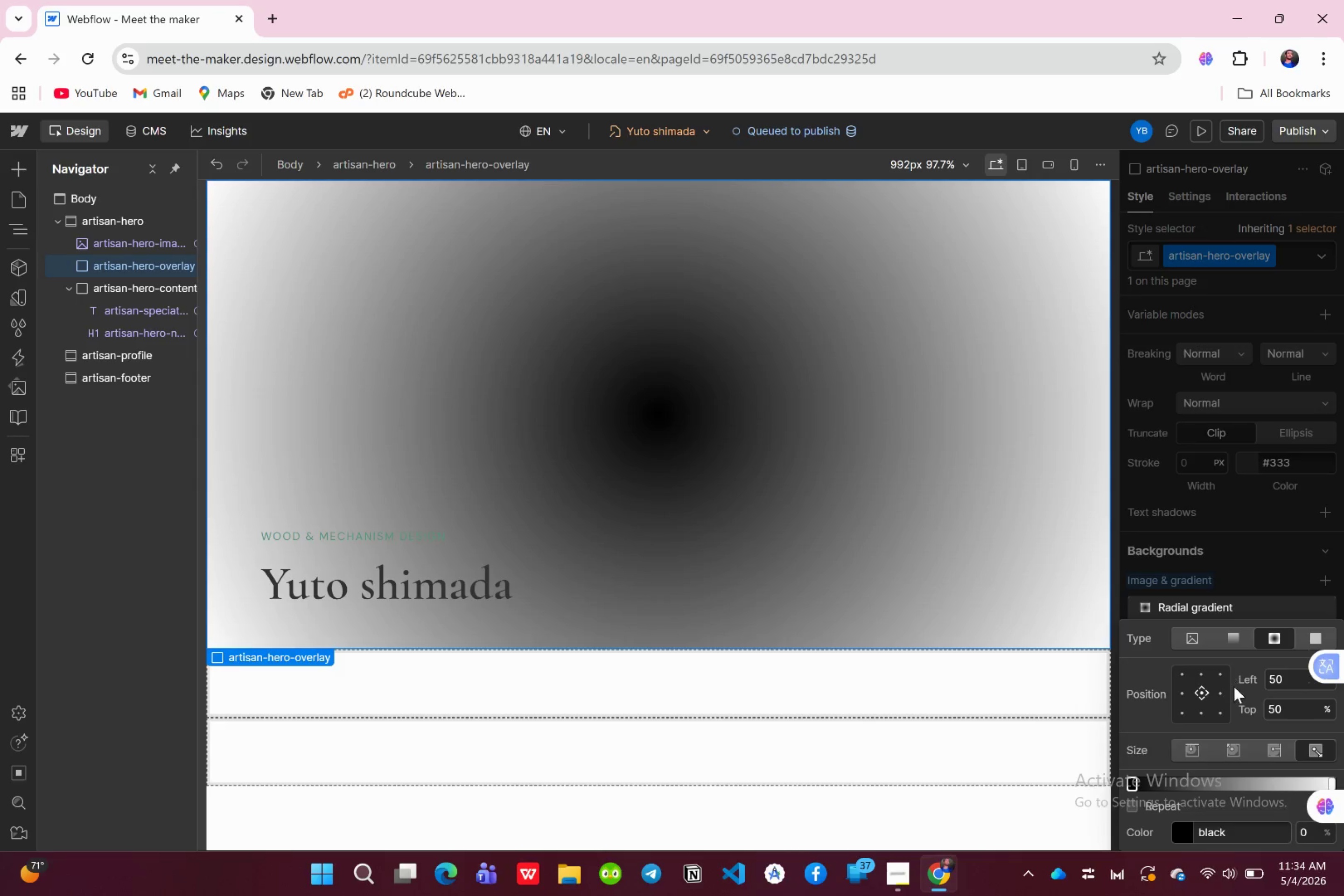 
scroll: coordinate [1263, 700], scroll_direction: down, amount: 6.0
 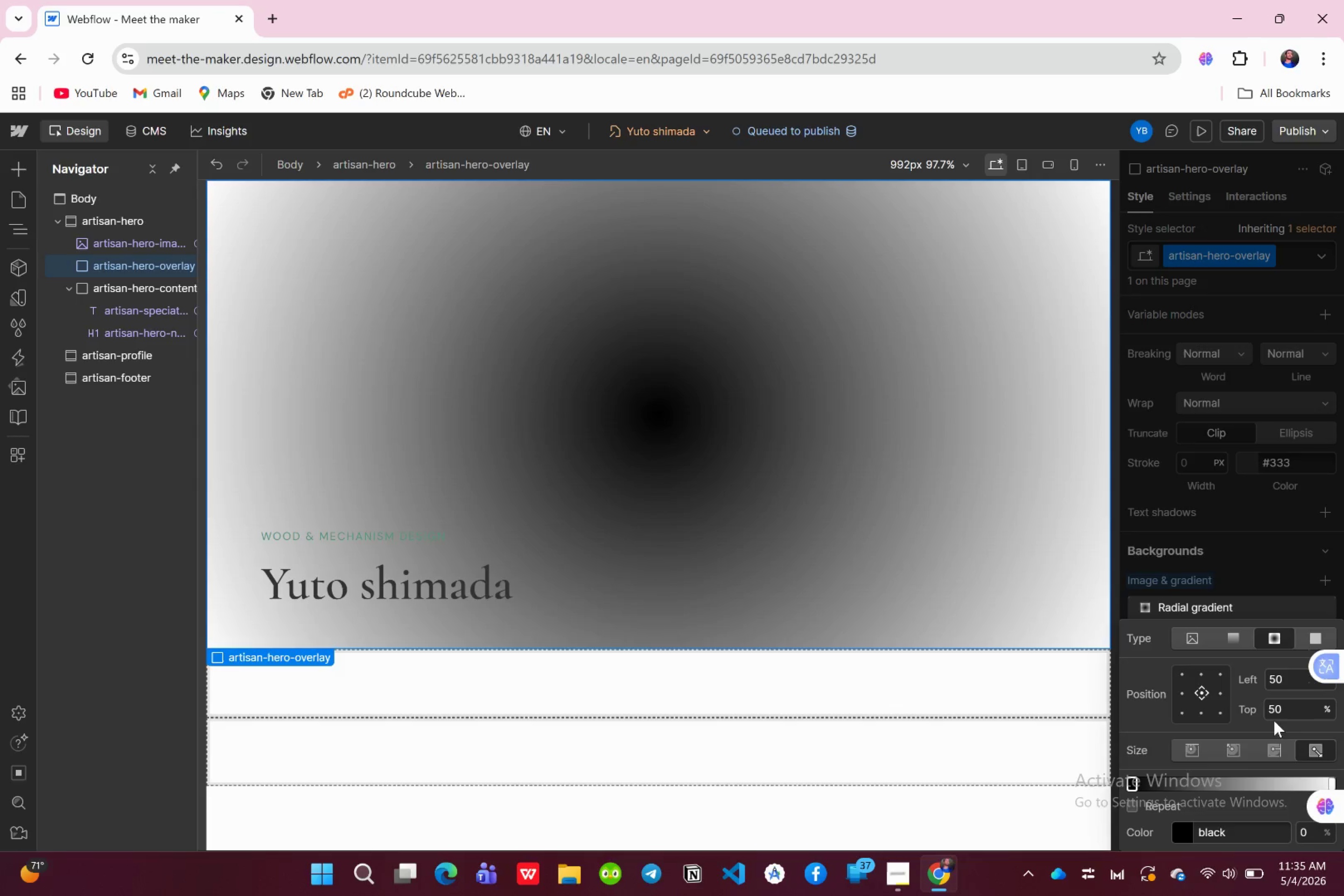 
wait(10.27)
 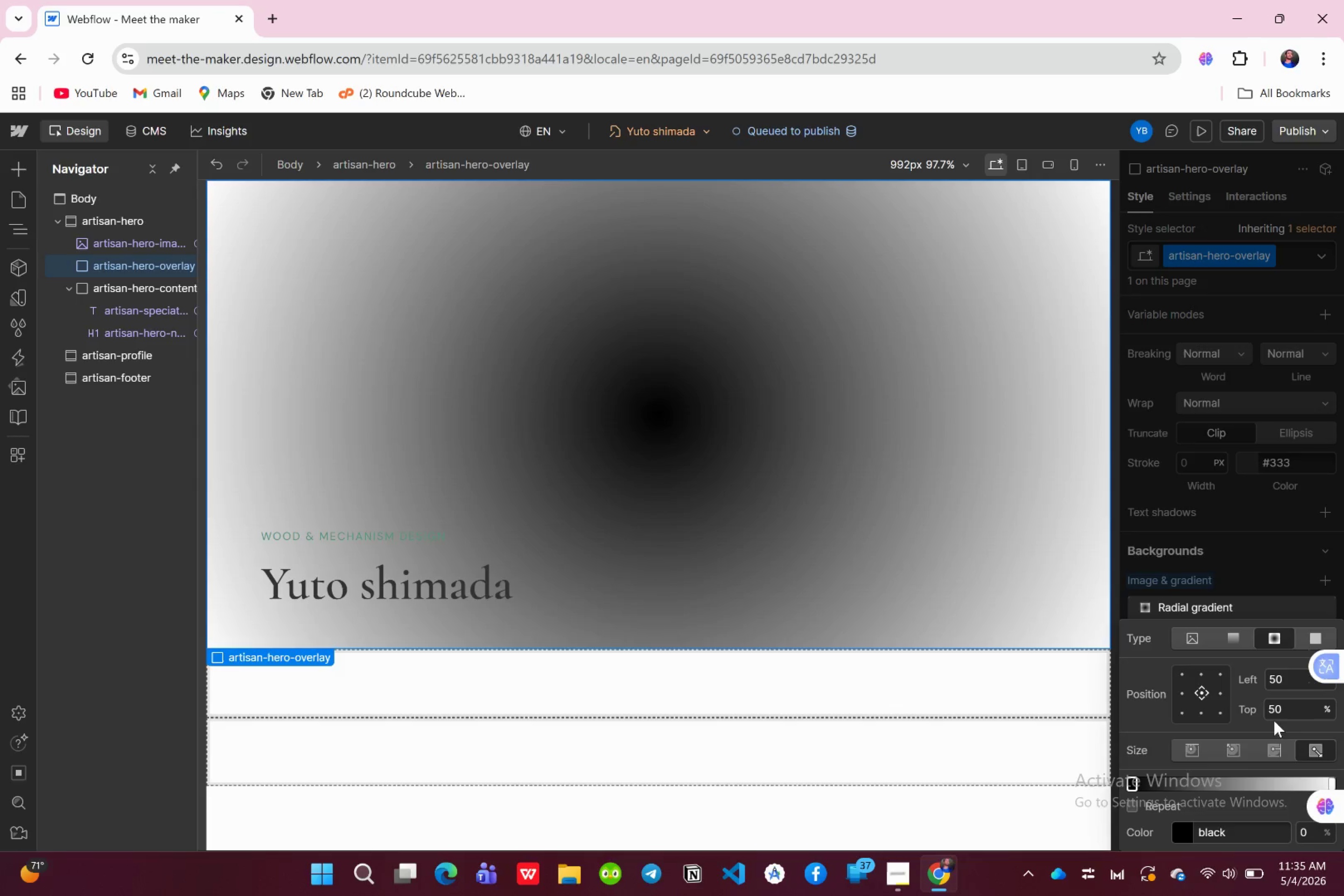 
left_click([1205, 673])
 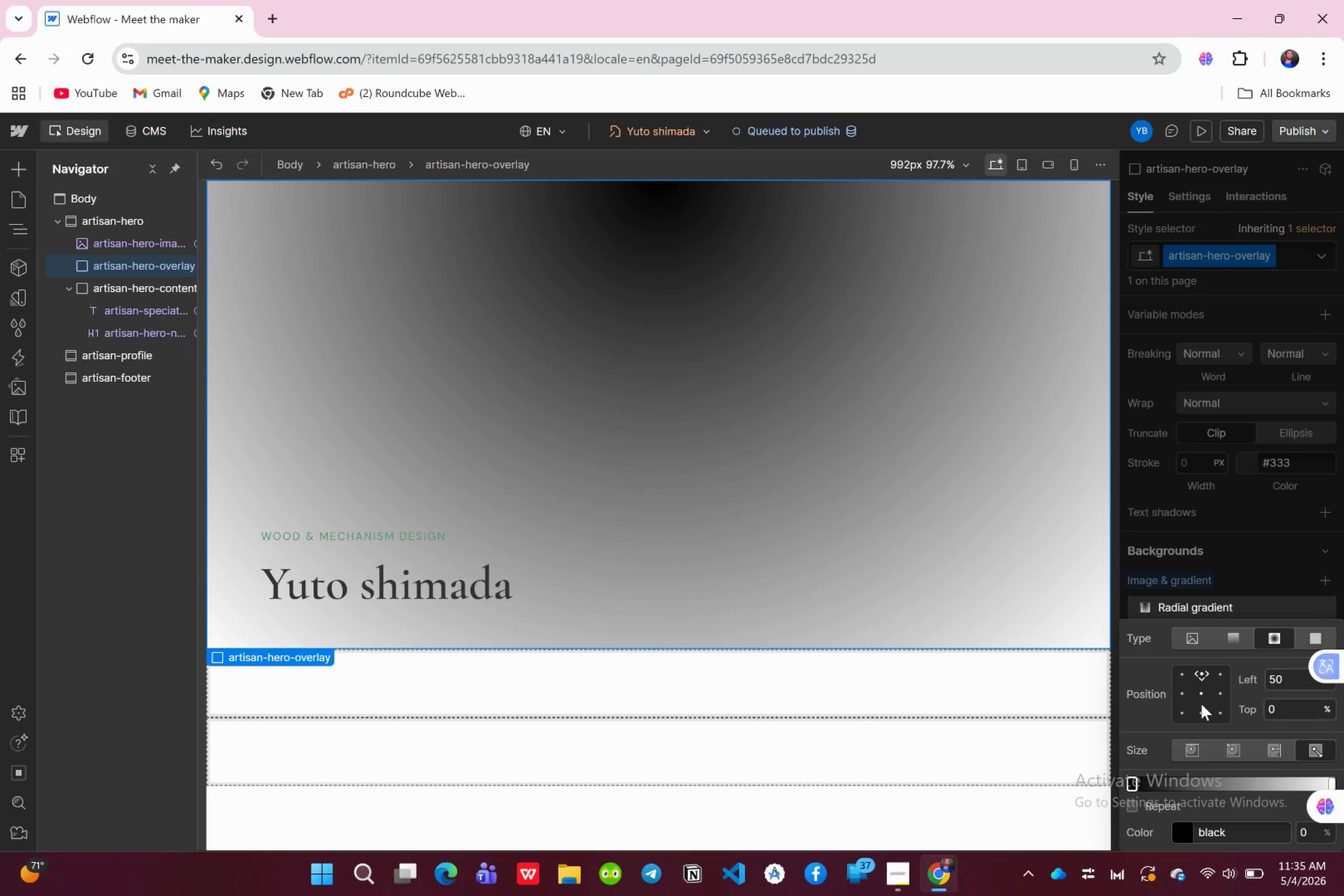 
left_click([1198, 708])
 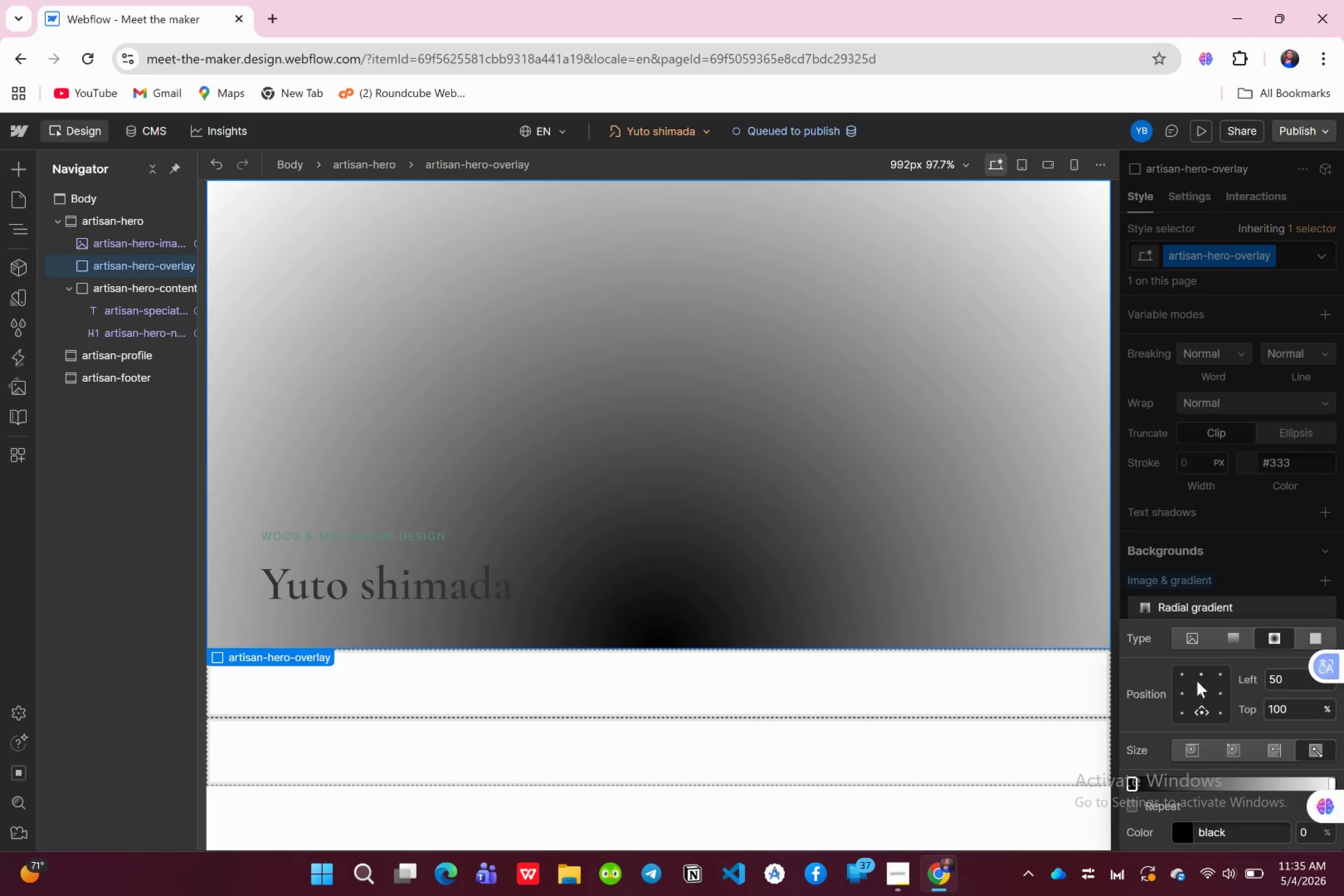 
left_click([1197, 672])
 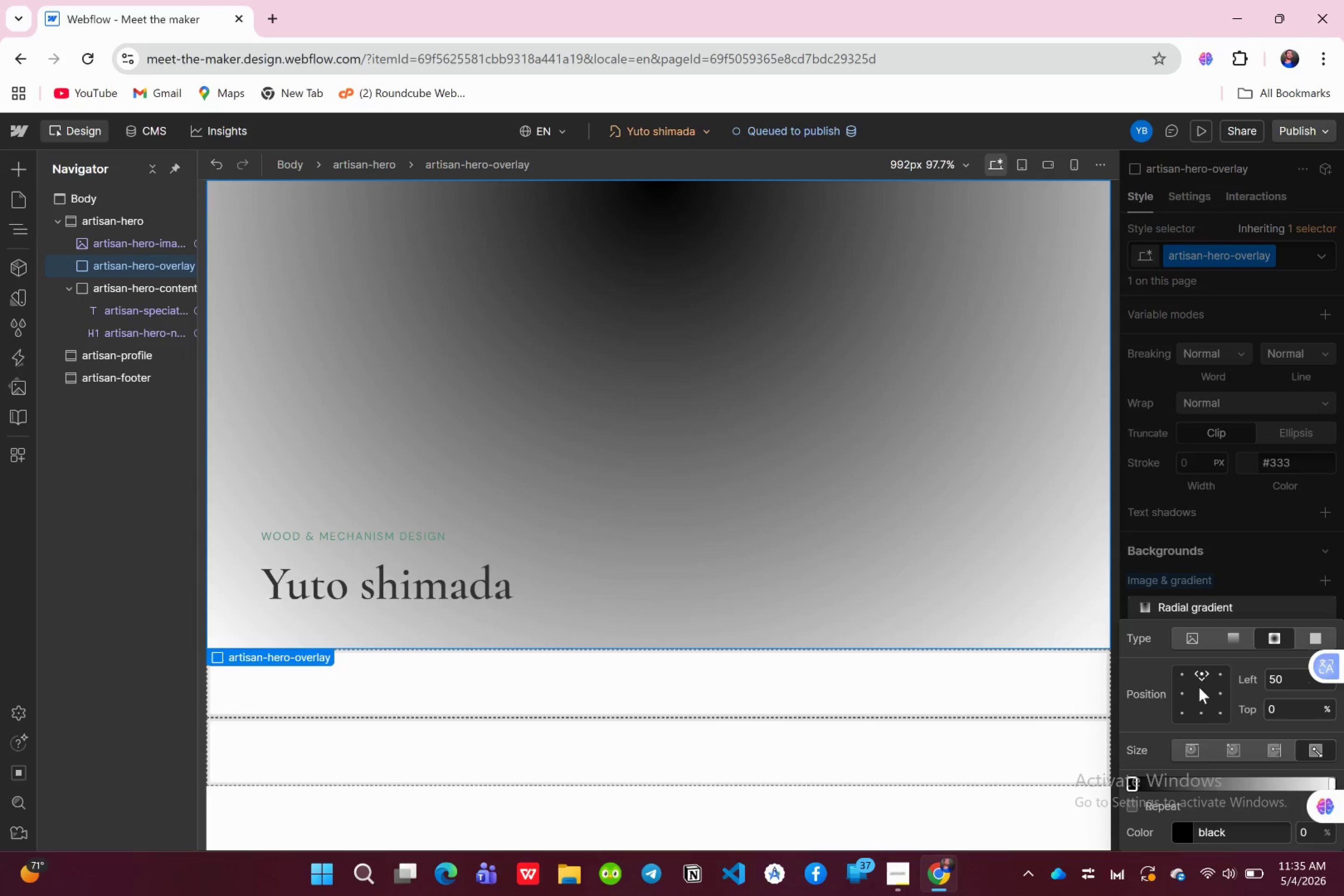 
left_click([1200, 710])
 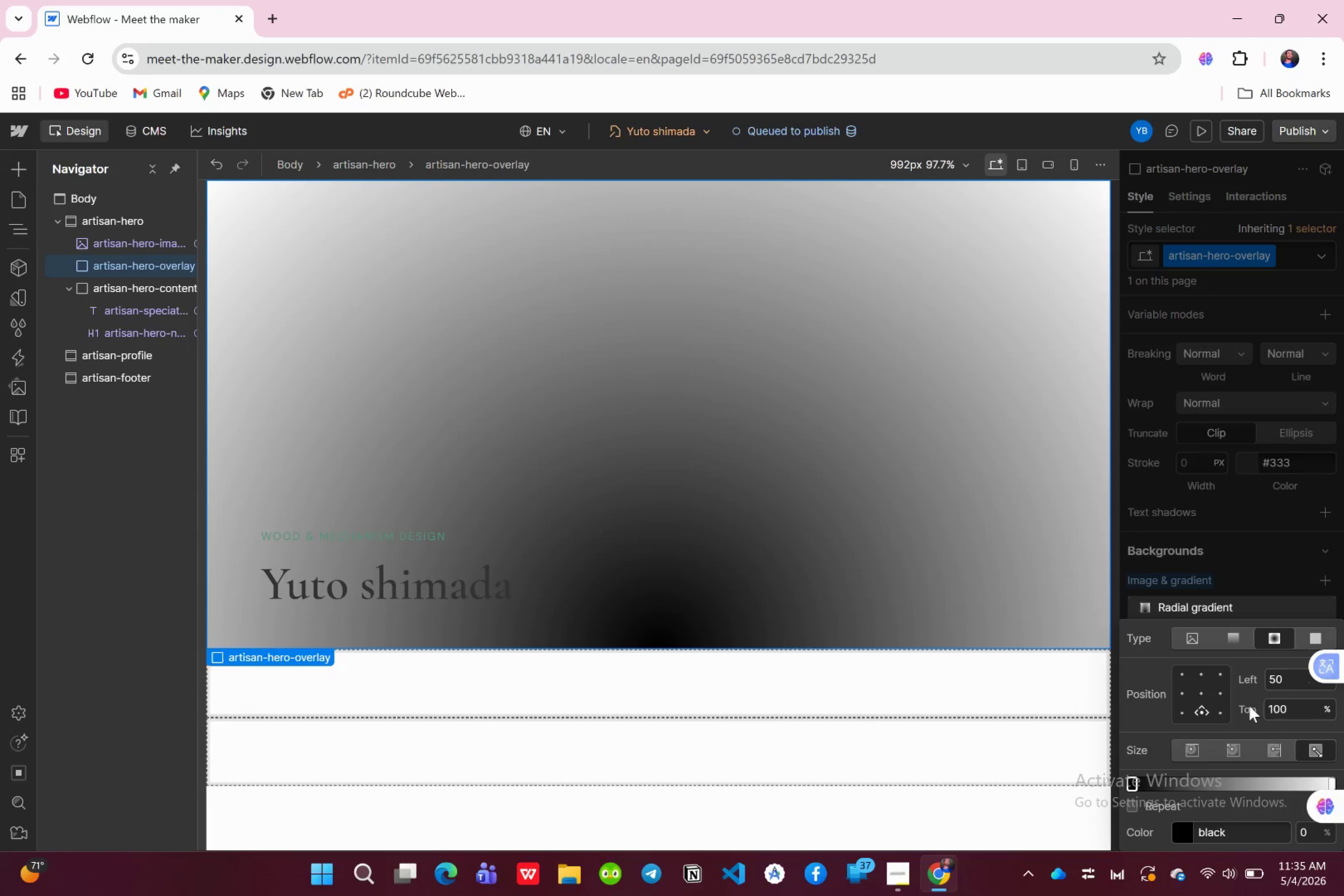 
scroll: coordinate [1230, 485], scroll_direction: down, amount: 13.0
 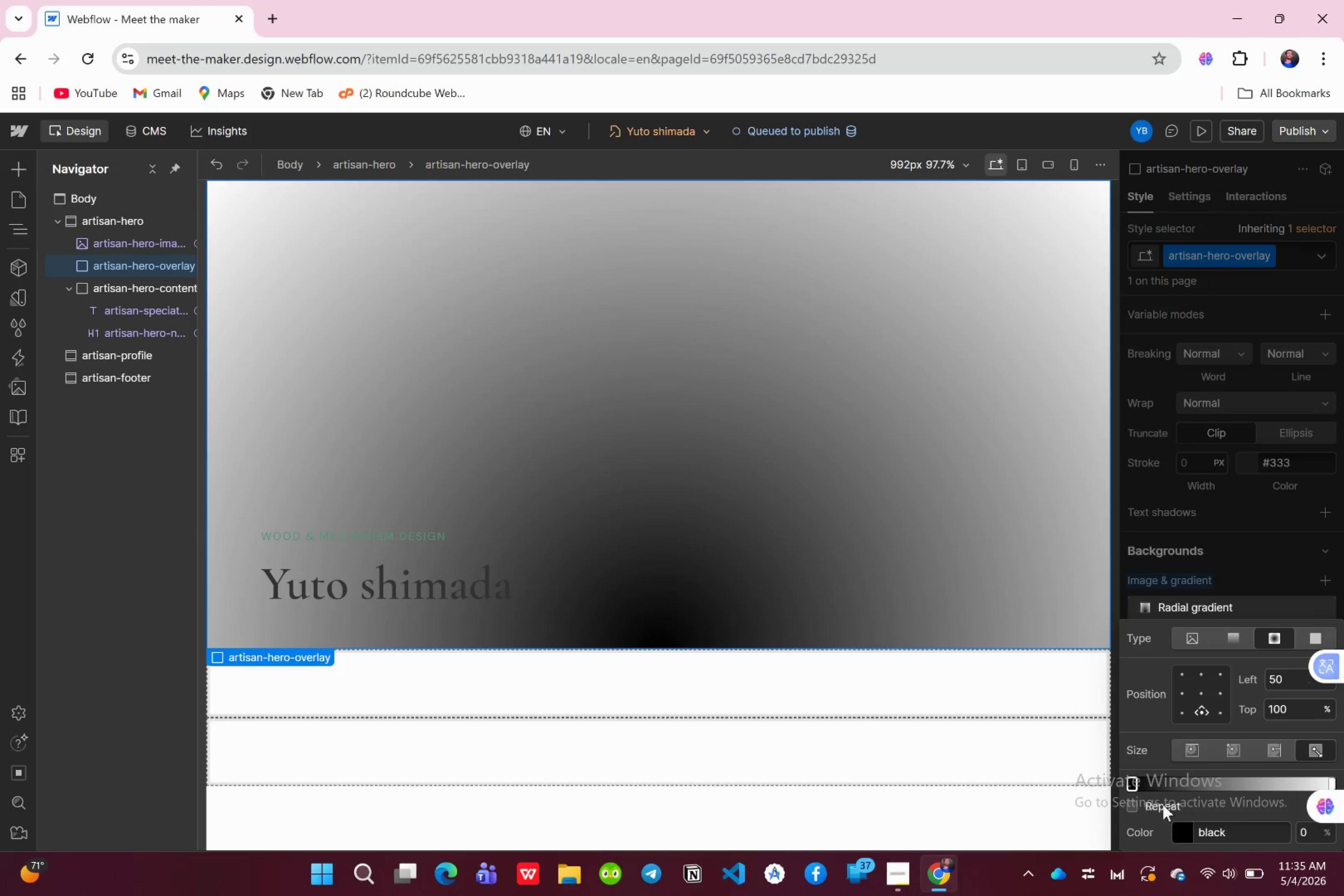 
mouse_move([1225, 759])
 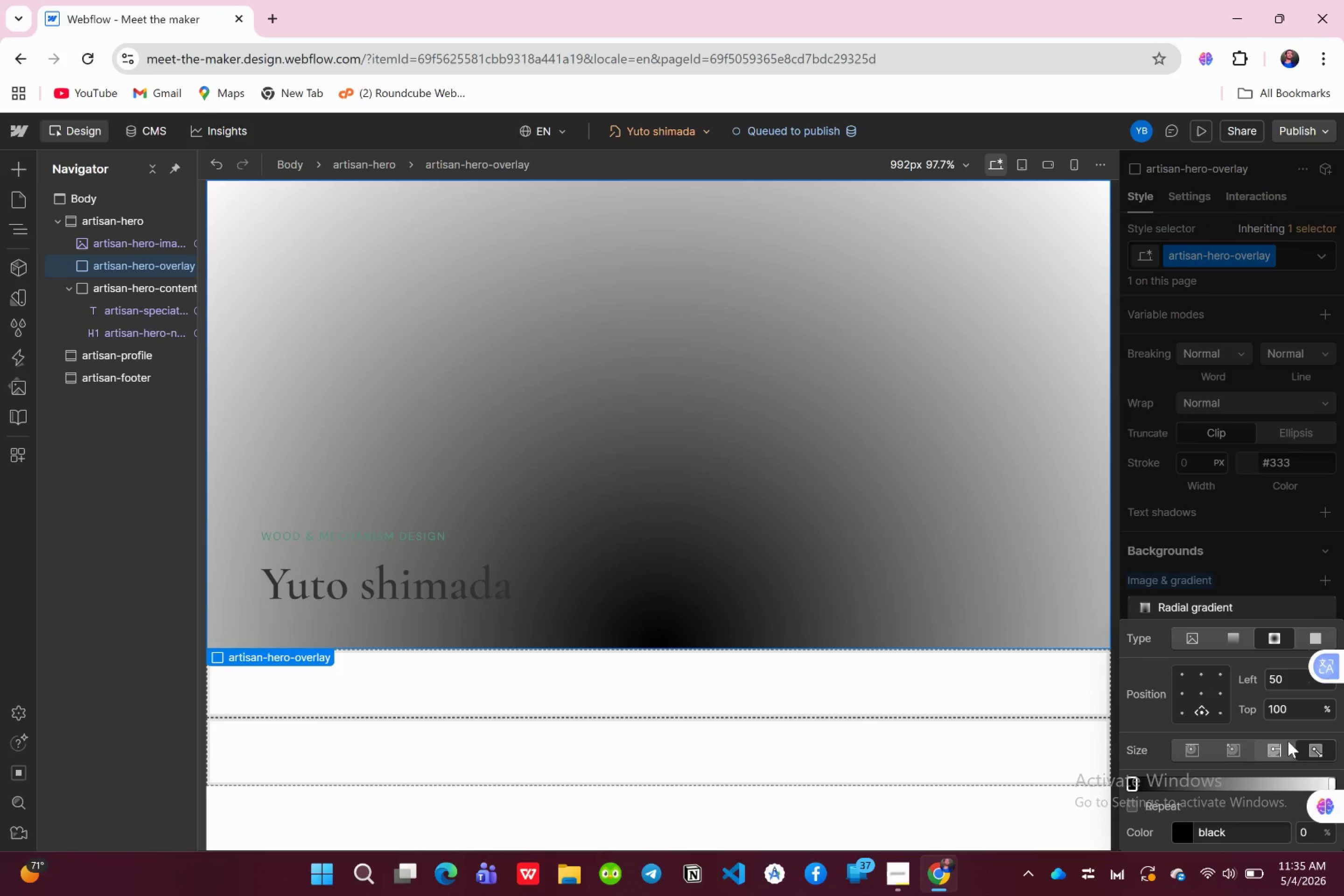 
mouse_move([1205, 741])
 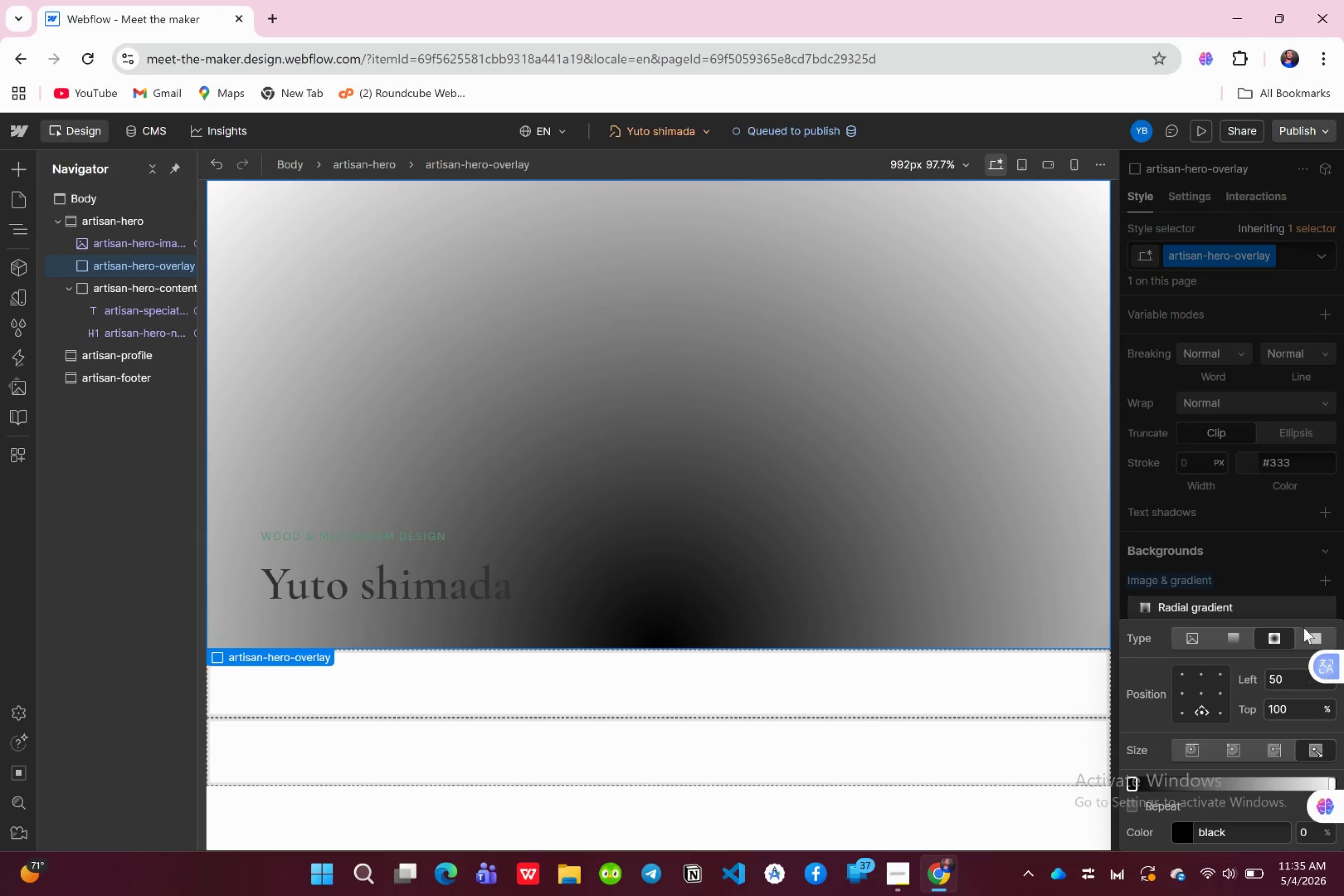 
left_click([1307, 631])
 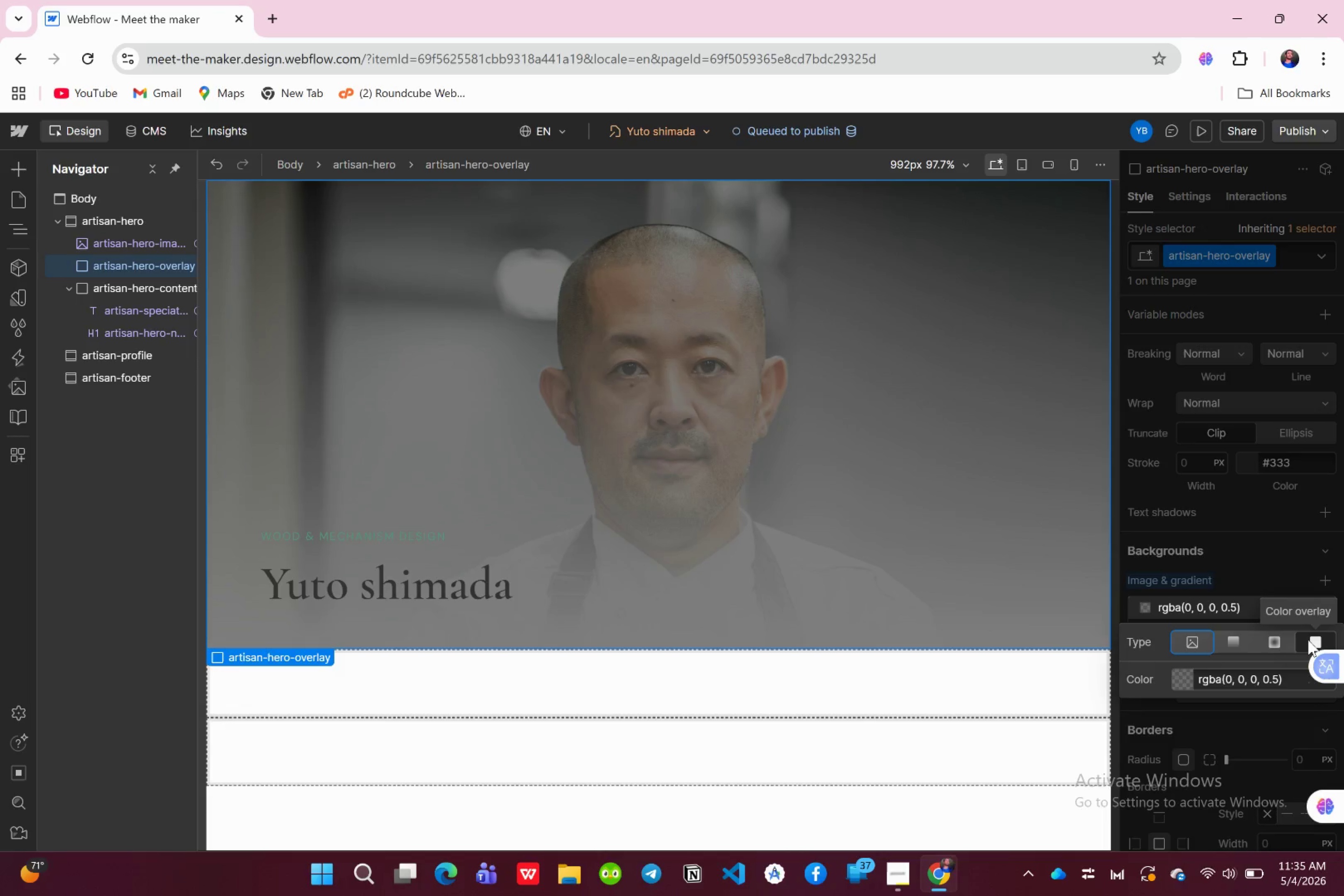 
wait(5.01)
 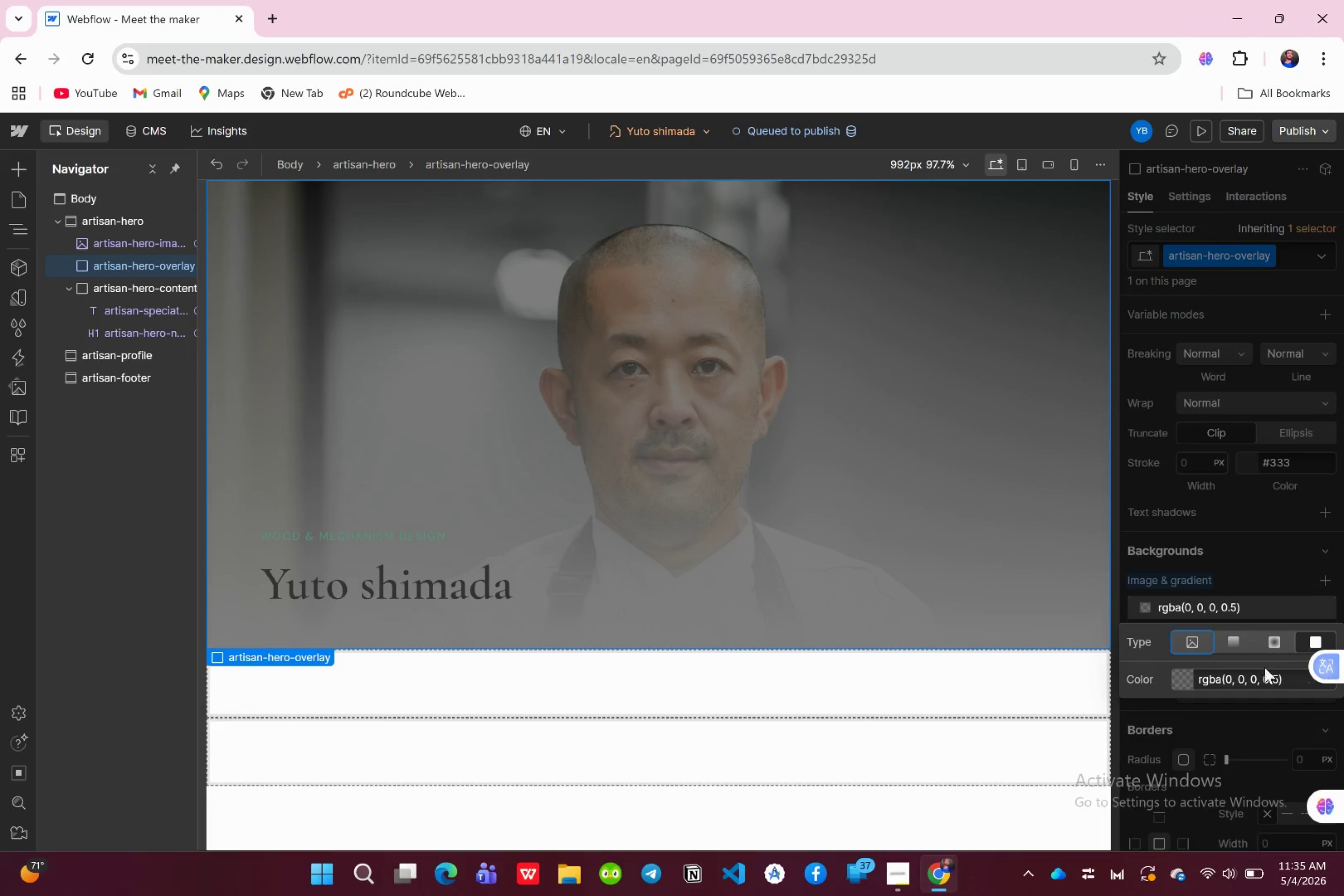 
mouse_move([1263, 639])
 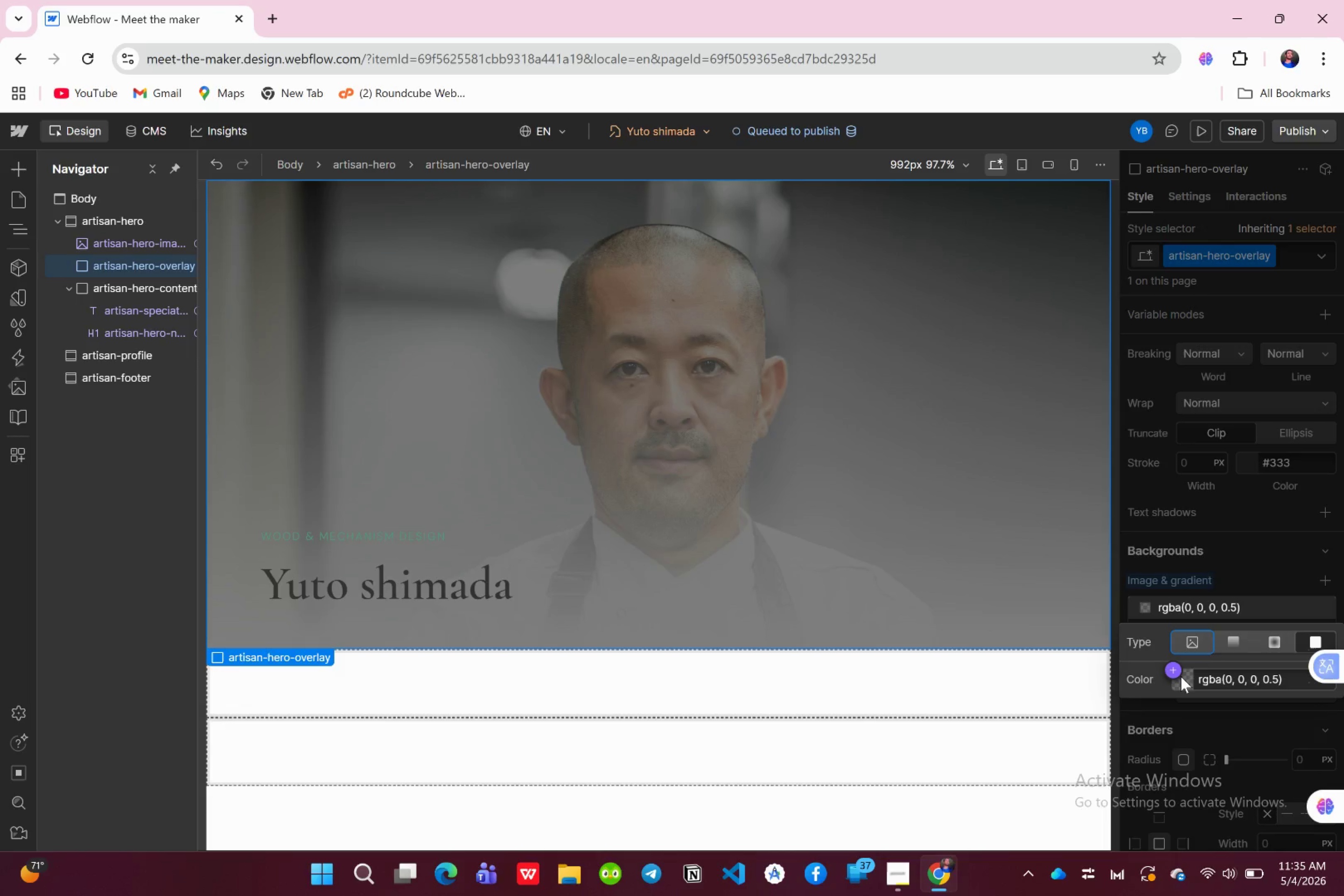 
left_click([1181, 678])
 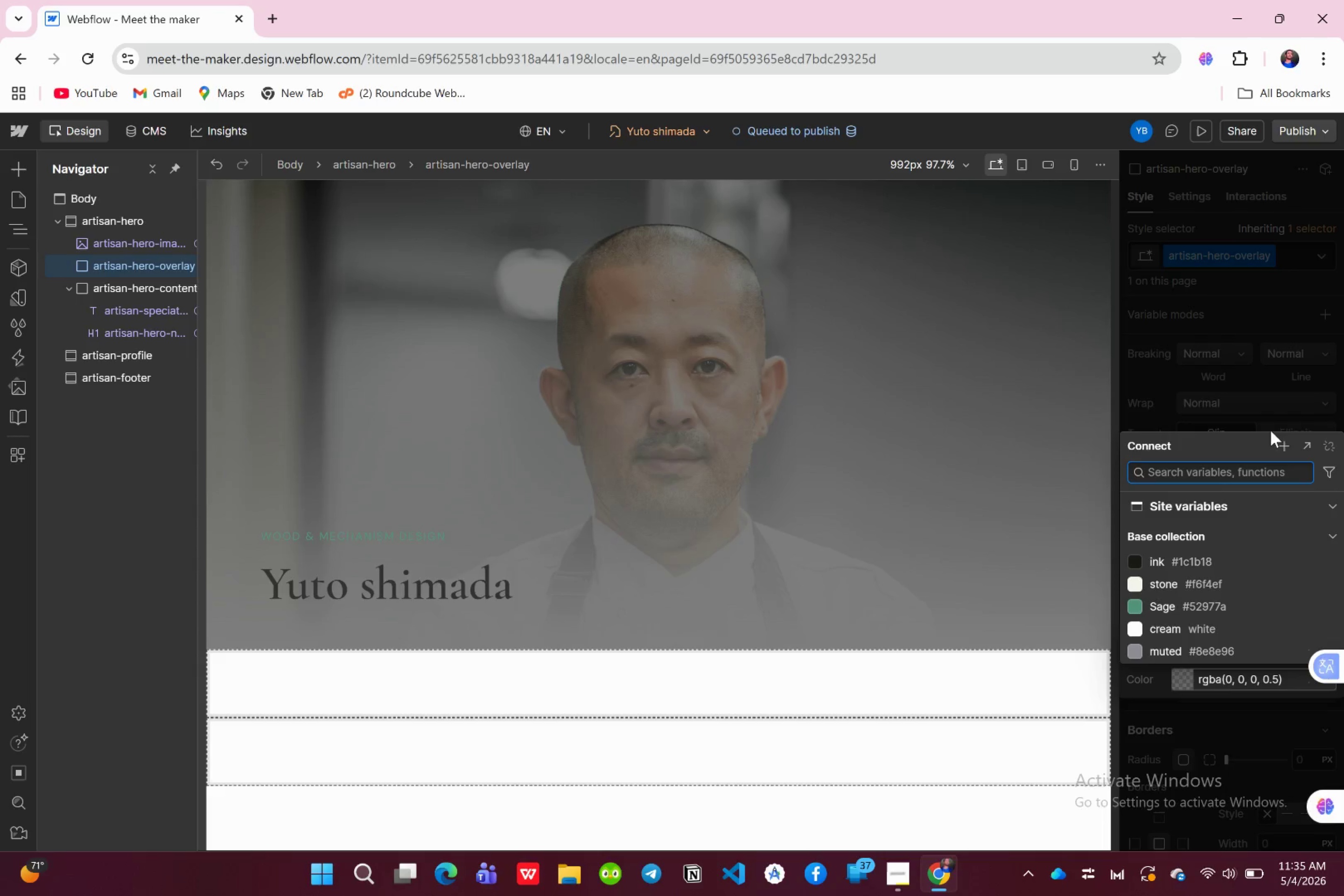 
left_click([1173, 401])
 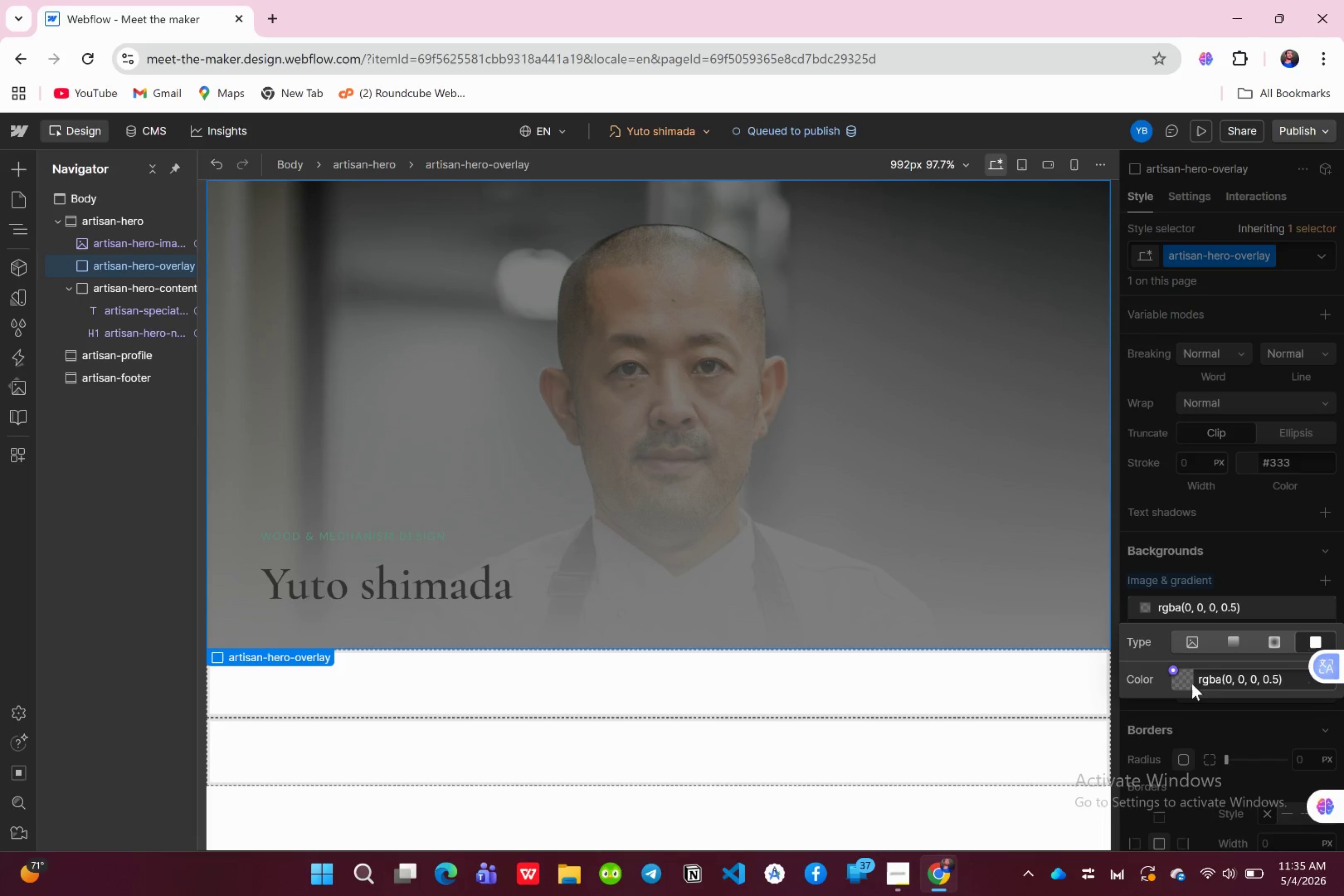 
left_click([1192, 684])
 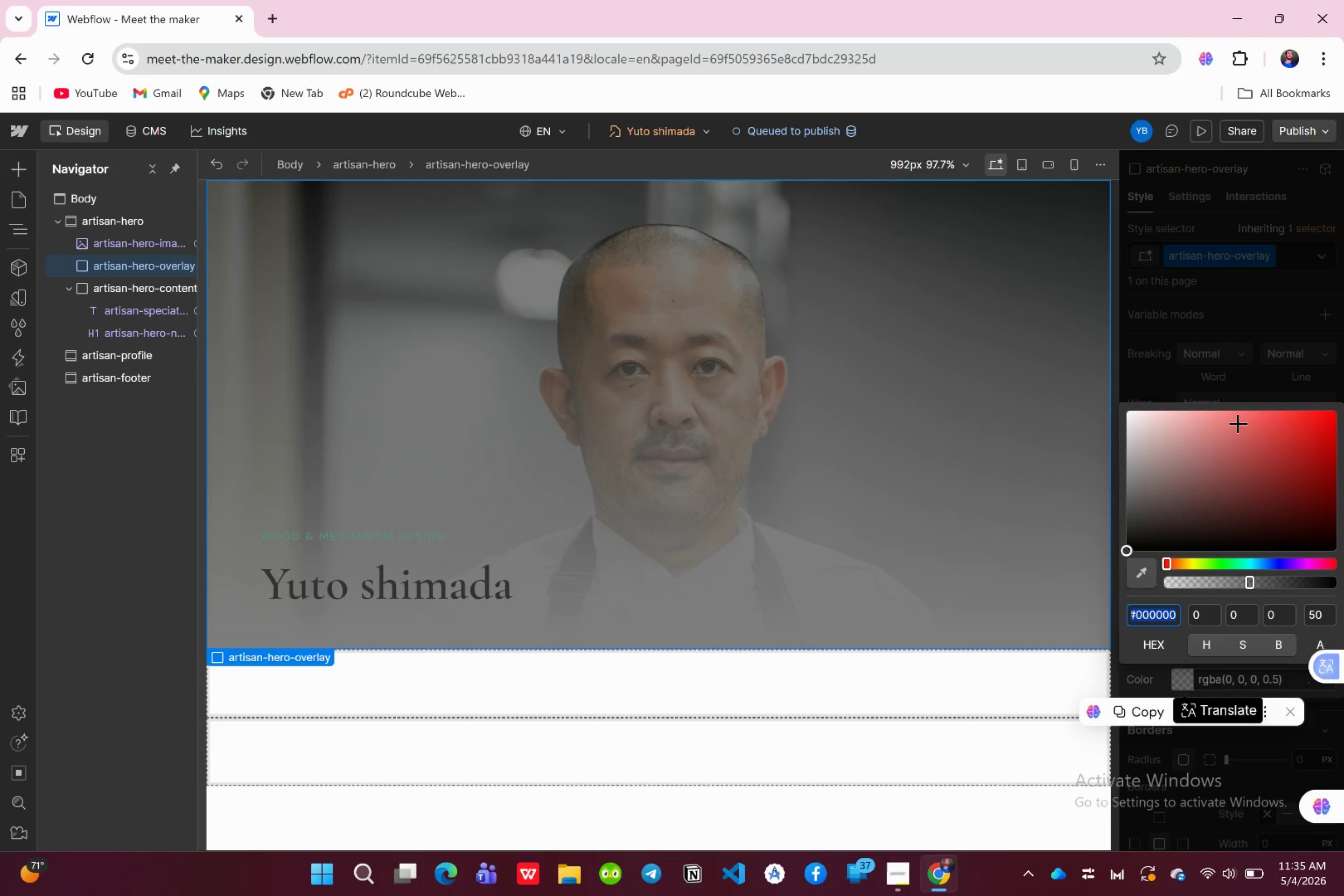 
left_click([1238, 405])
 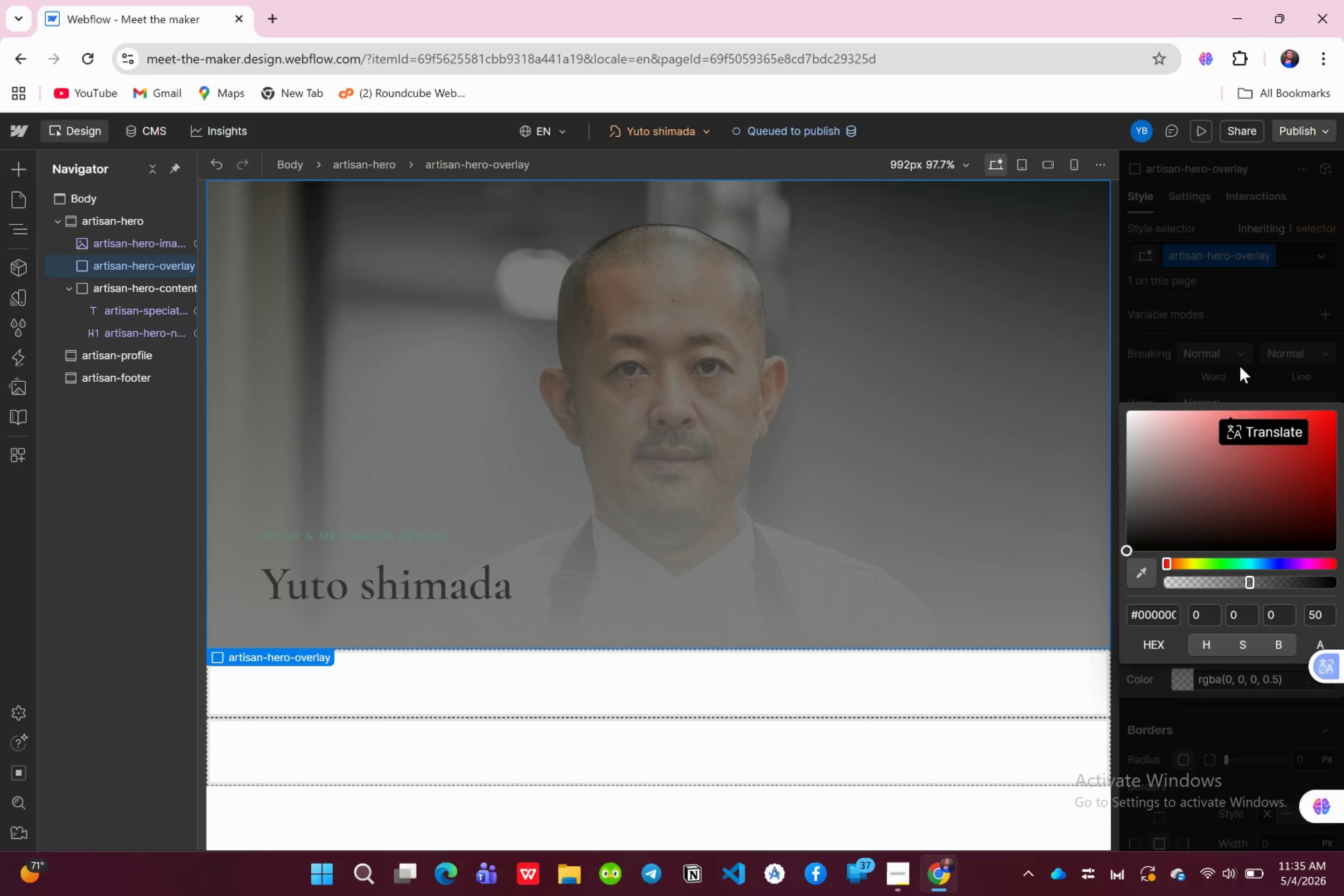 
left_click([1240, 366])
 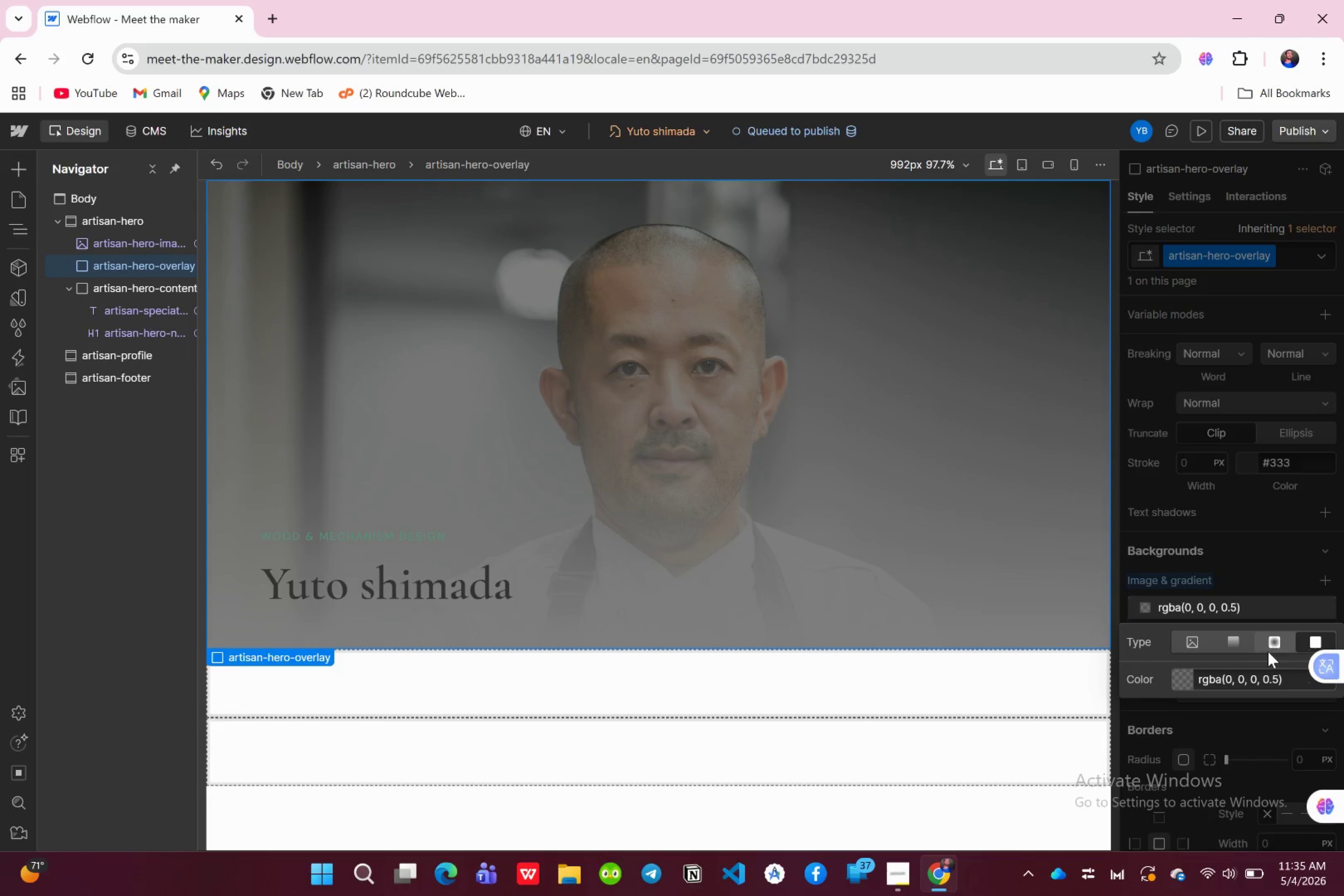 
left_click([1268, 644])
 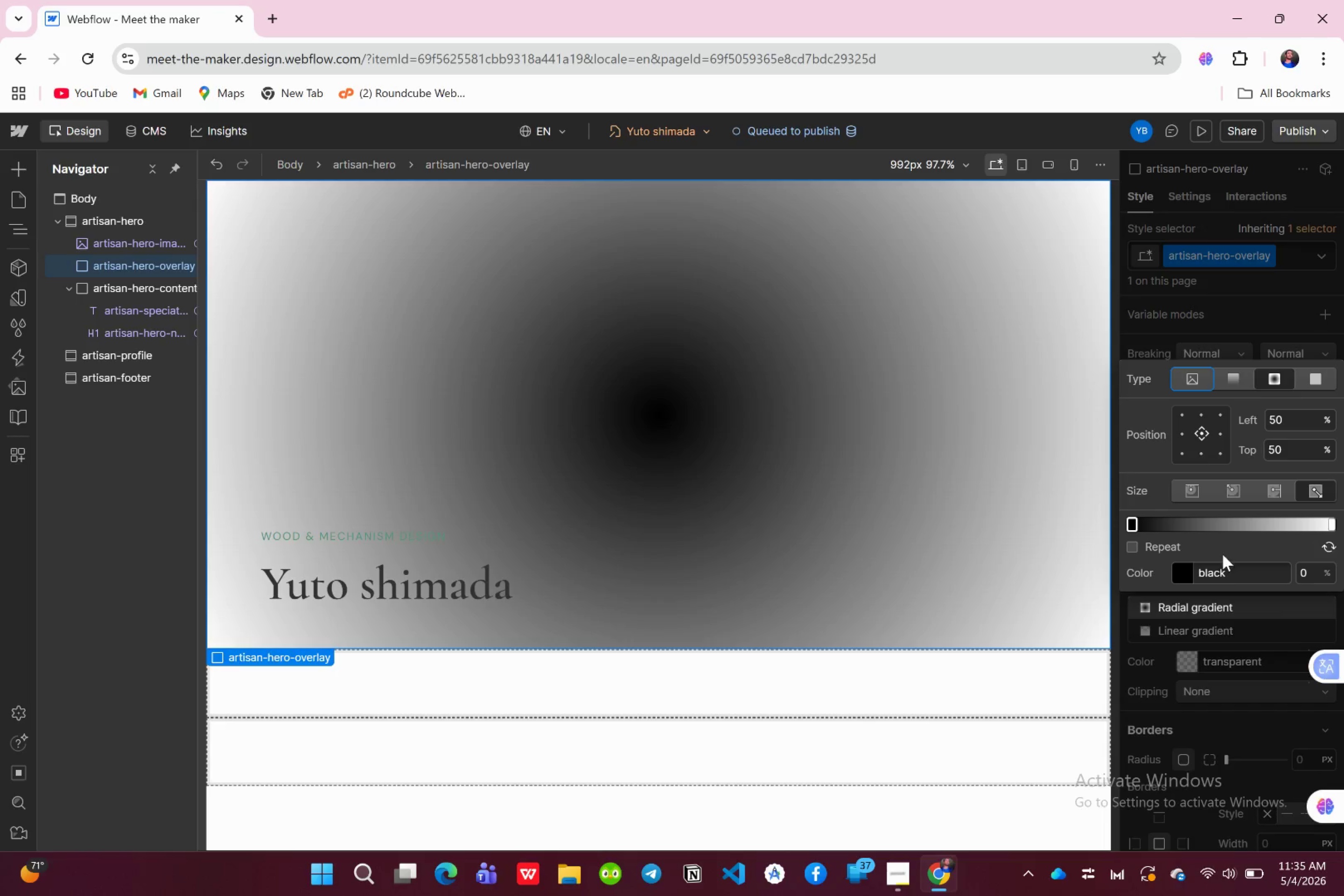 
wait(10.52)
 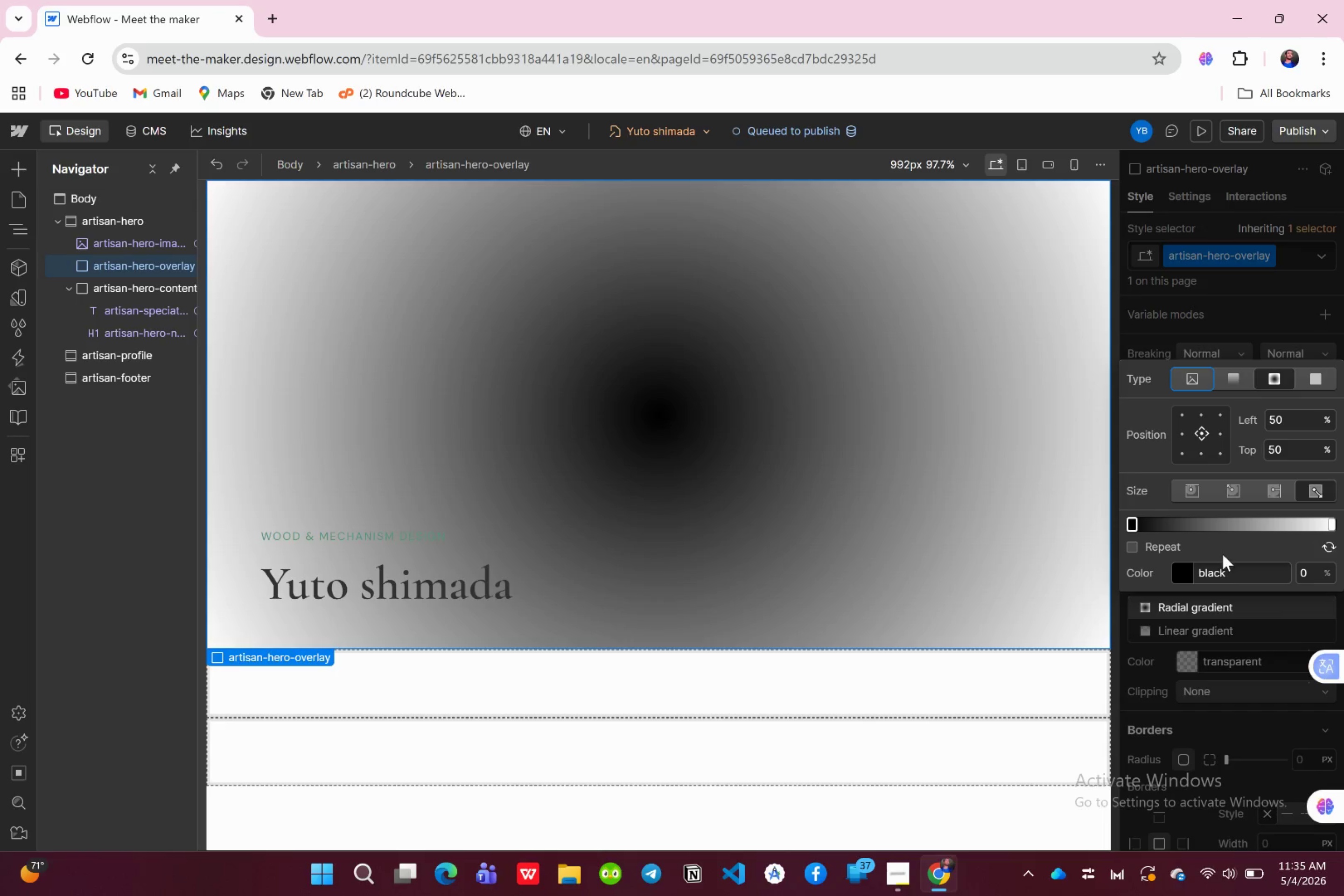 
left_click([1201, 415])
 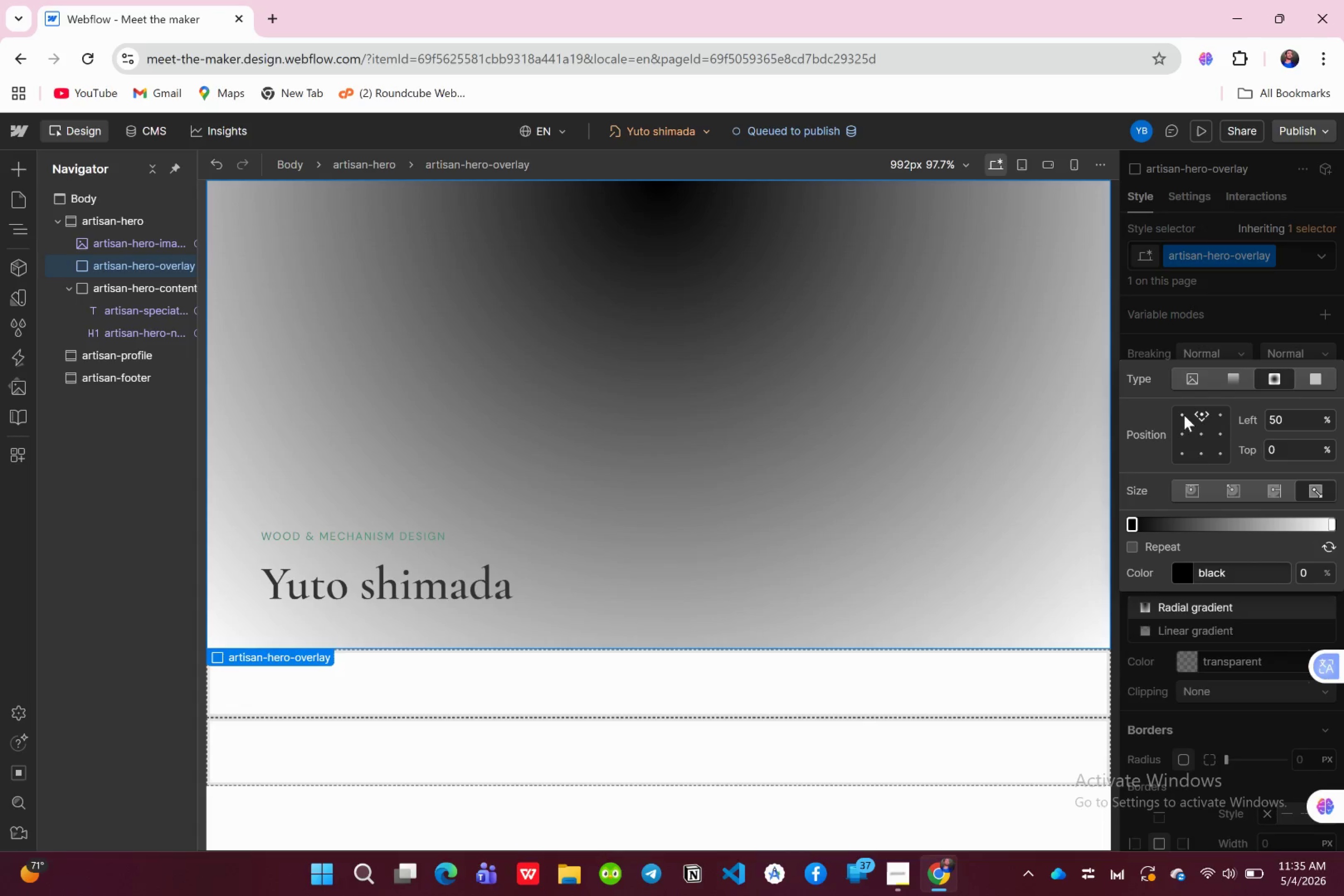 
left_click([1183, 414])
 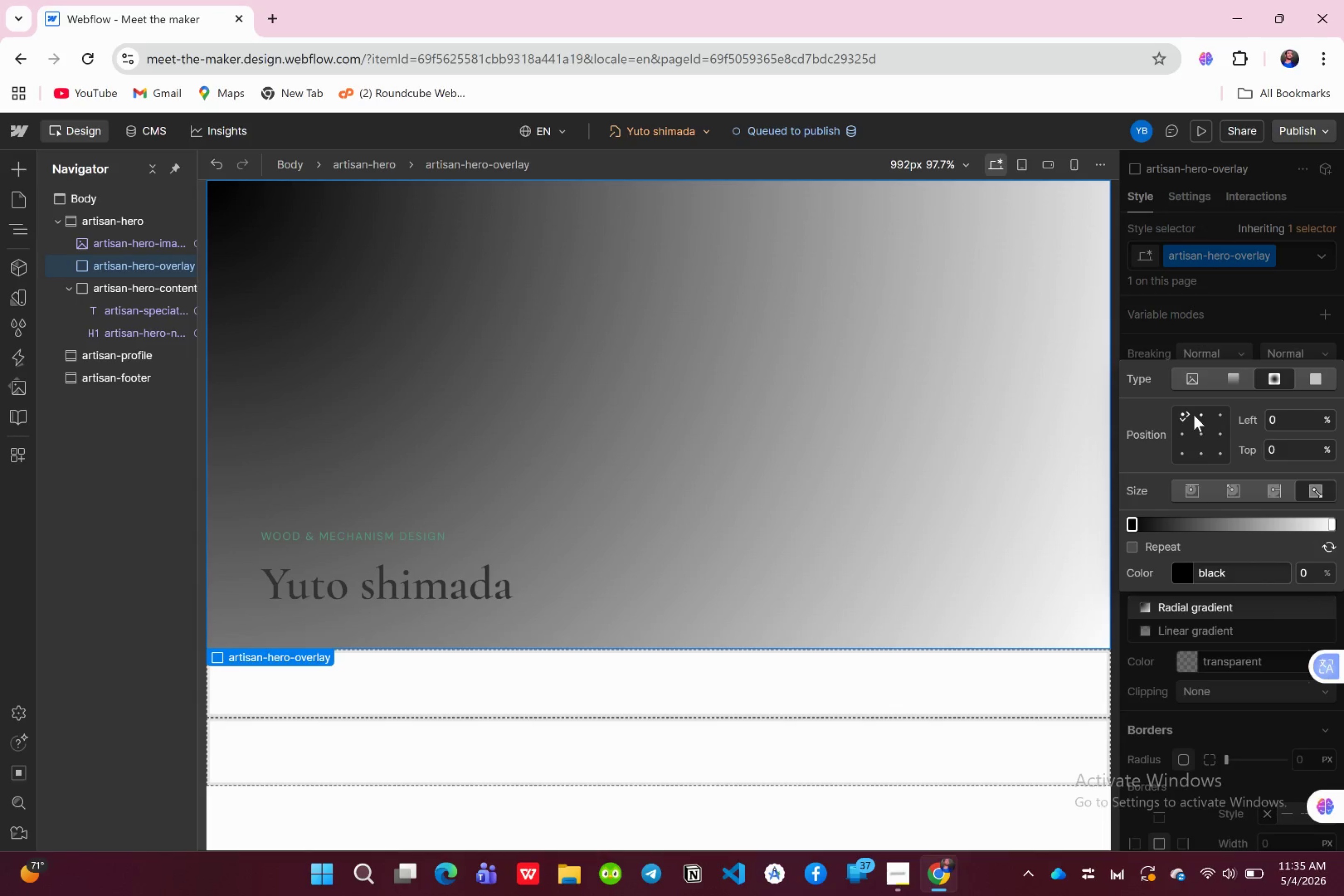 
left_click([1196, 414])
 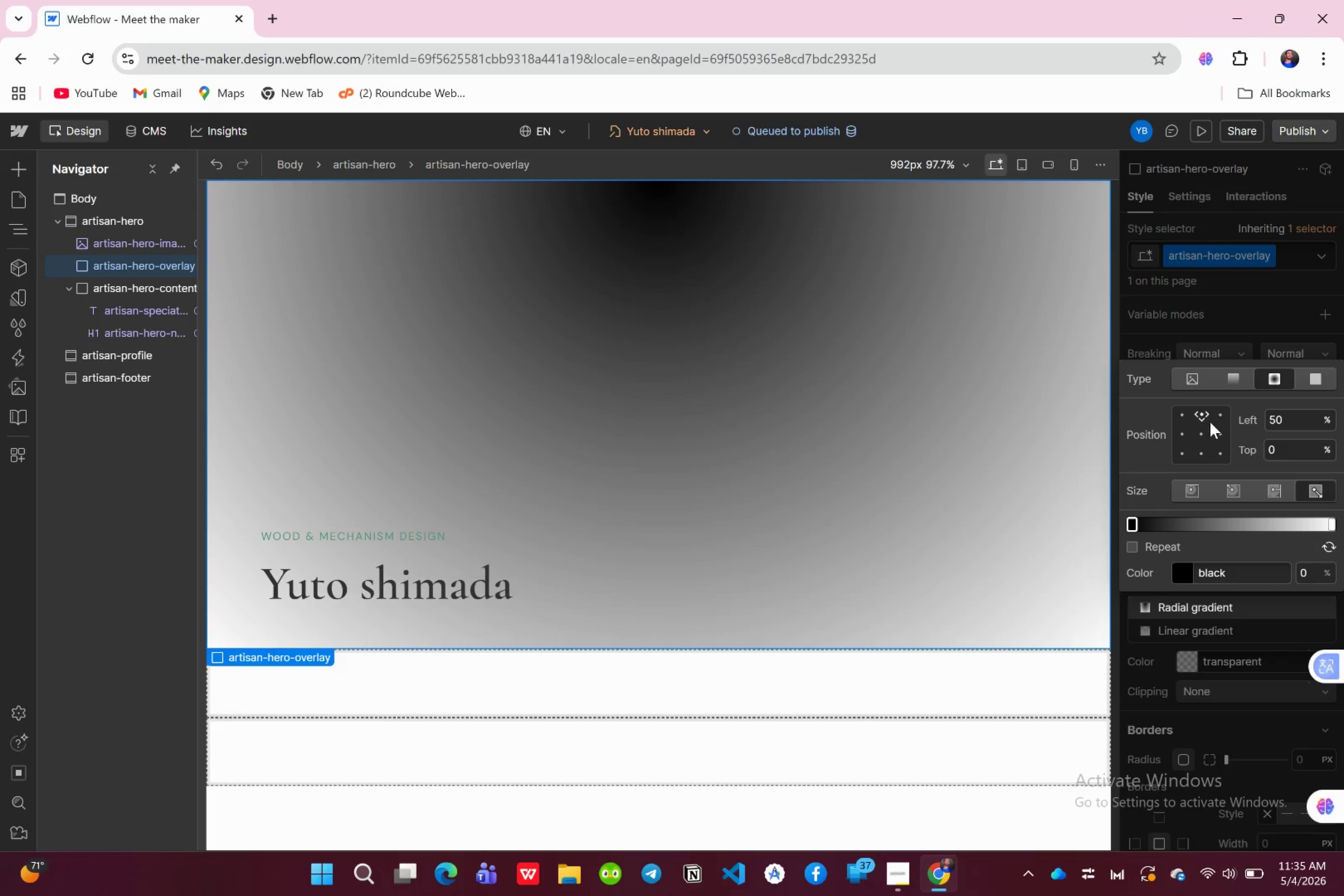 
left_click([1215, 408])
 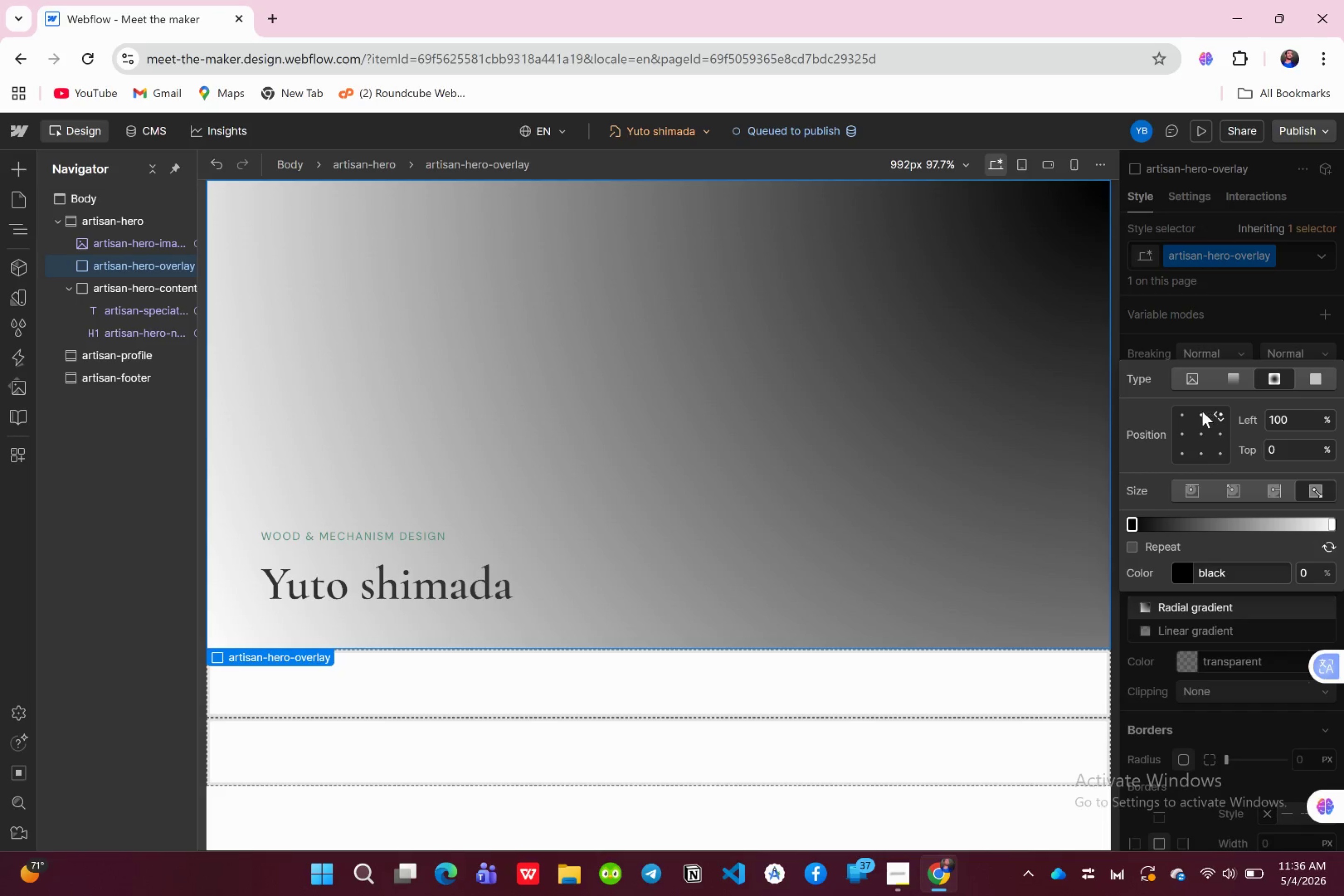 
left_click([1202, 411])
 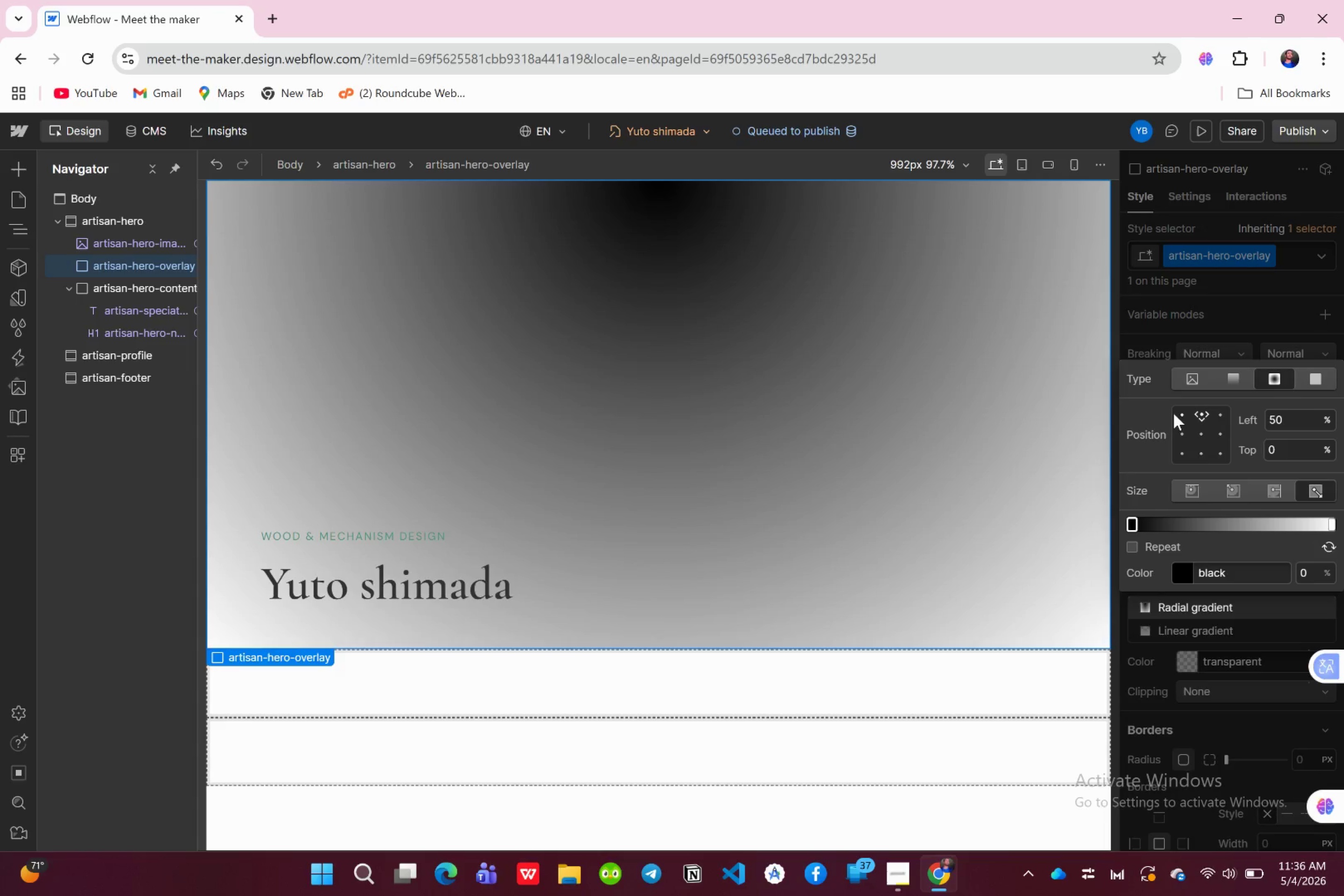 
left_click([1176, 413])
 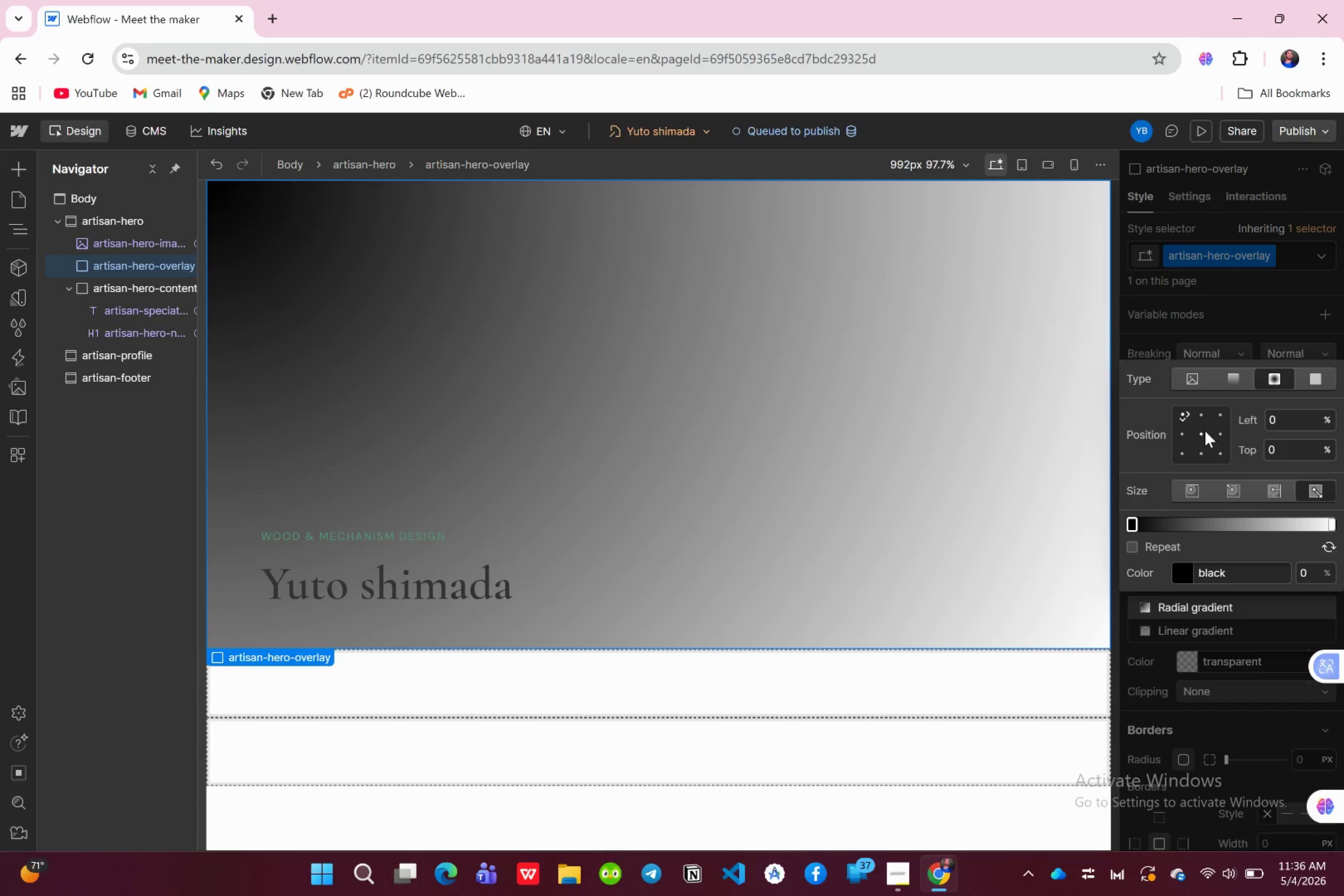 
left_click([1202, 433])
 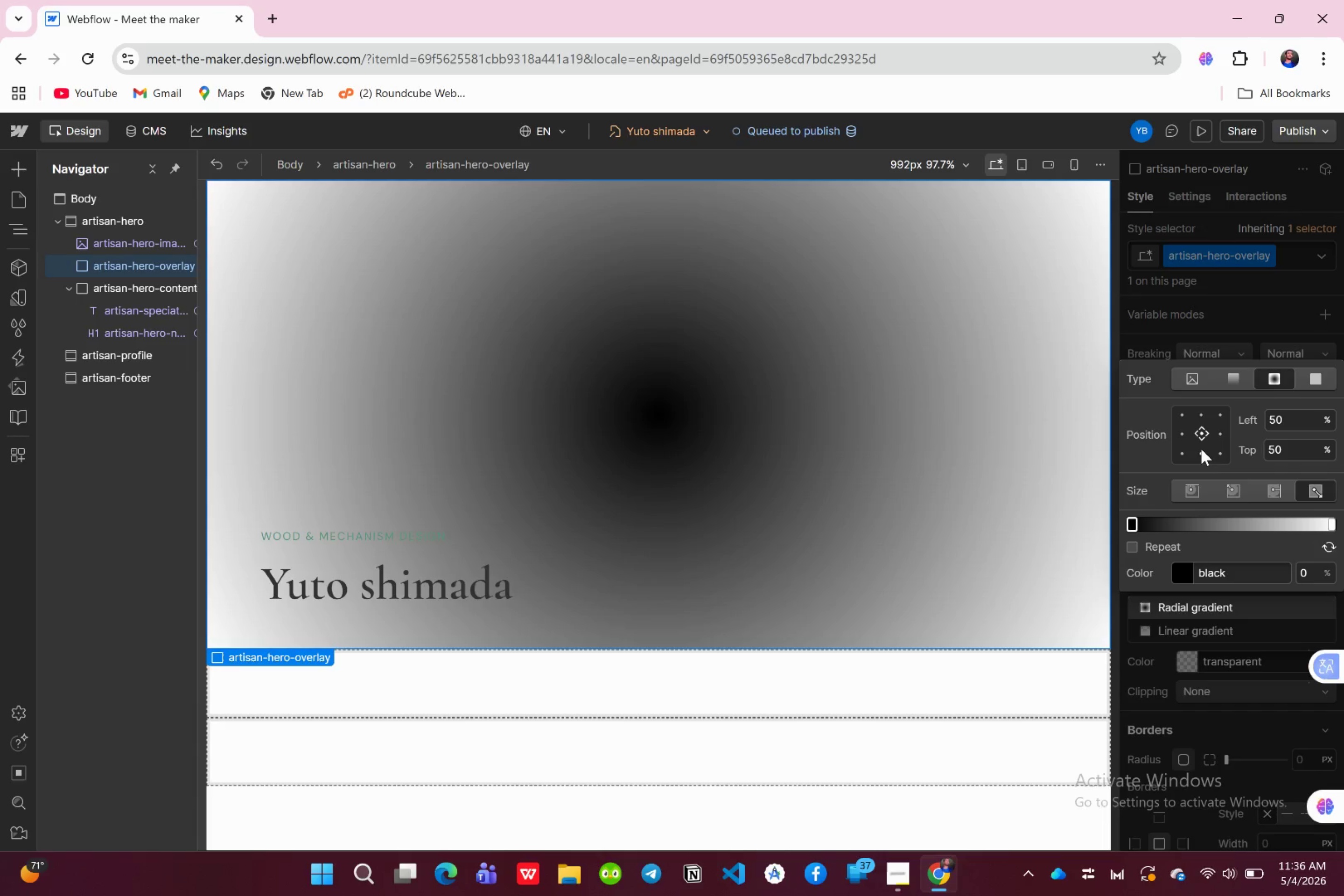 
left_click([1201, 449])
 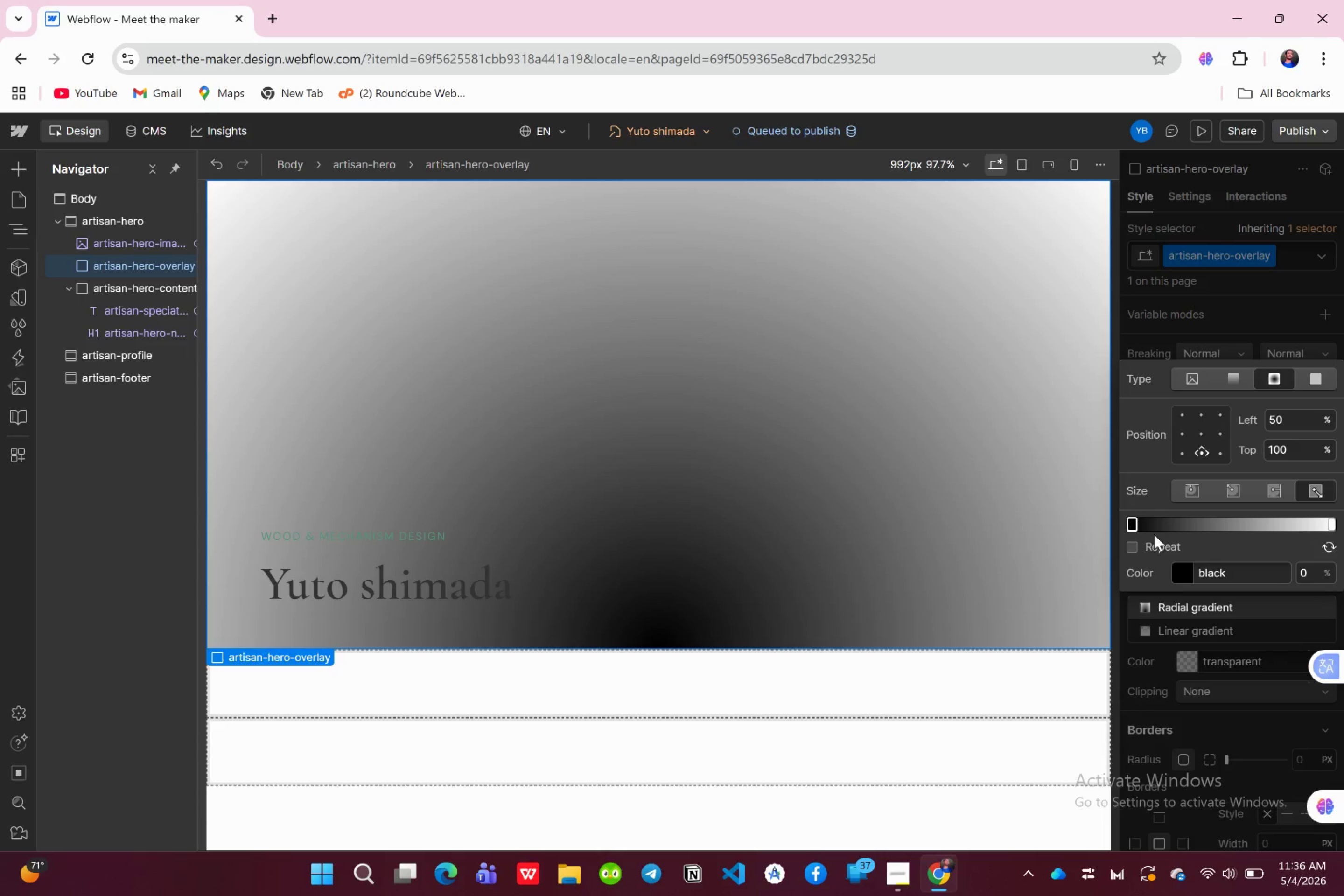 
wait(6.19)
 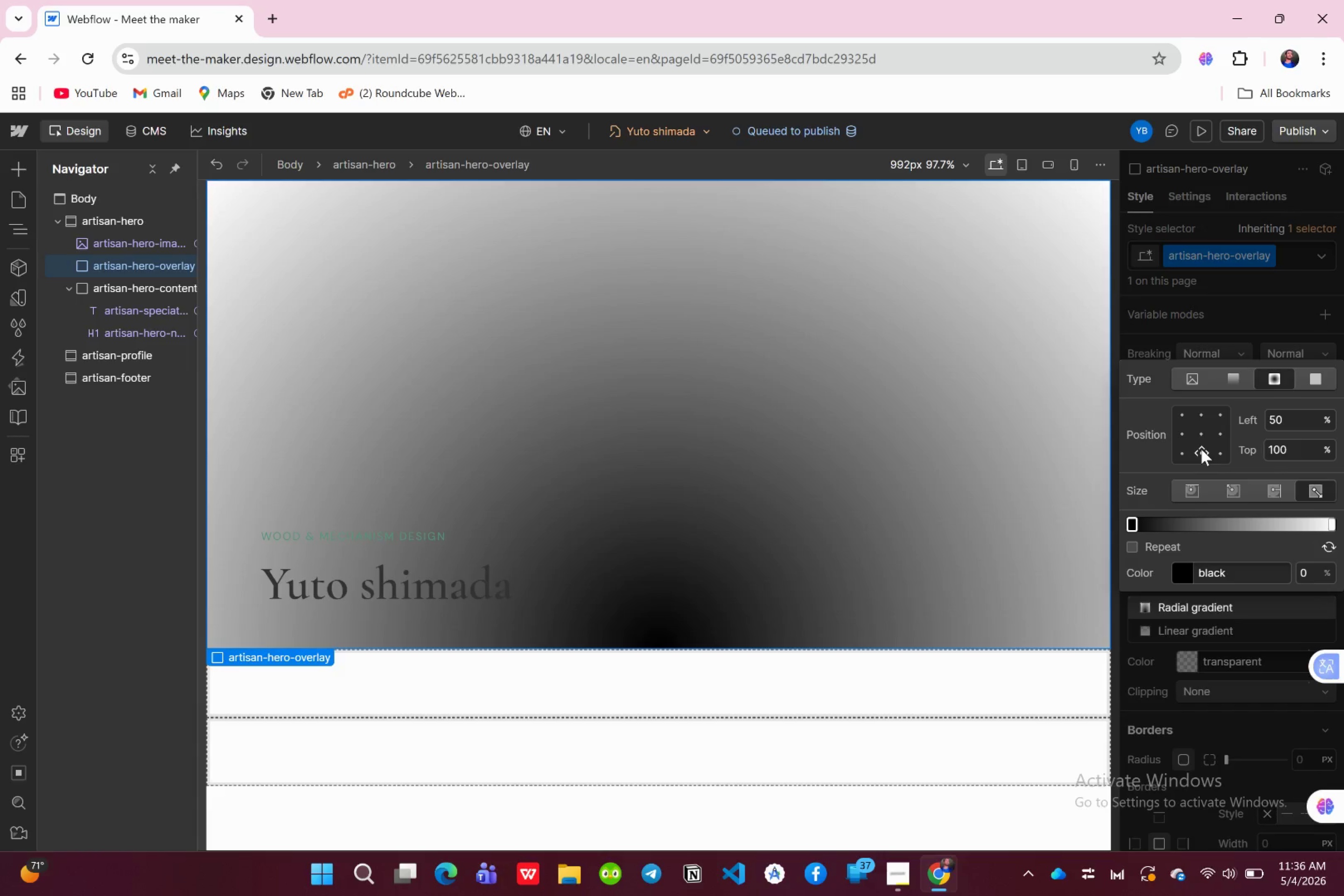 
left_click([1179, 572])
 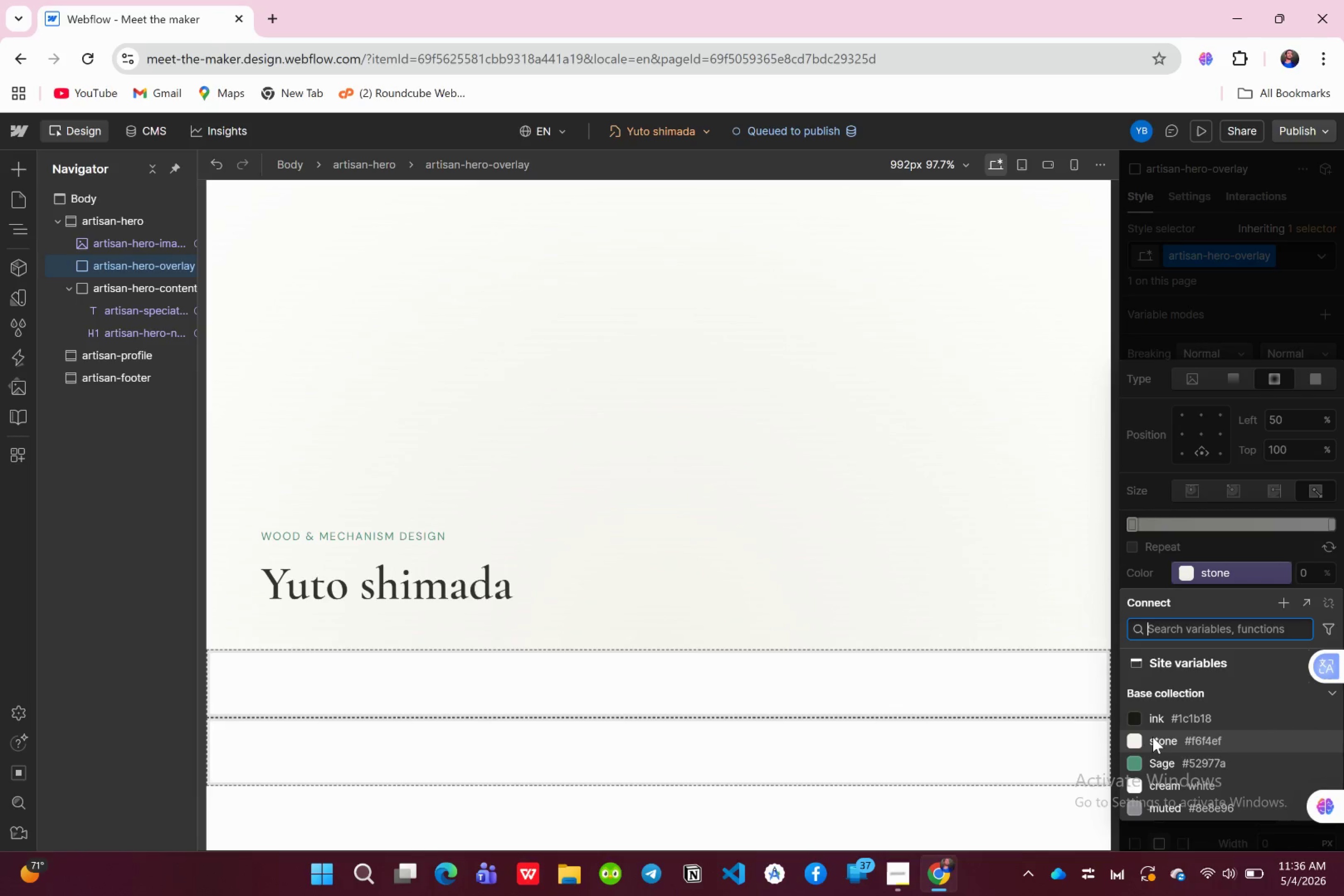 
wait(5.98)
 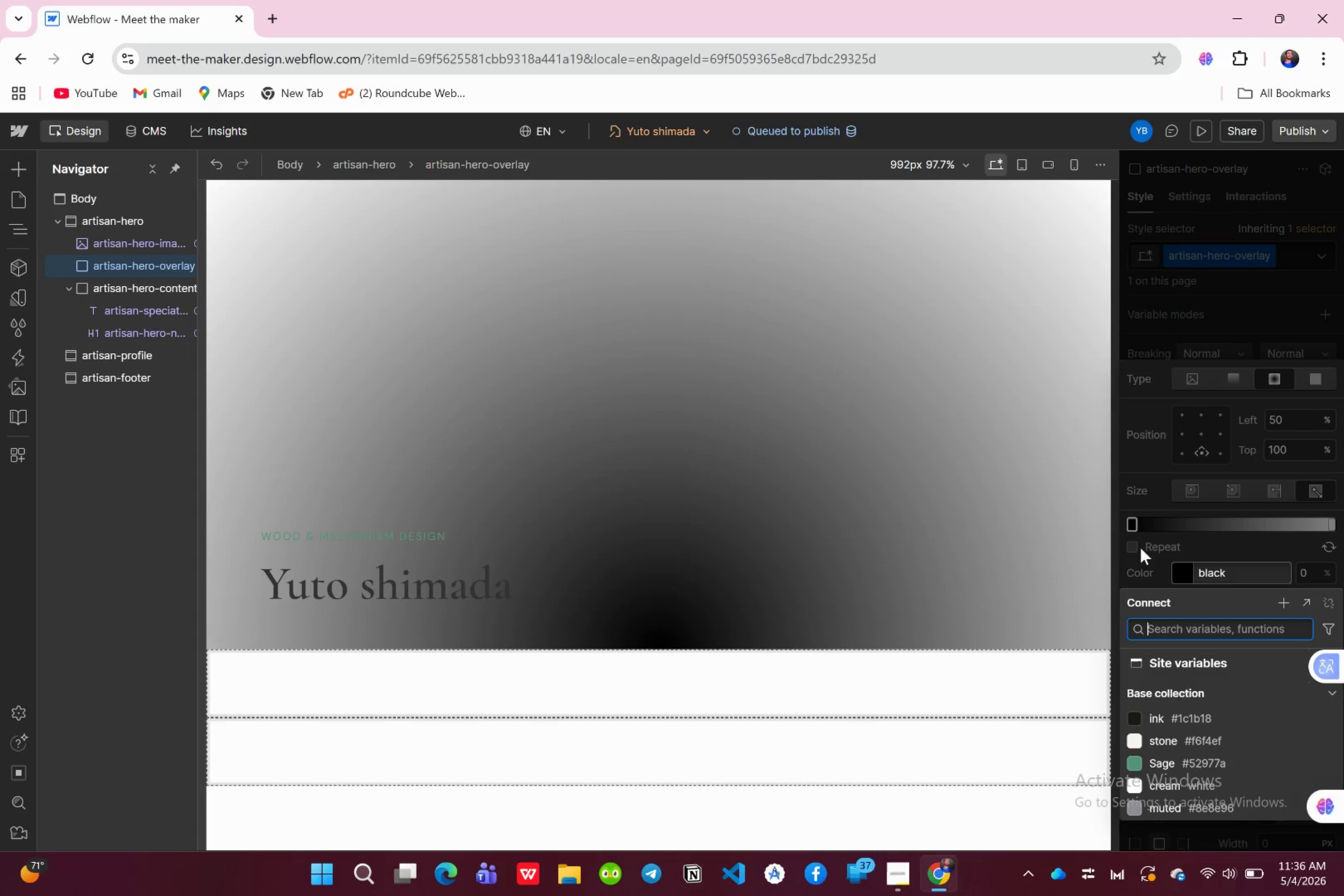 
left_click([1211, 539])
 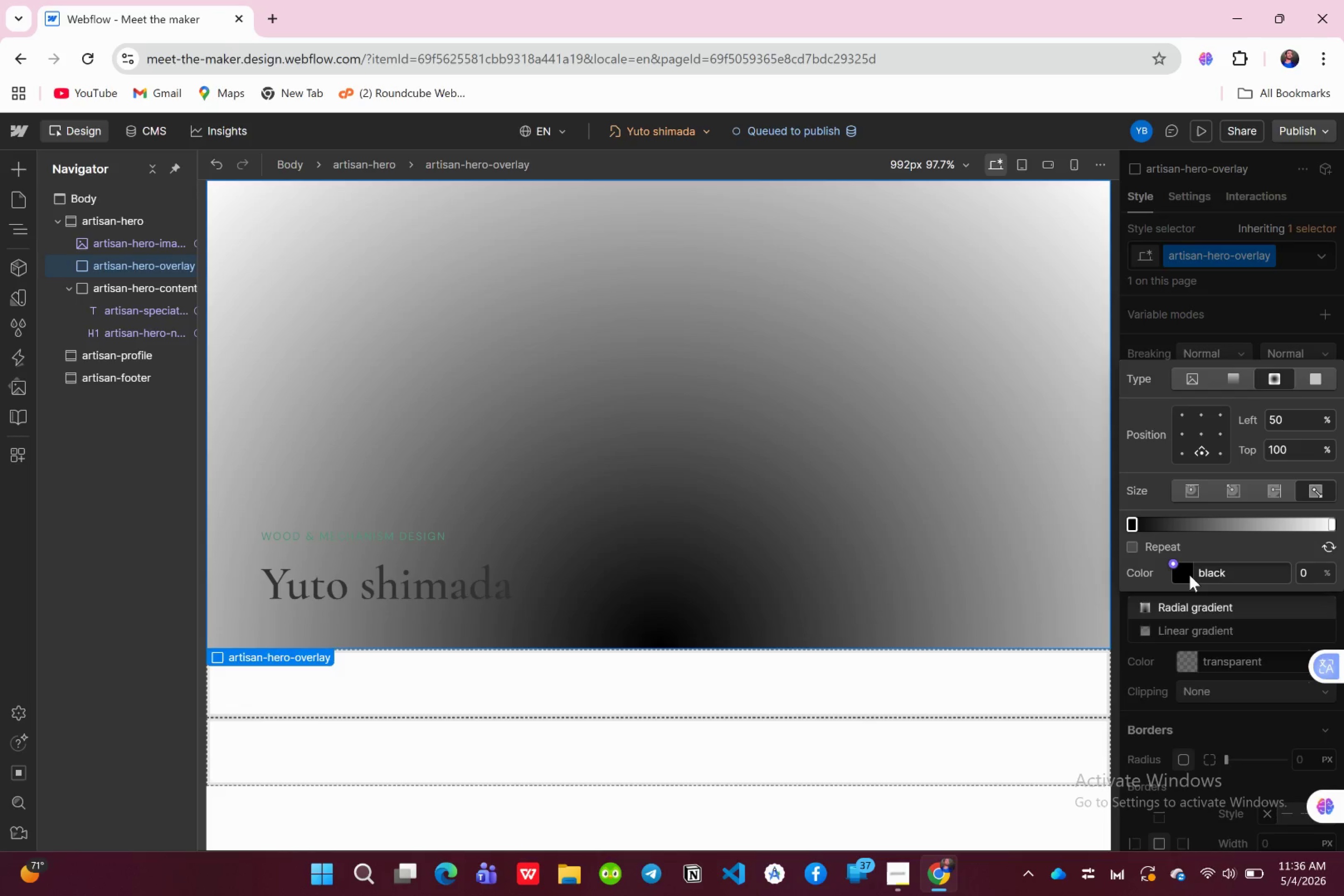 
left_click([1188, 574])
 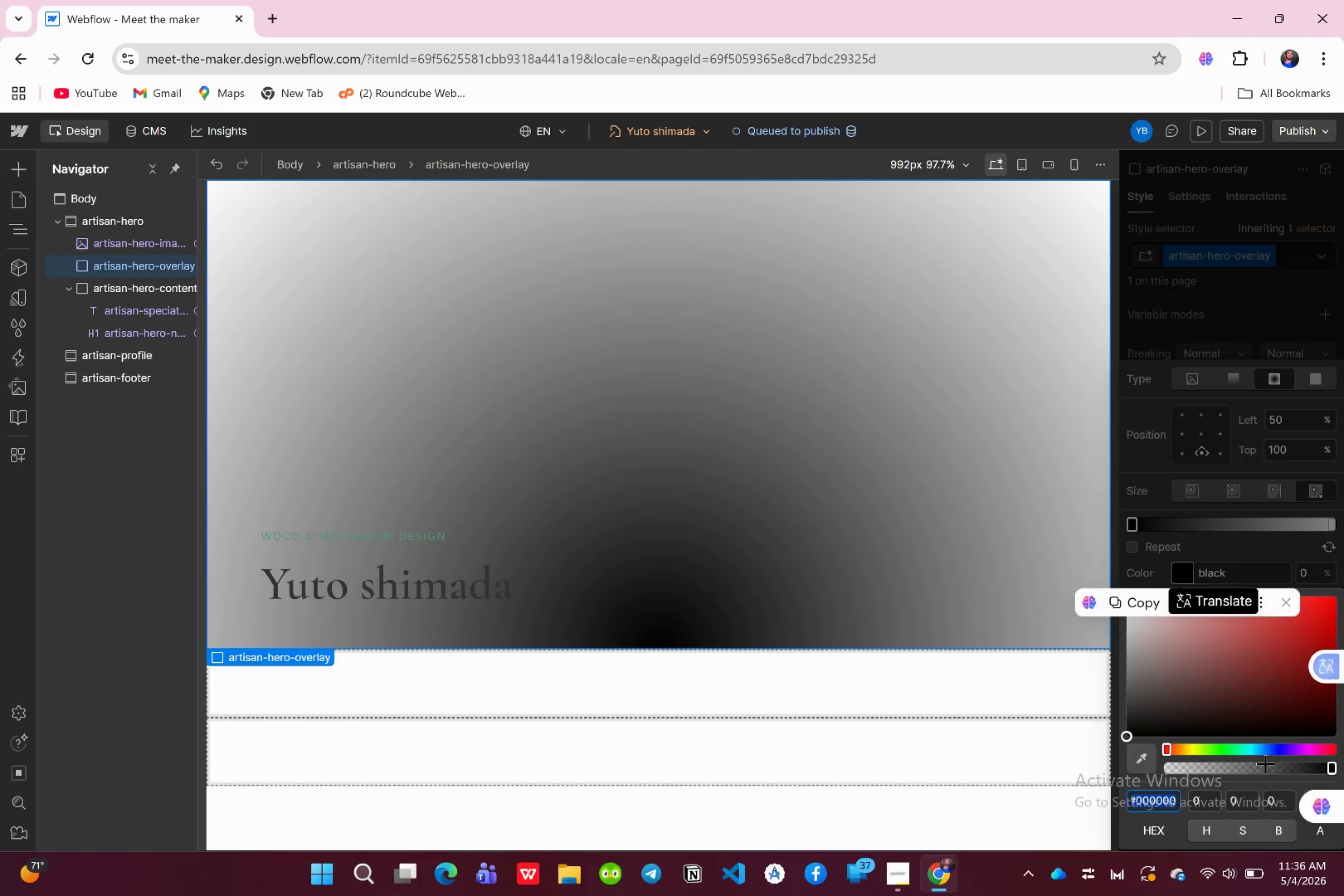 
scroll: coordinate [1306, 753], scroll_direction: down, amount: 7.0
 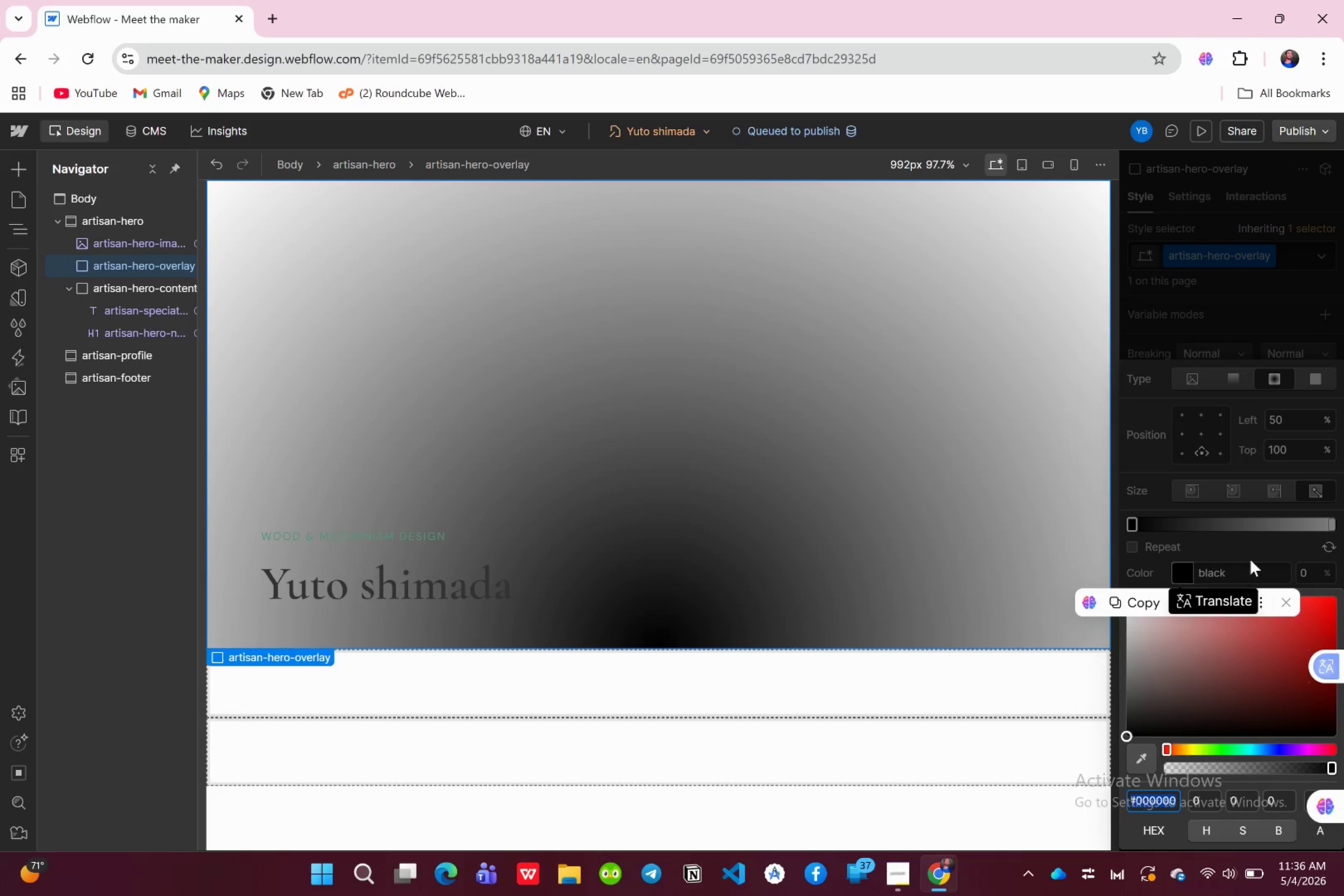 
left_click([1251, 549])
 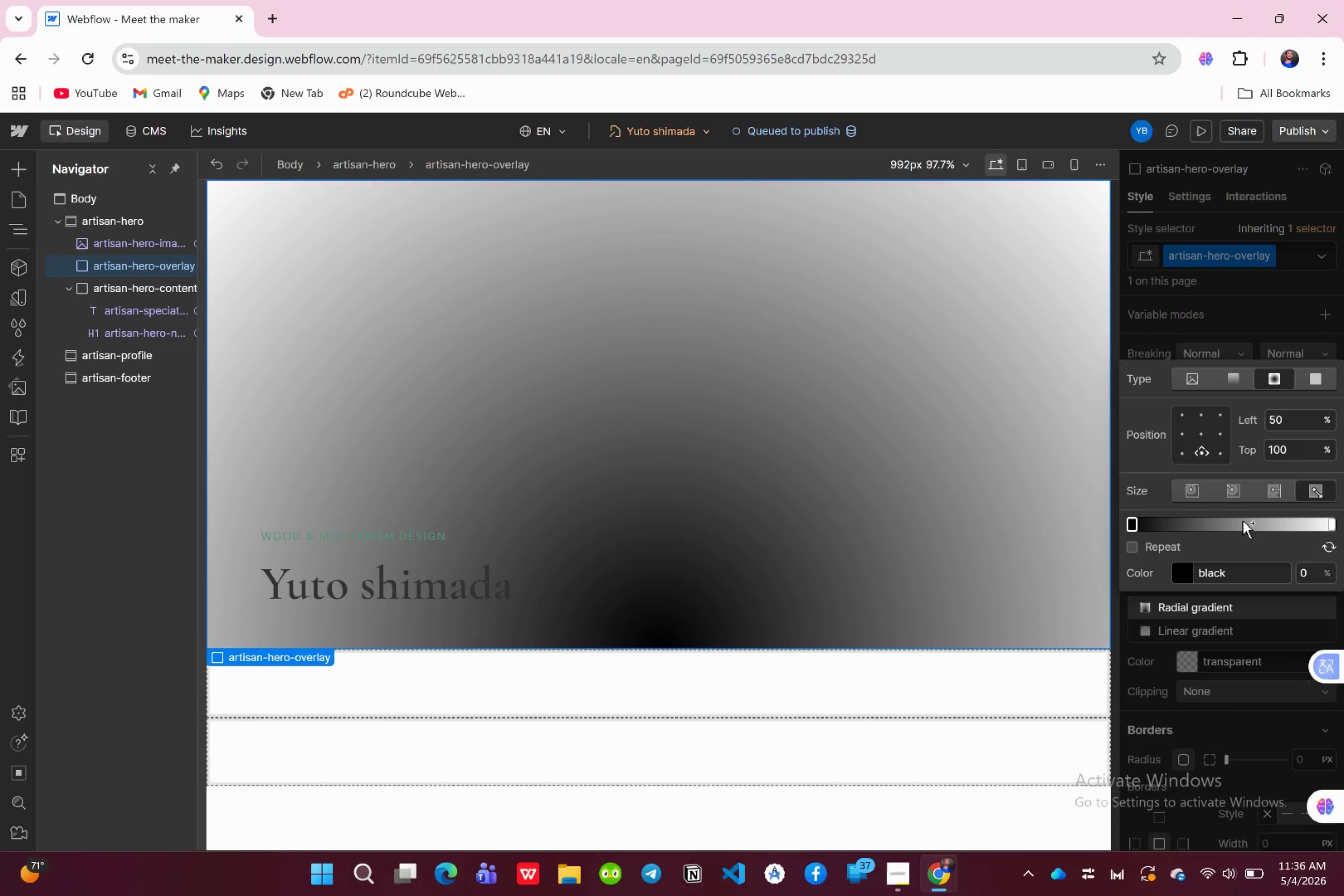 
scroll: coordinate [1242, 520], scroll_direction: down, amount: 6.0
 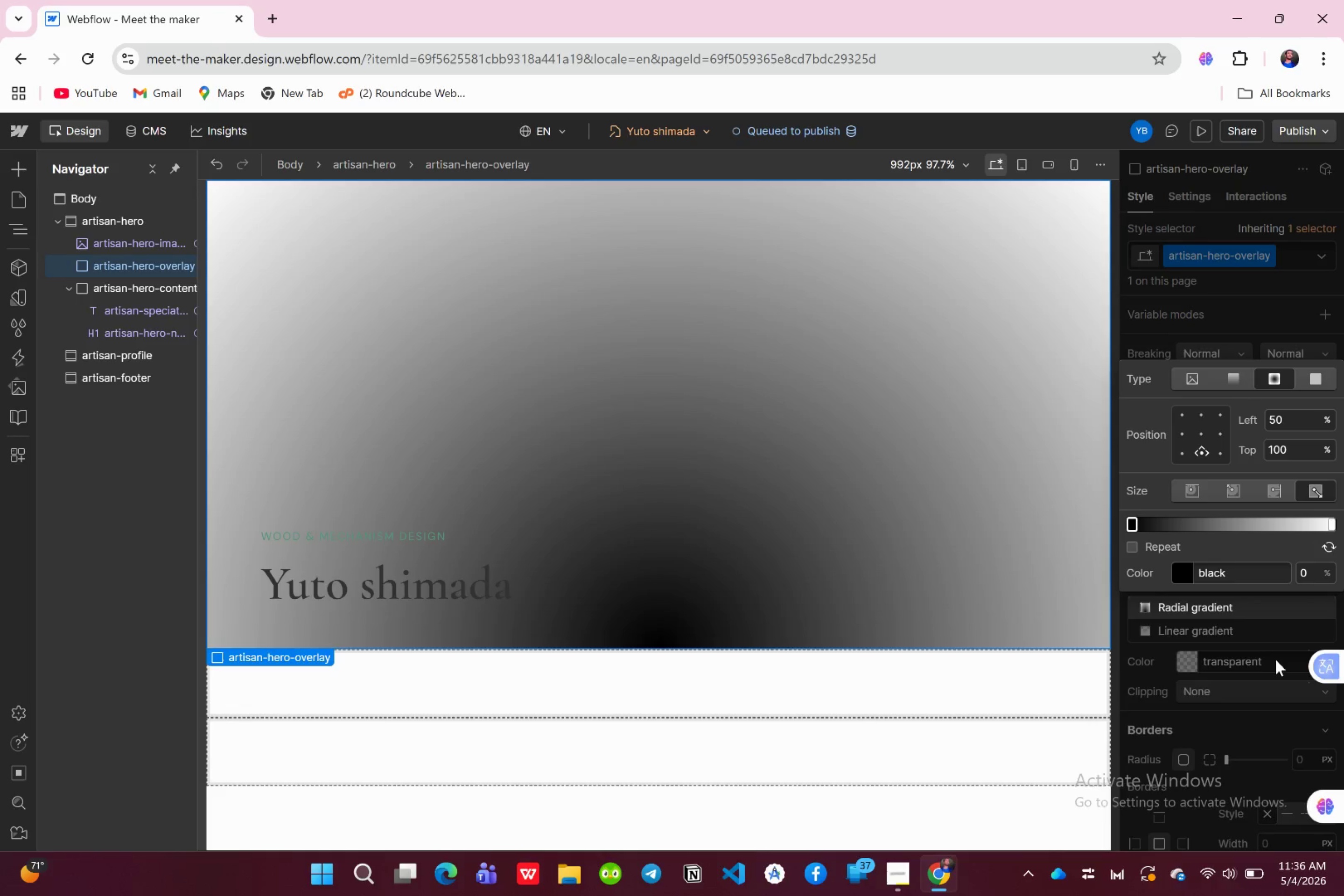 
left_click([1274, 659])
 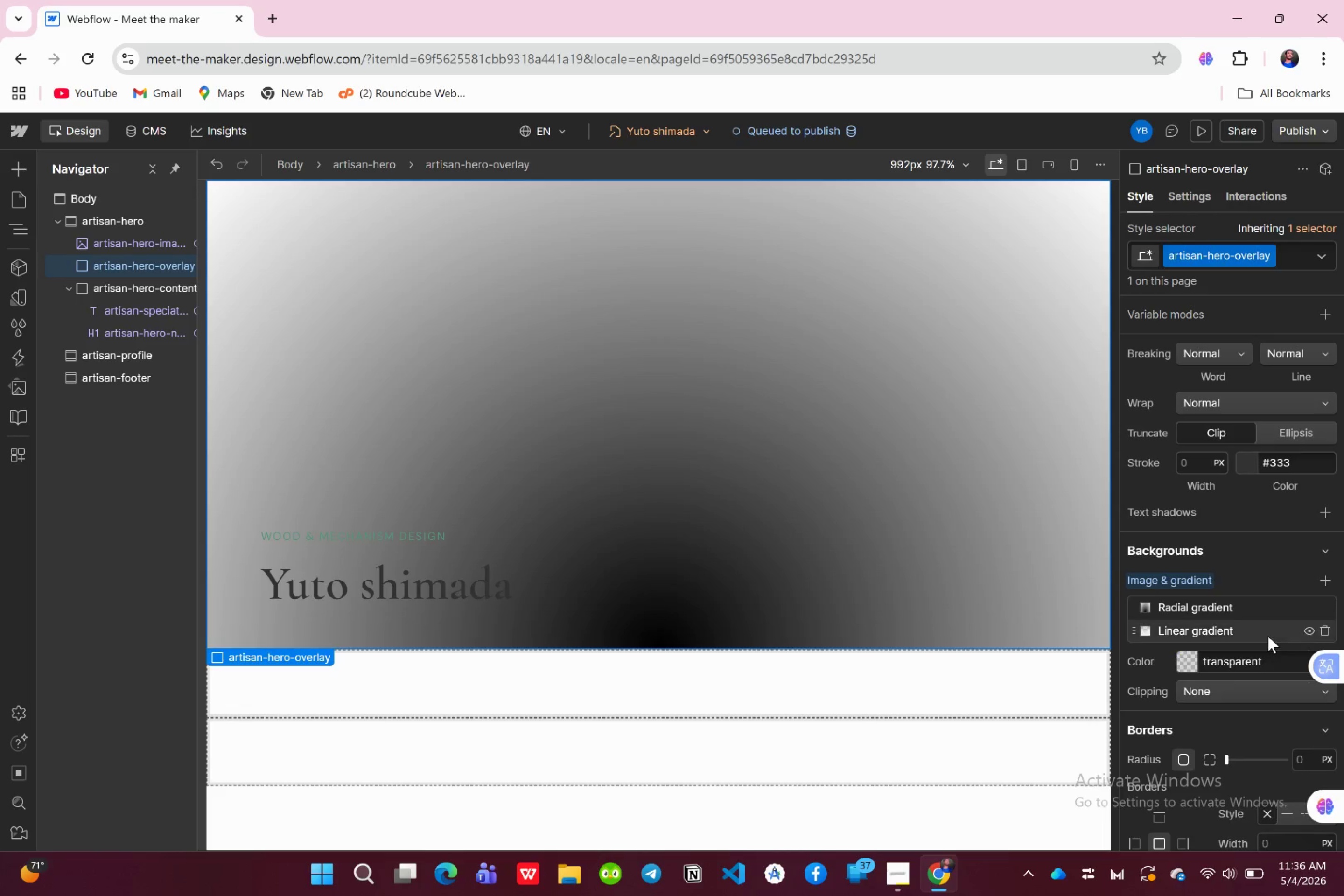 
scroll: coordinate [1268, 636], scroll_direction: down, amount: 2.0
 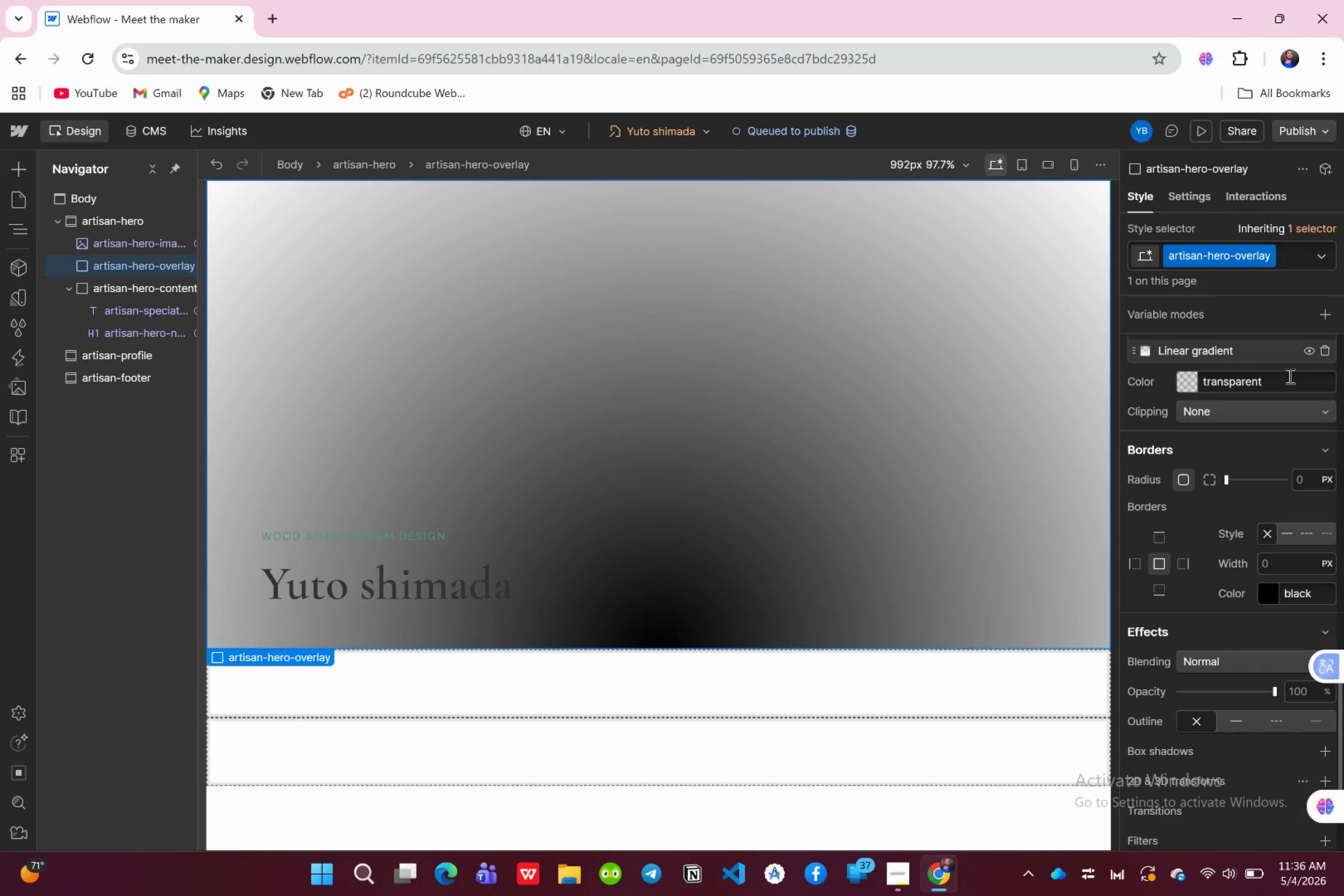 
scroll: coordinate [1255, 477], scroll_direction: up, amount: 1.0
 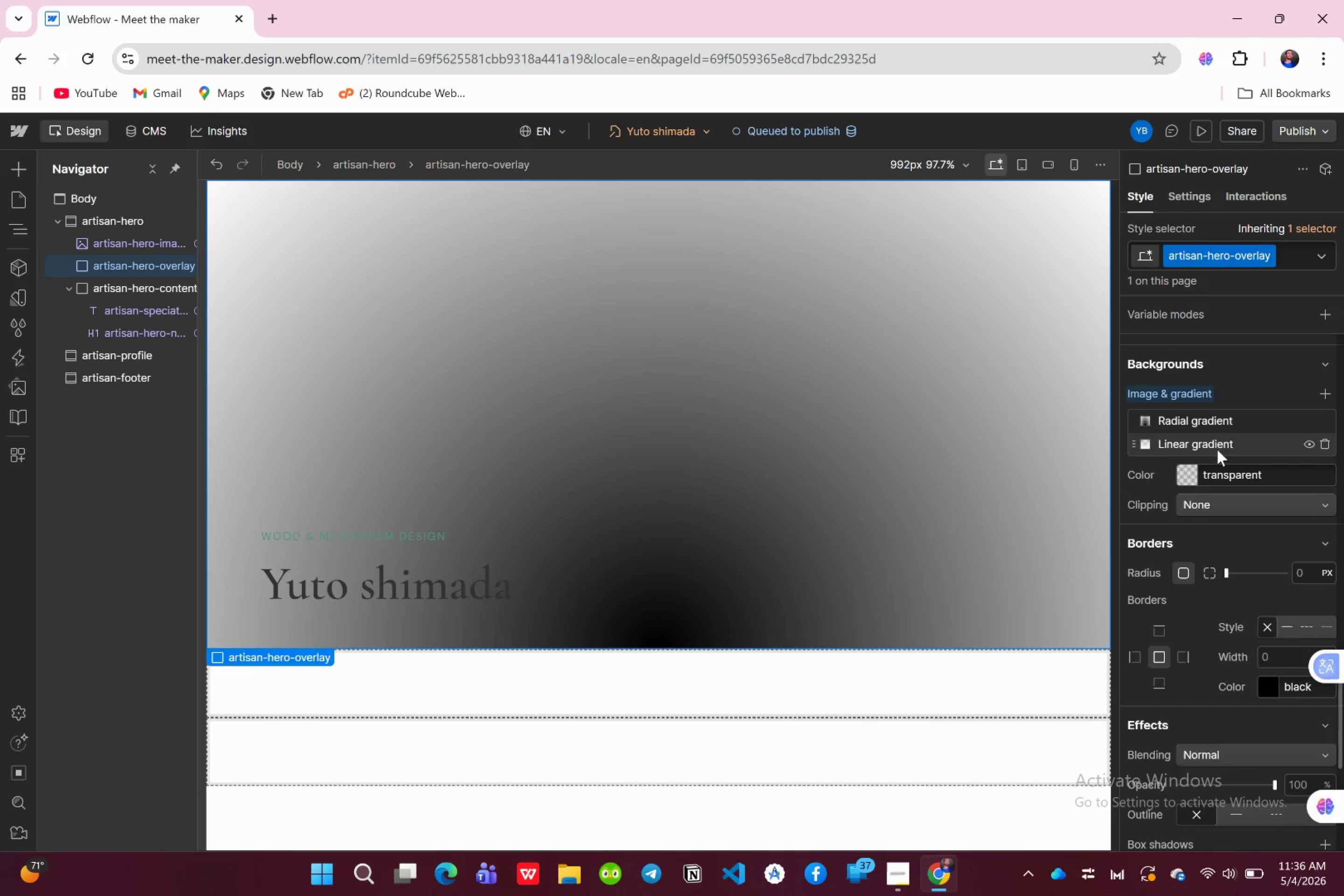 
left_click([1217, 449])
 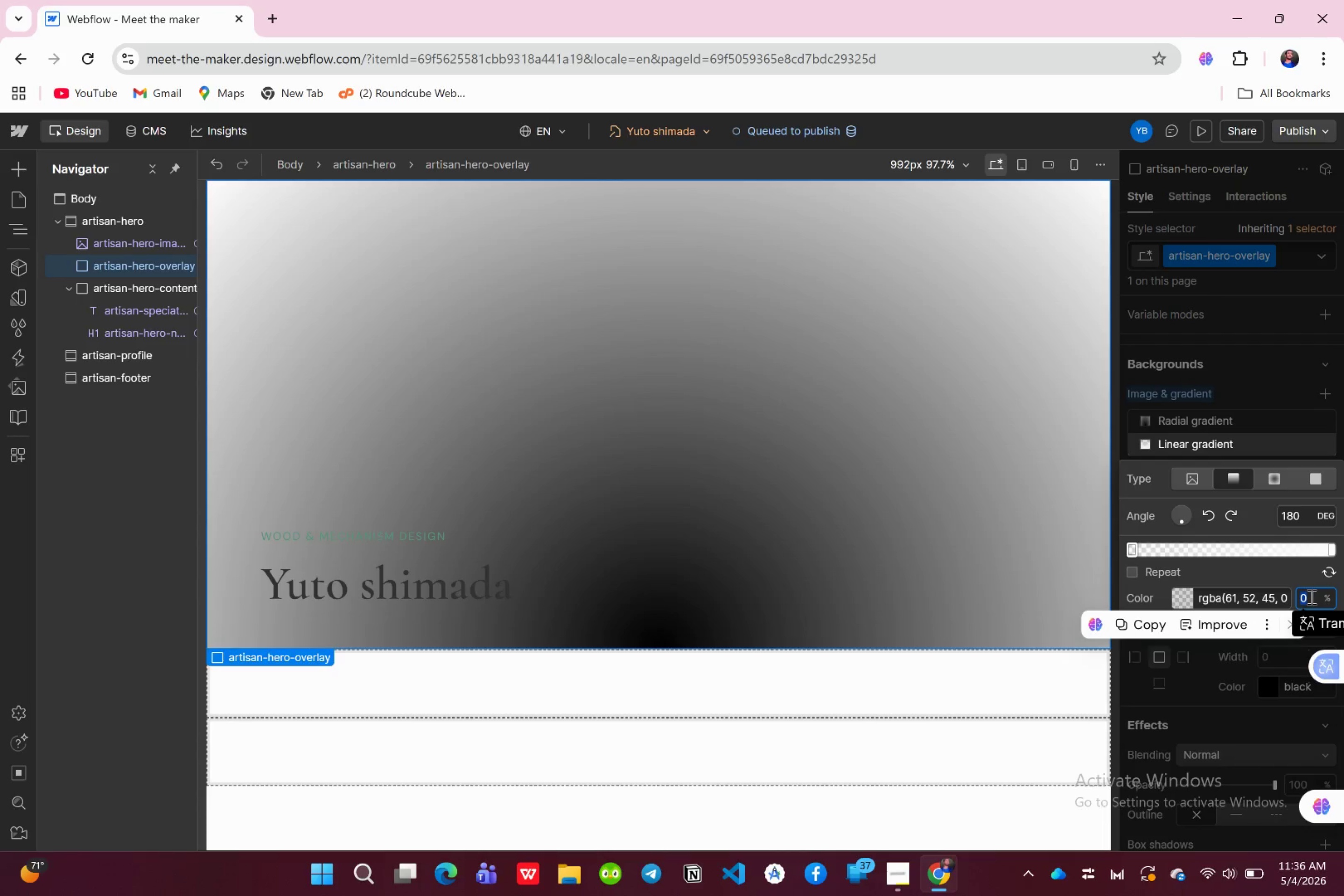 
type(50)
 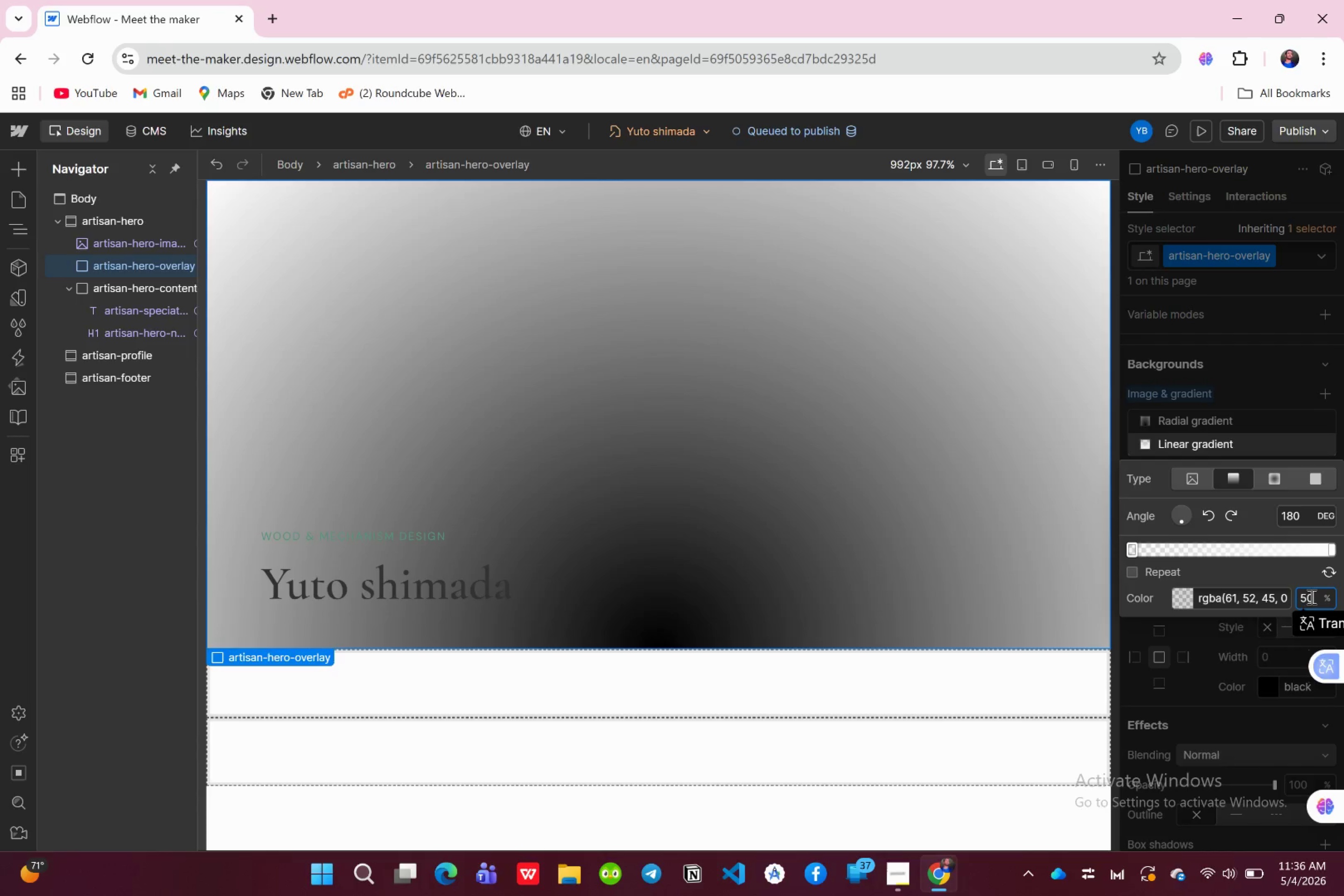 
key(Enter)
 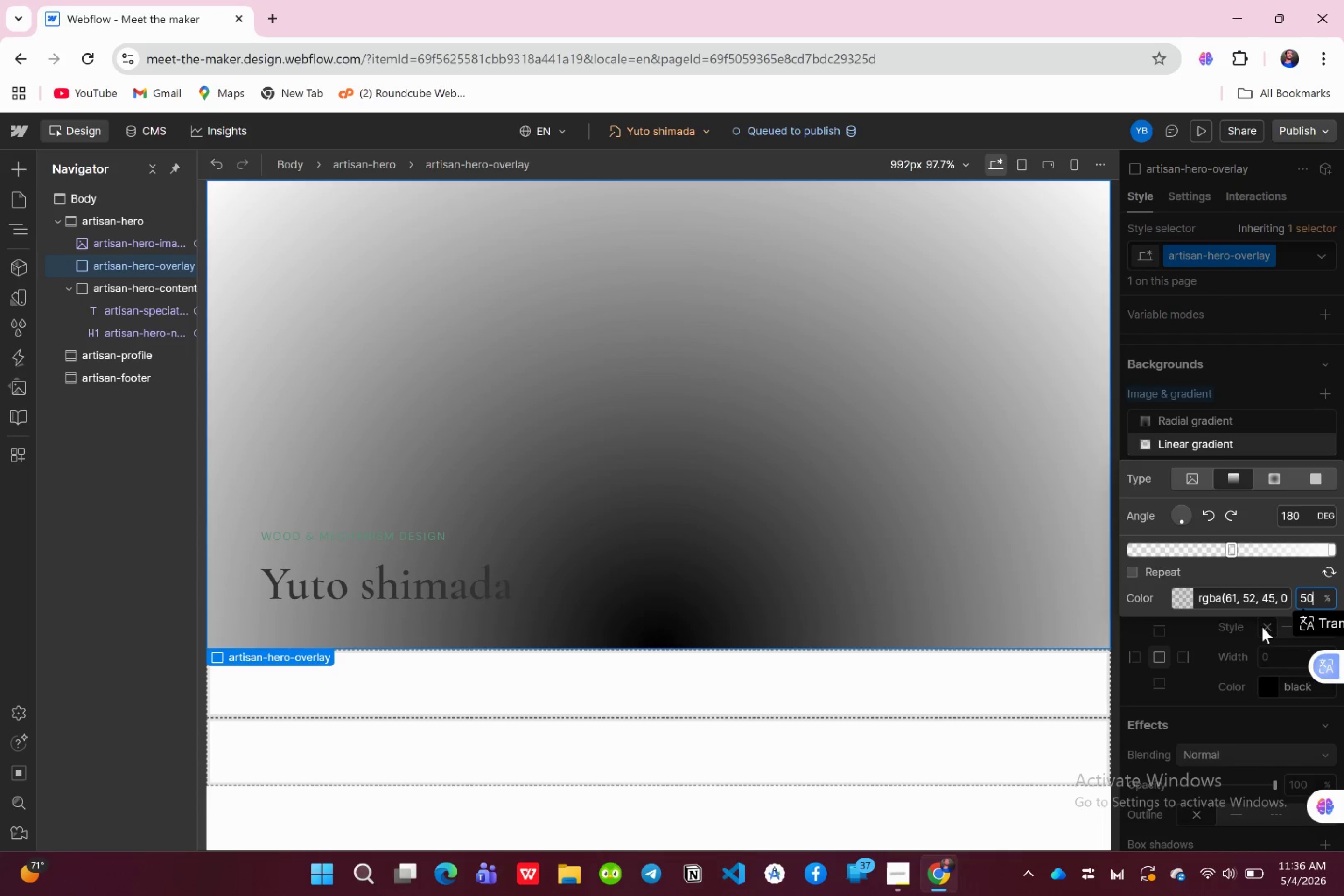 
left_click([1249, 650])
 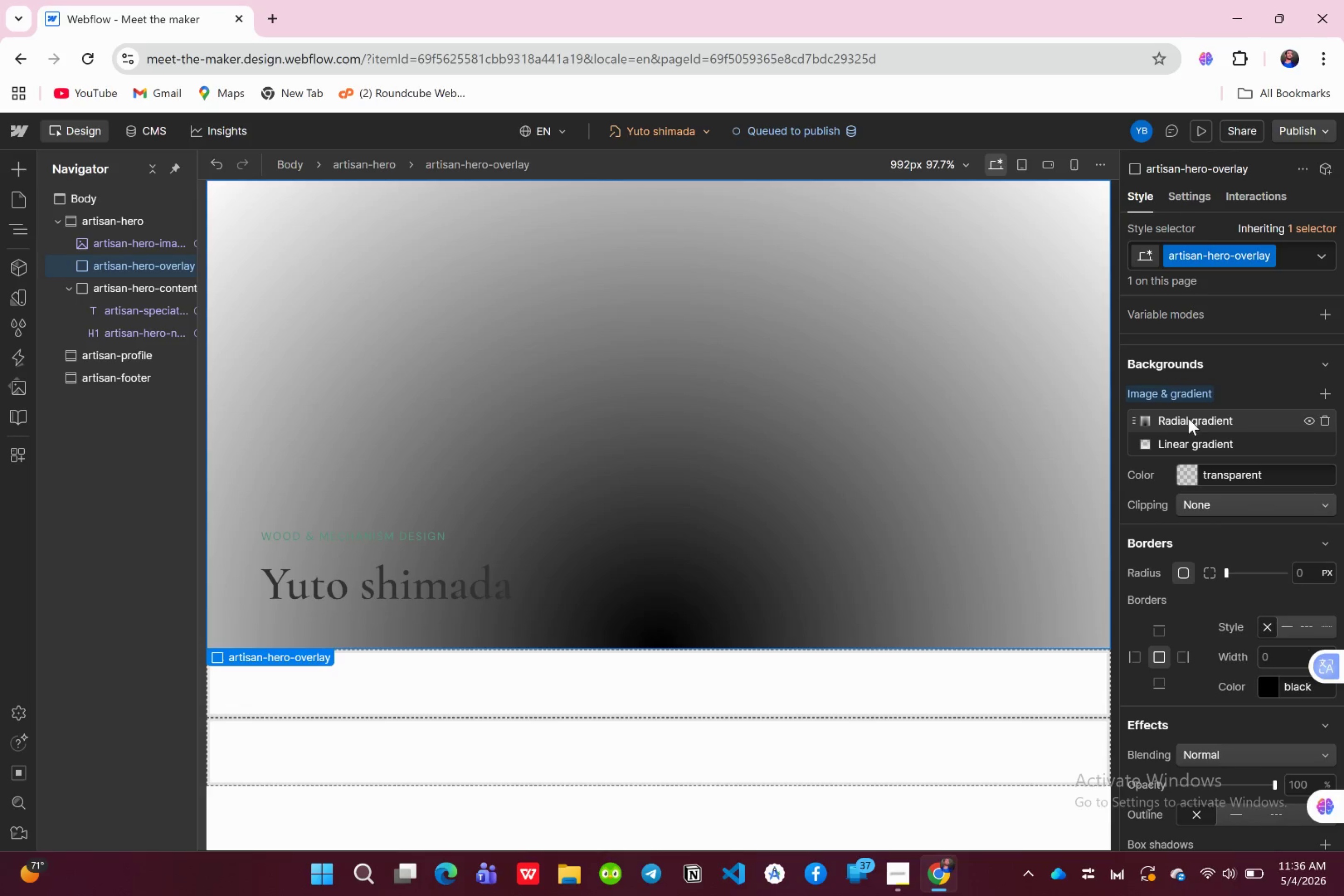 
wait(5.5)
 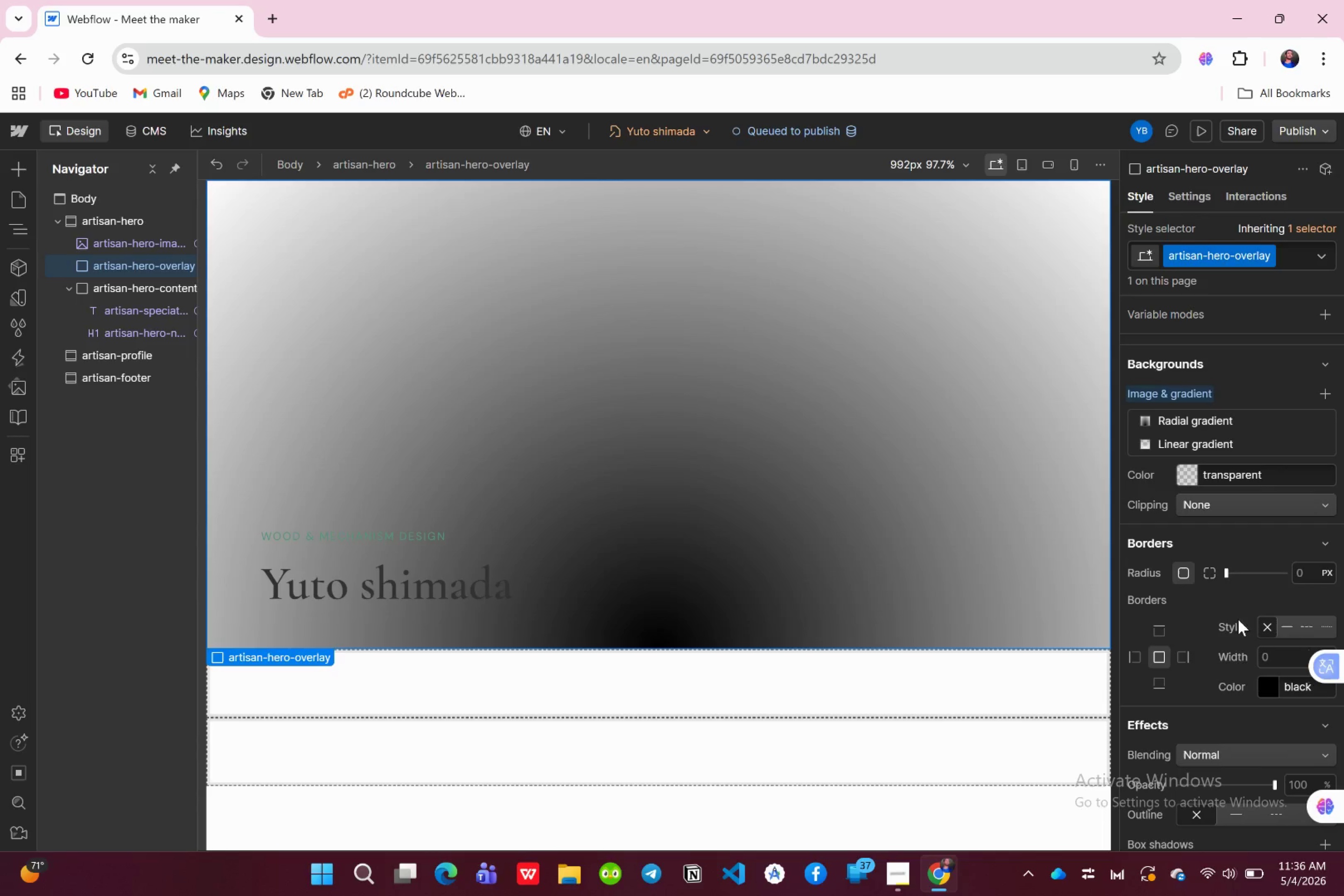 
left_click([1319, 443])
 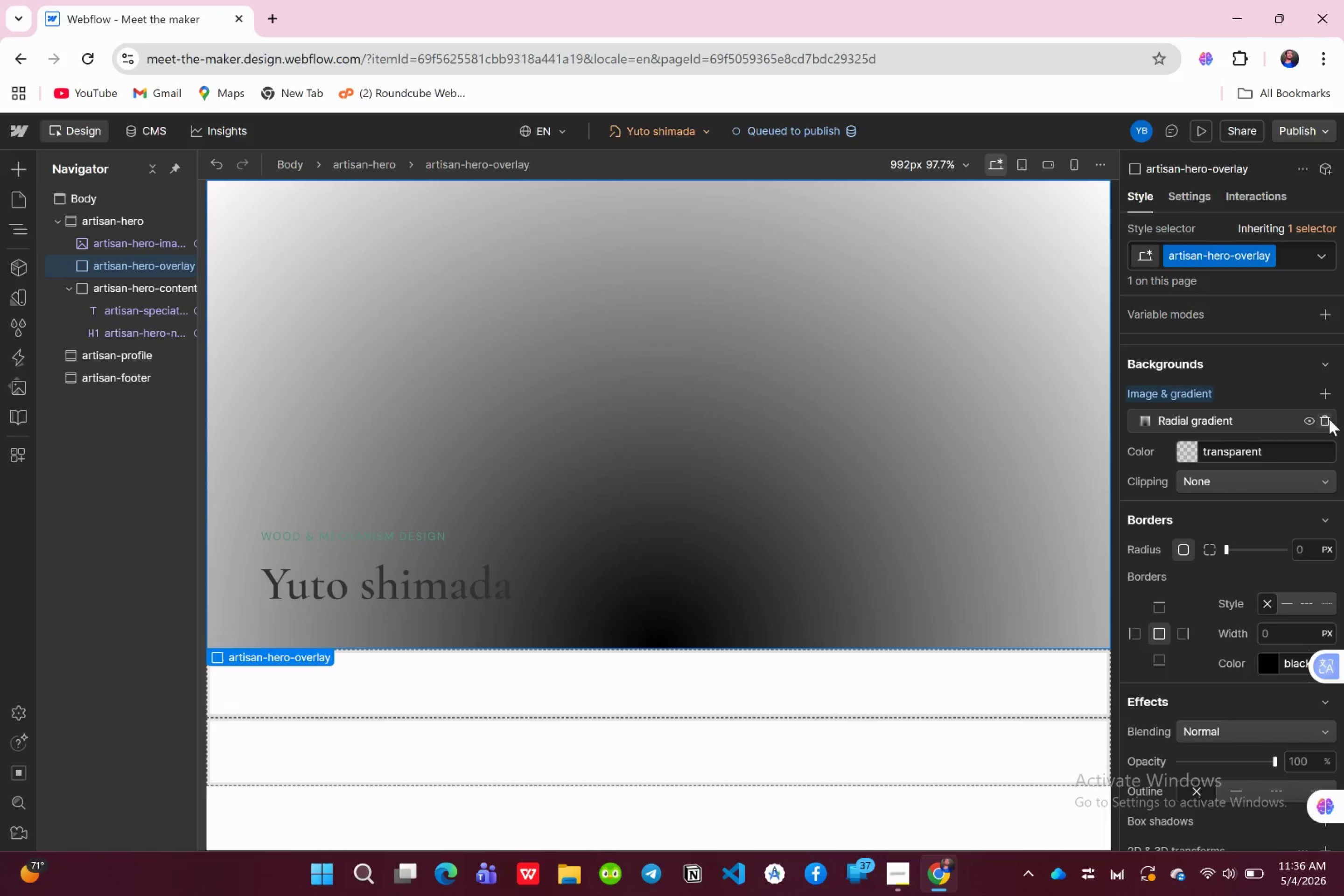 
left_click([1328, 419])
 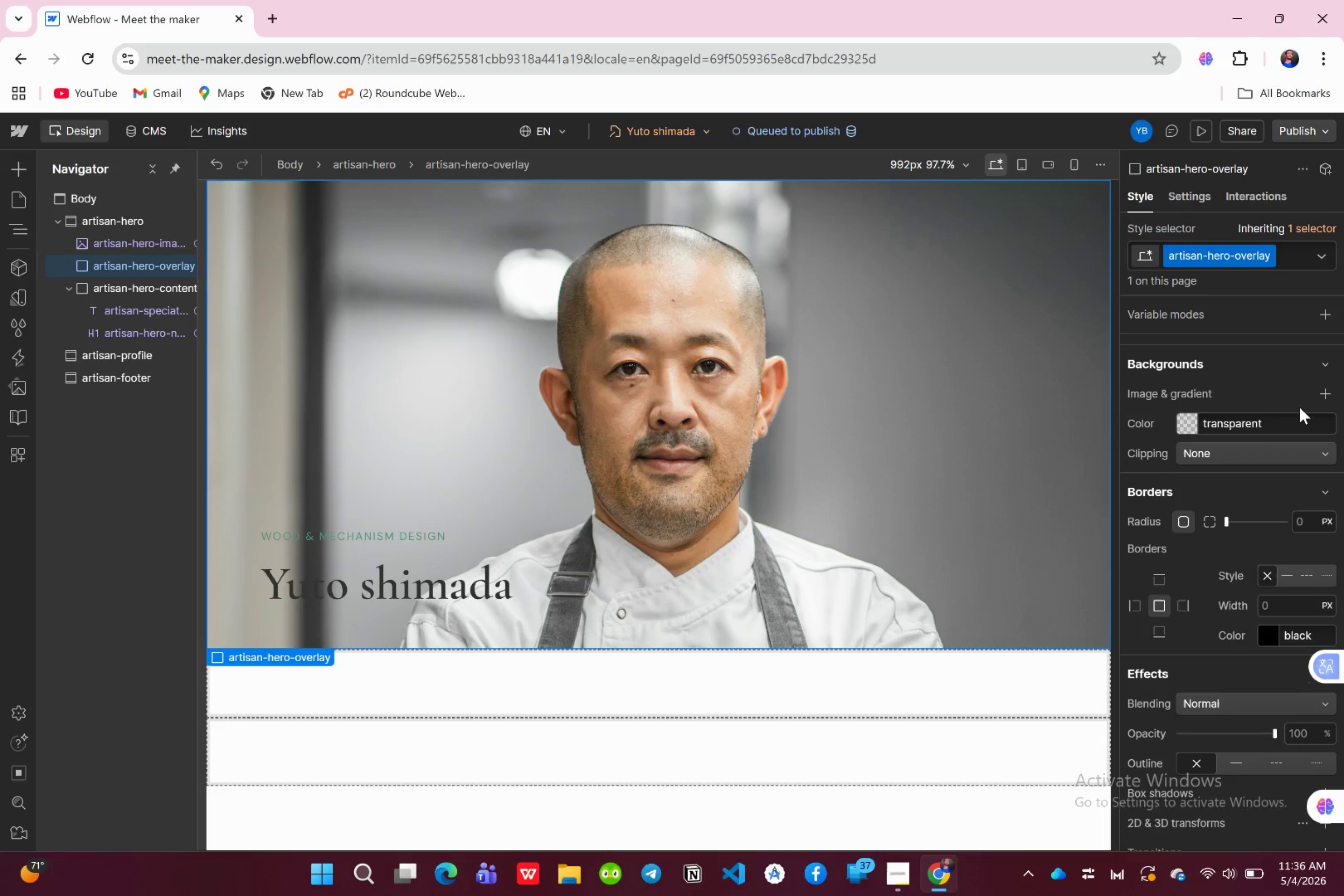 
mouse_move([1193, 430])
 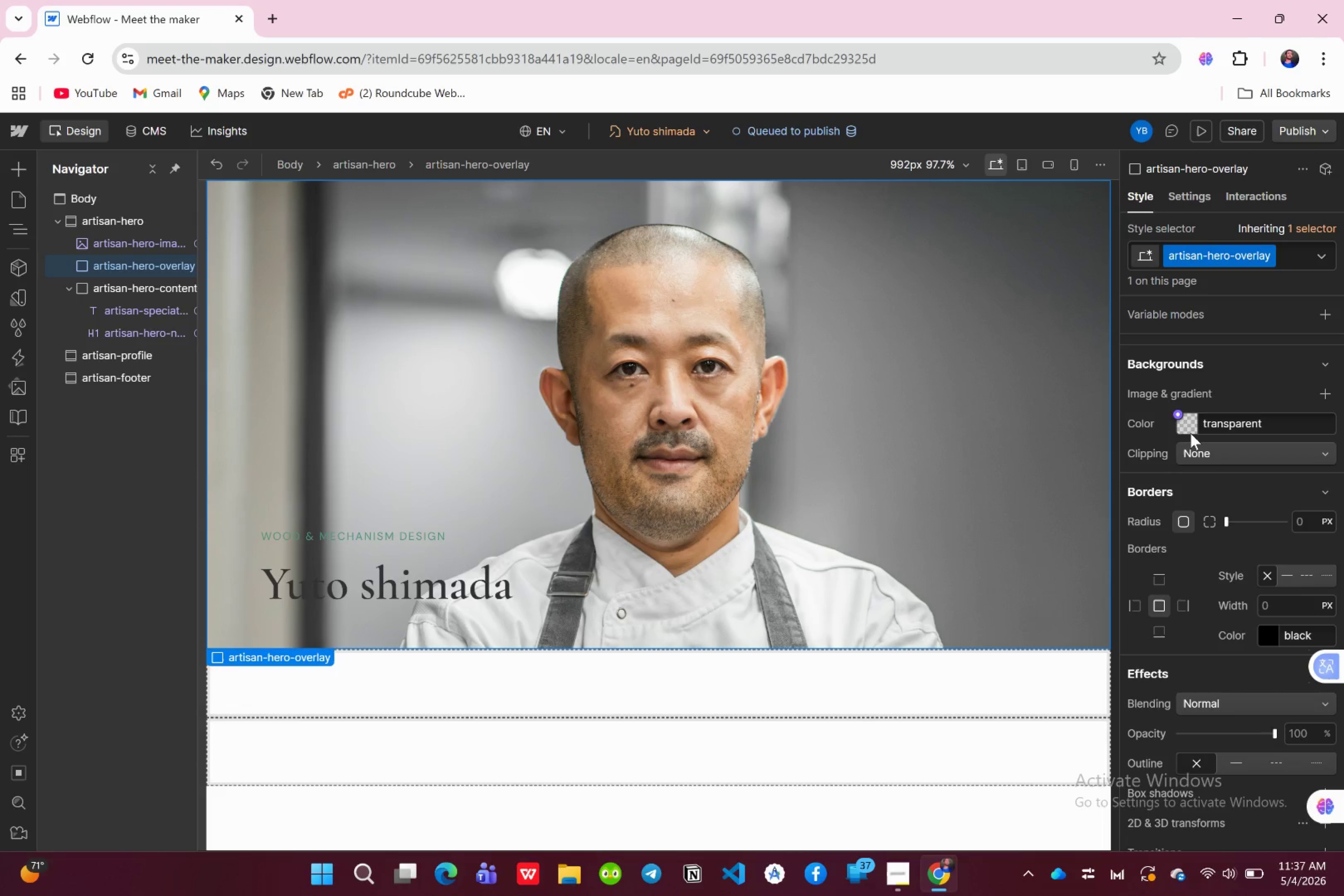 
wait(13.68)
 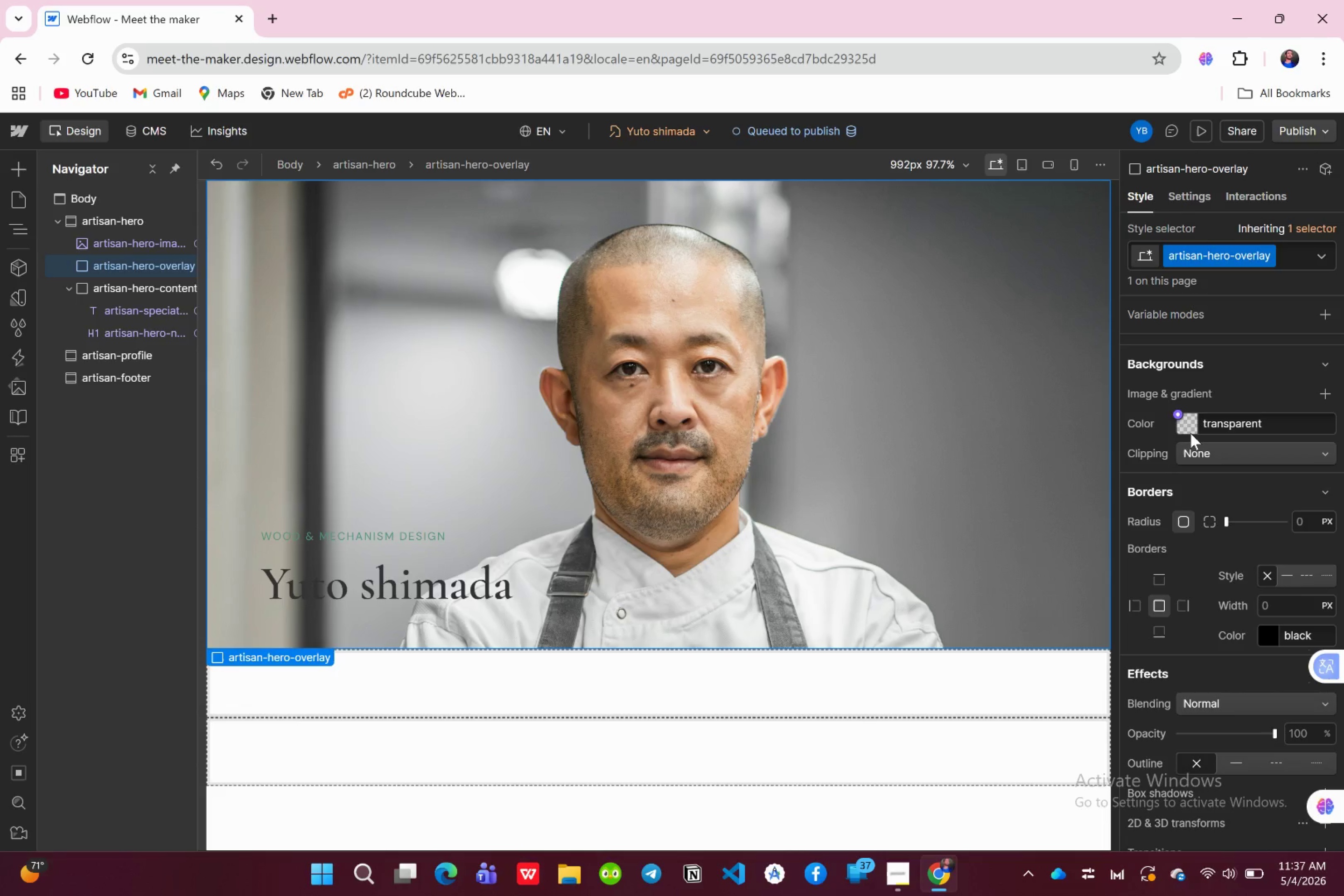 
left_click([1192, 424])
 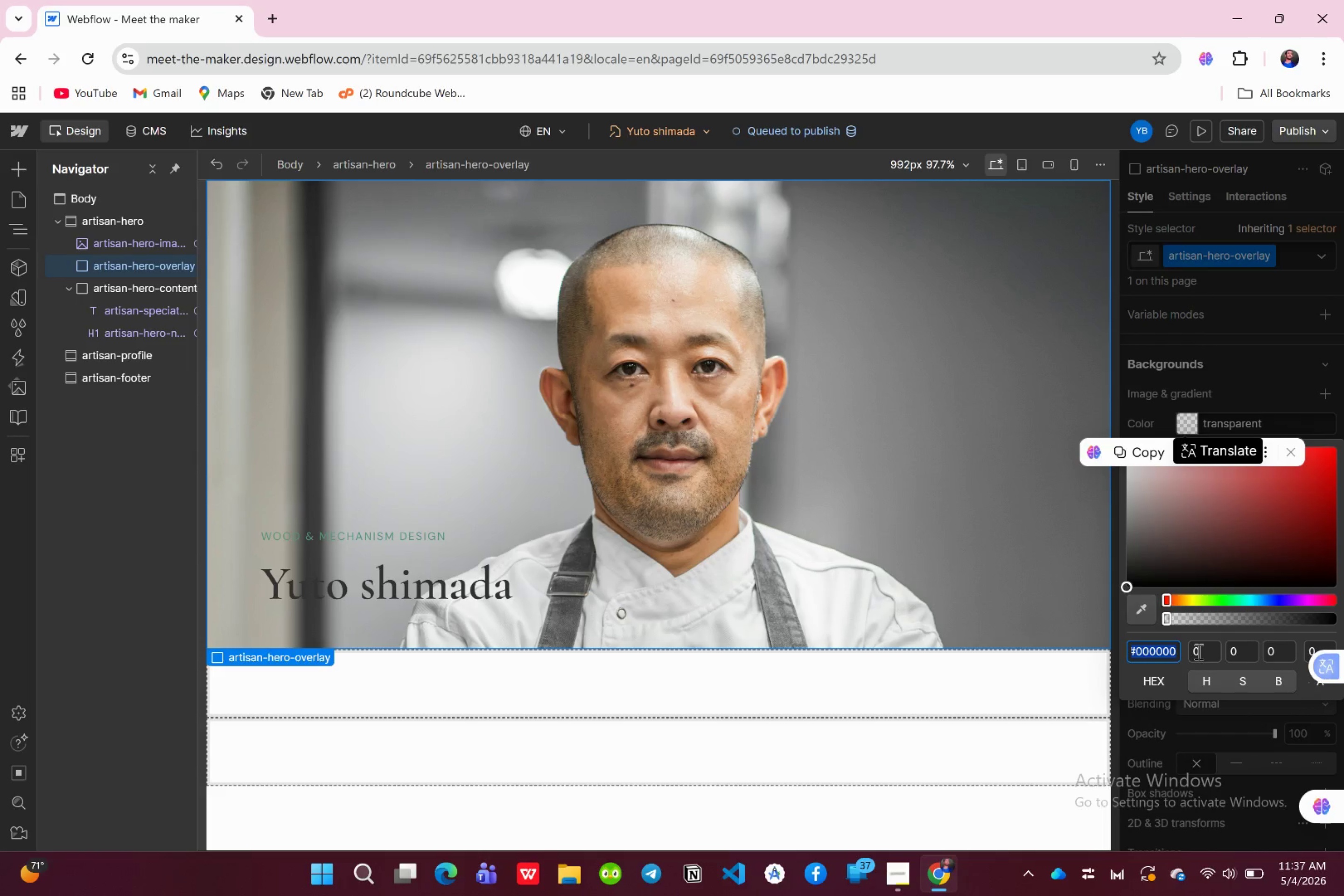 
left_click([1197, 651])
 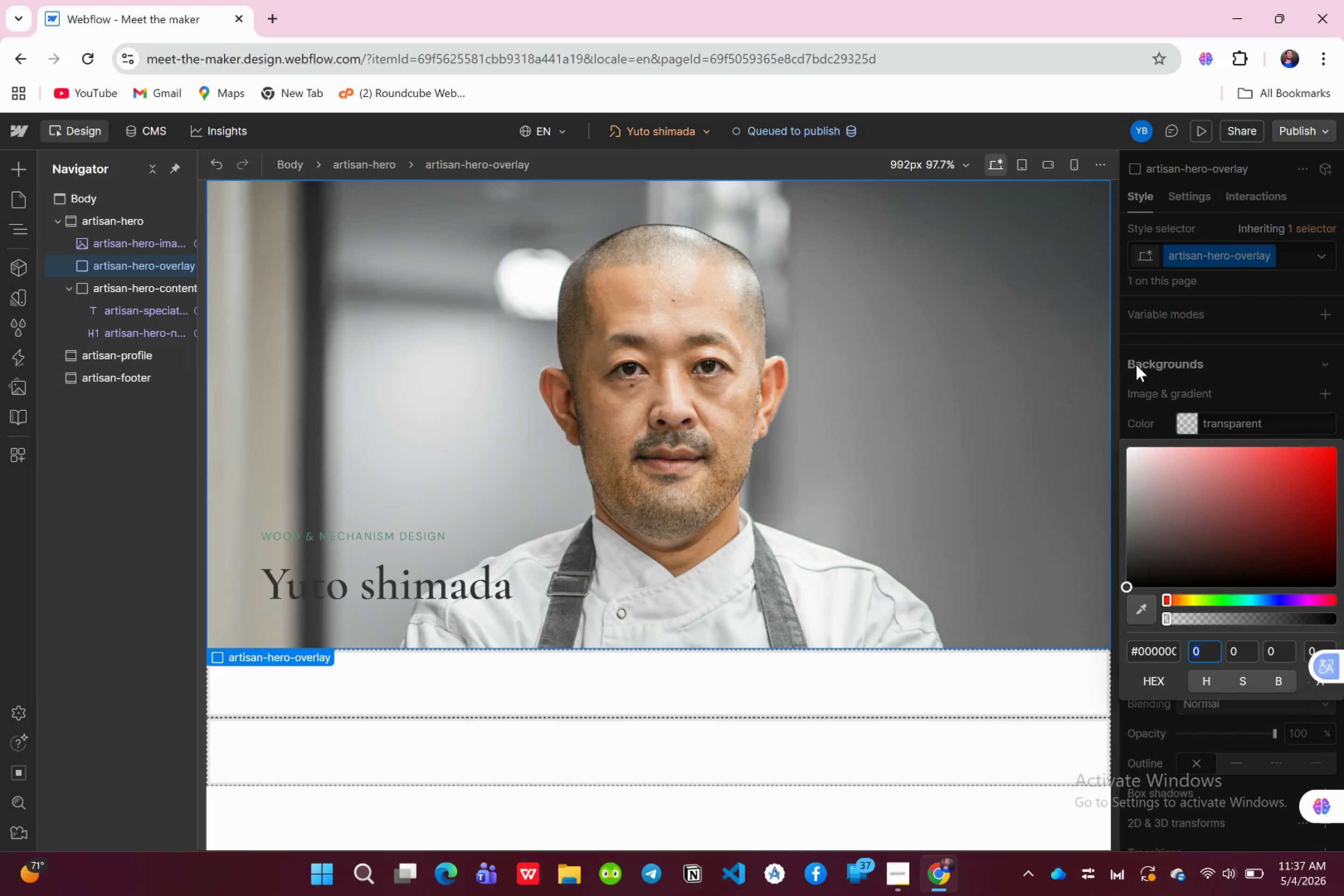 
left_click([1136, 358])
 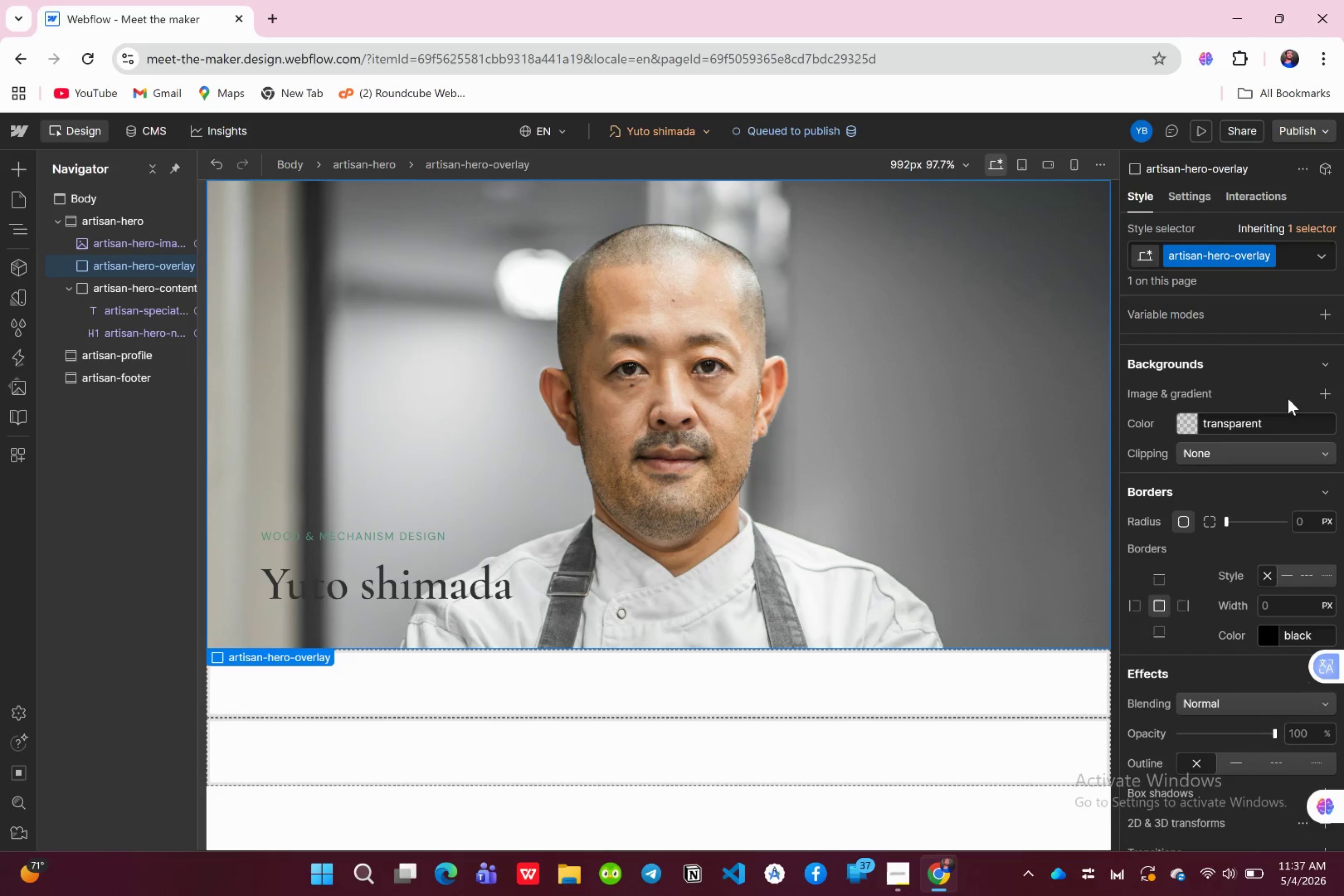 
left_click([1318, 393])
 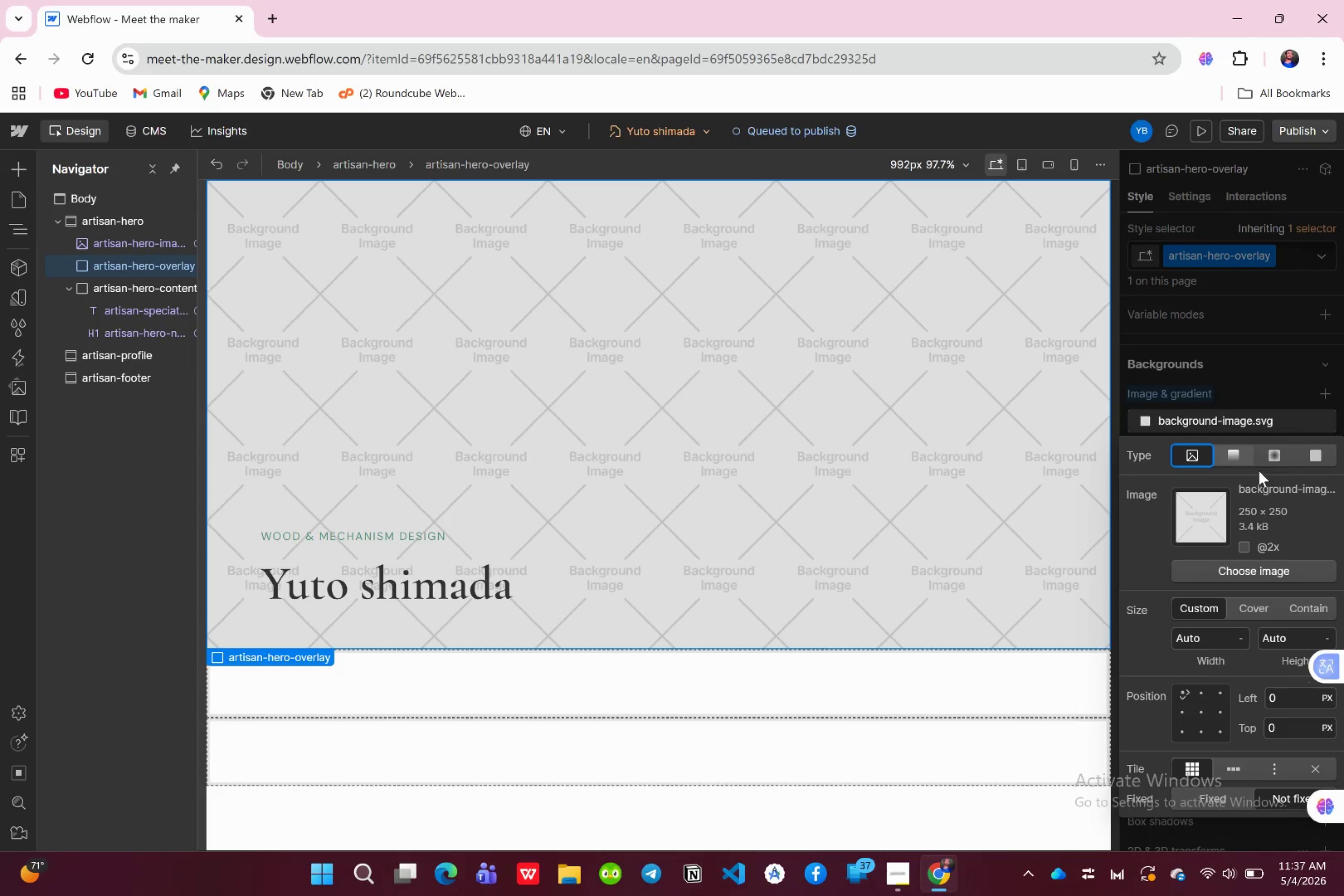 
left_click([1280, 455])
 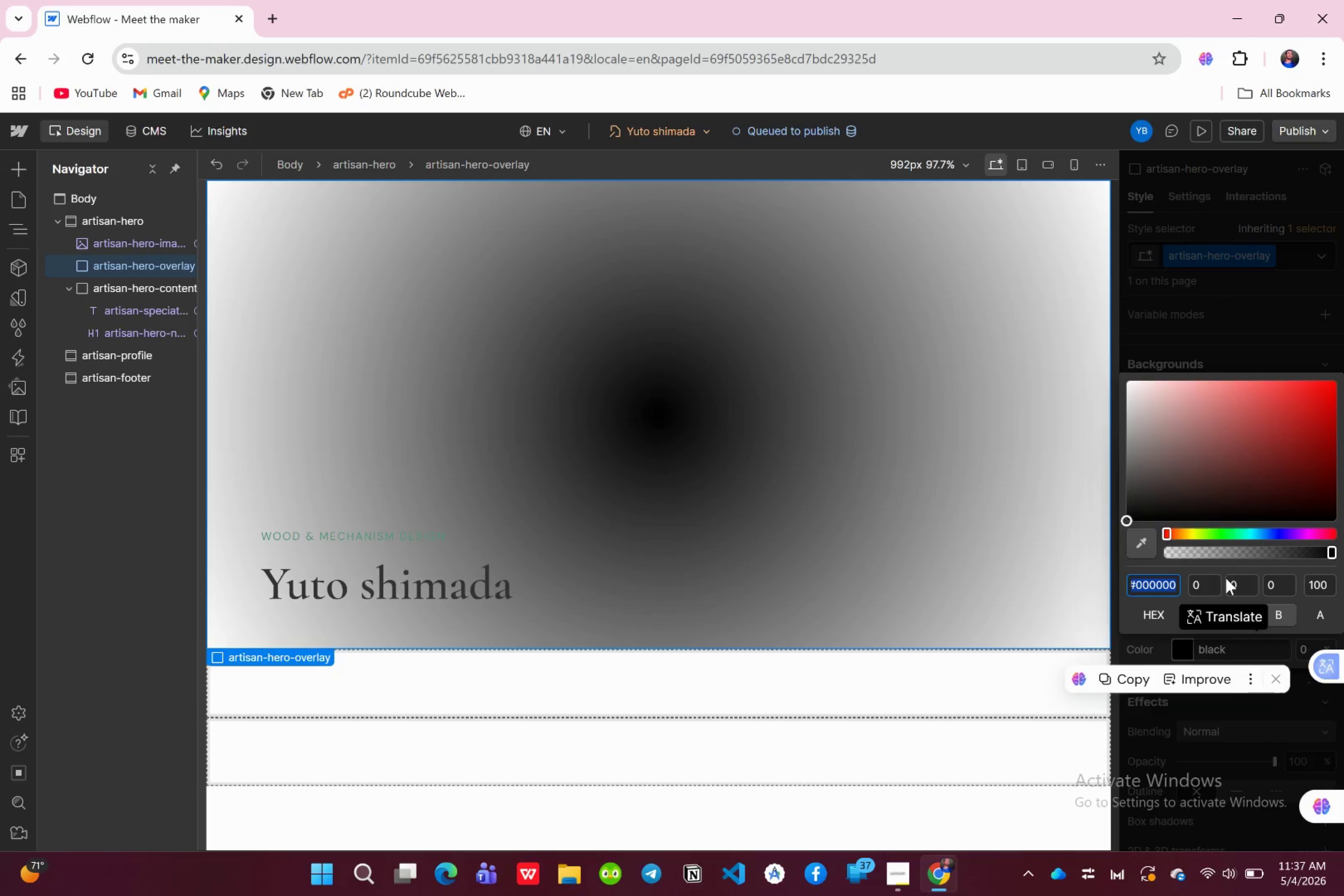 
wait(5.02)
 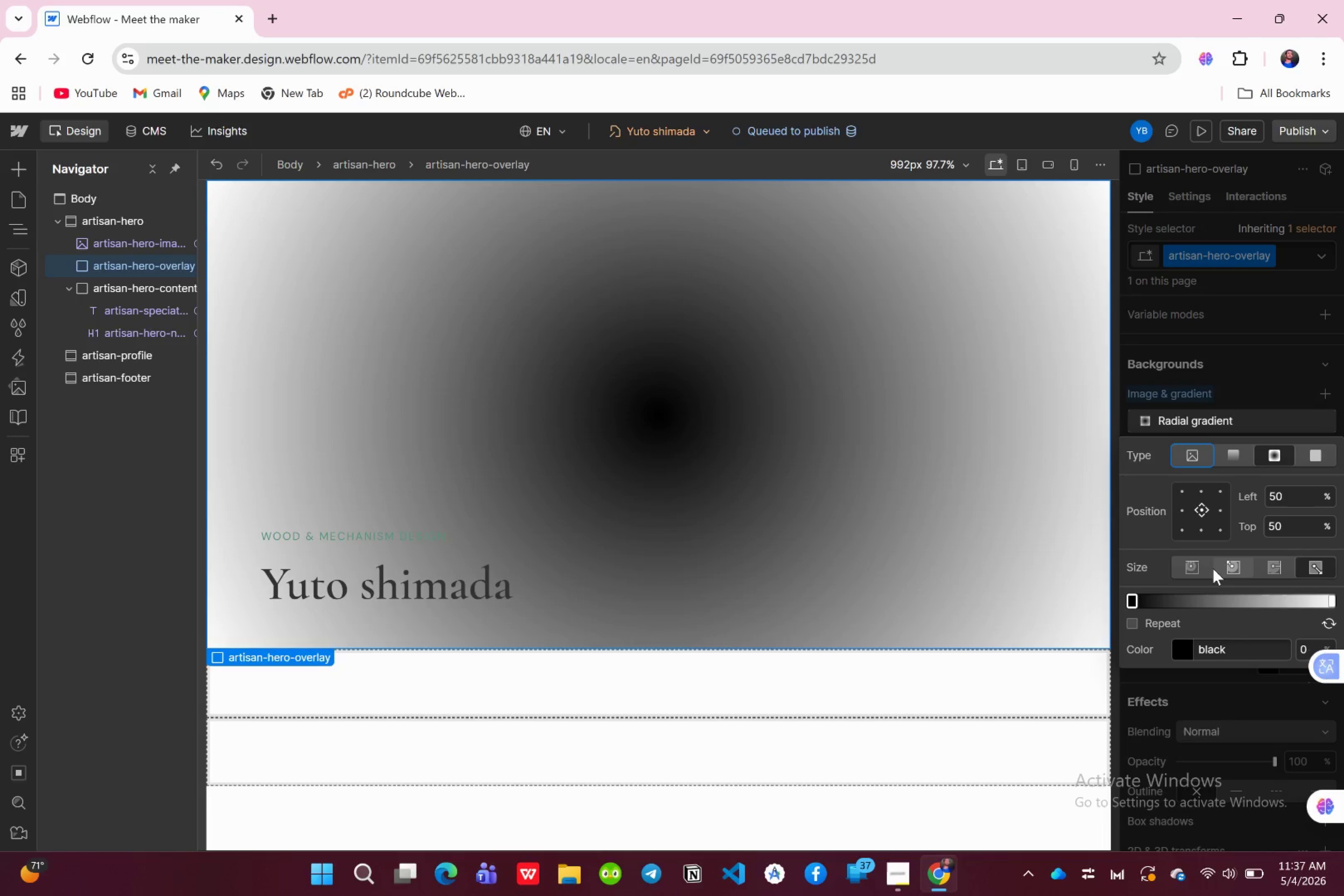 
left_click([1208, 579])
 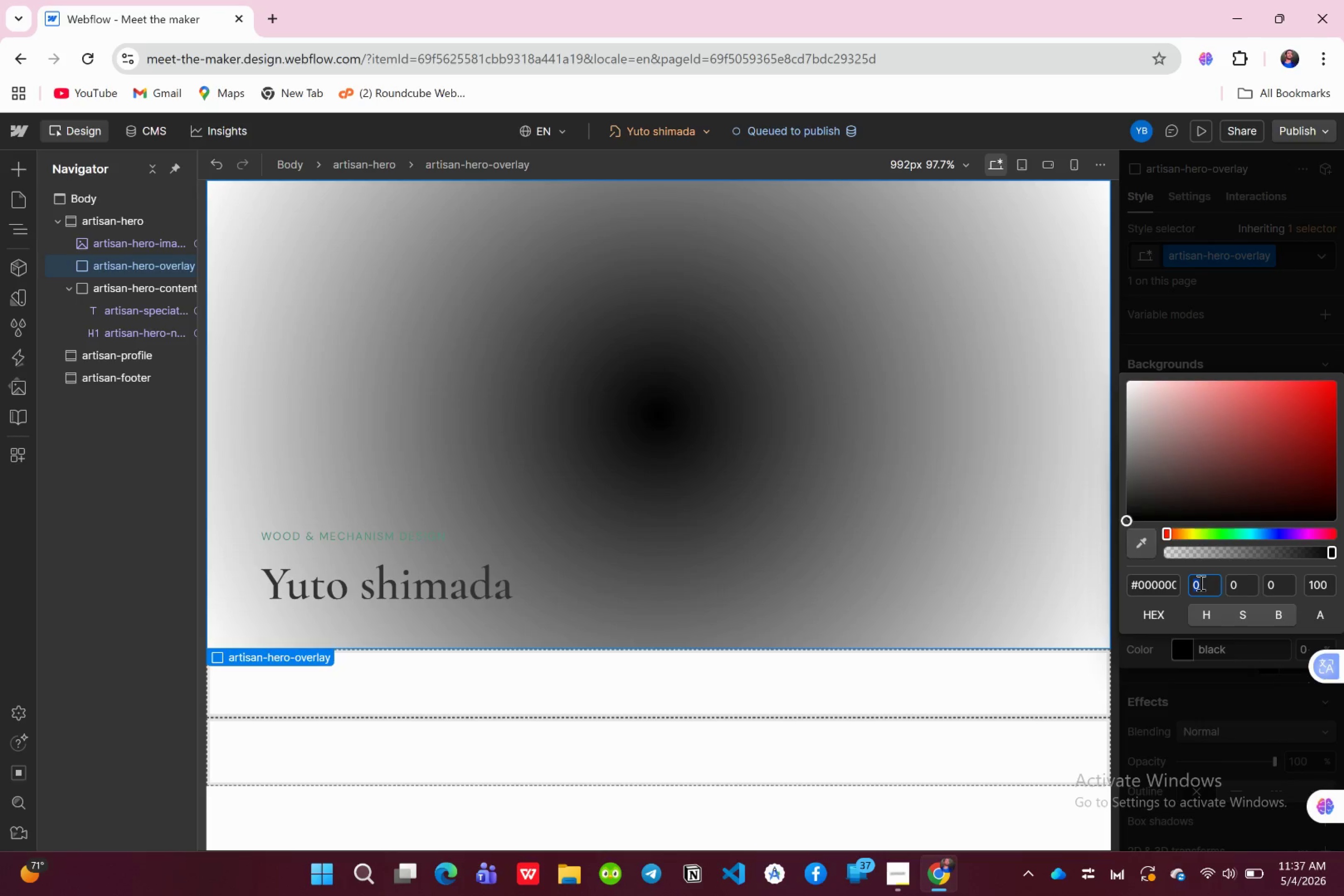 
wait(7.59)
 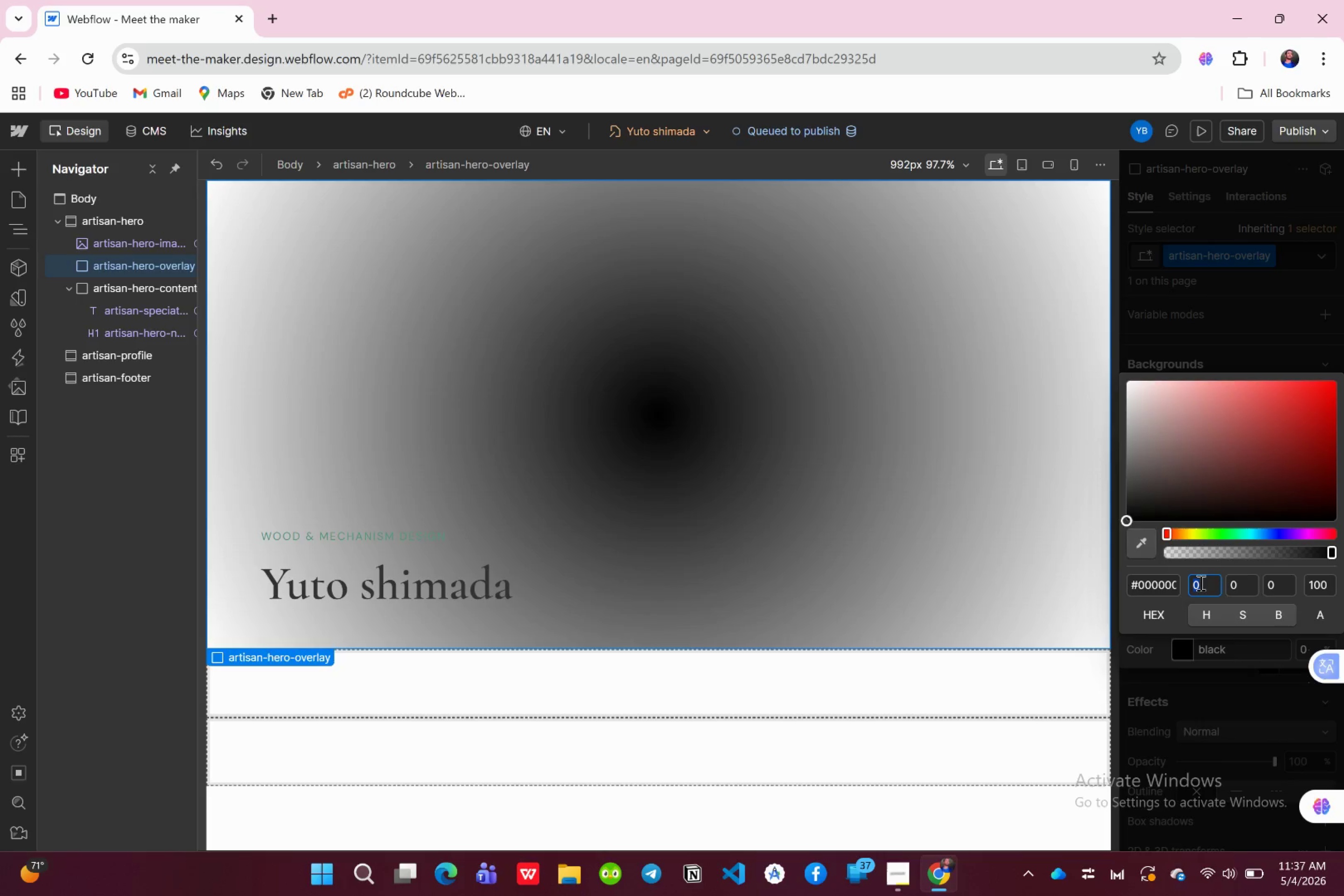 
type(28)
 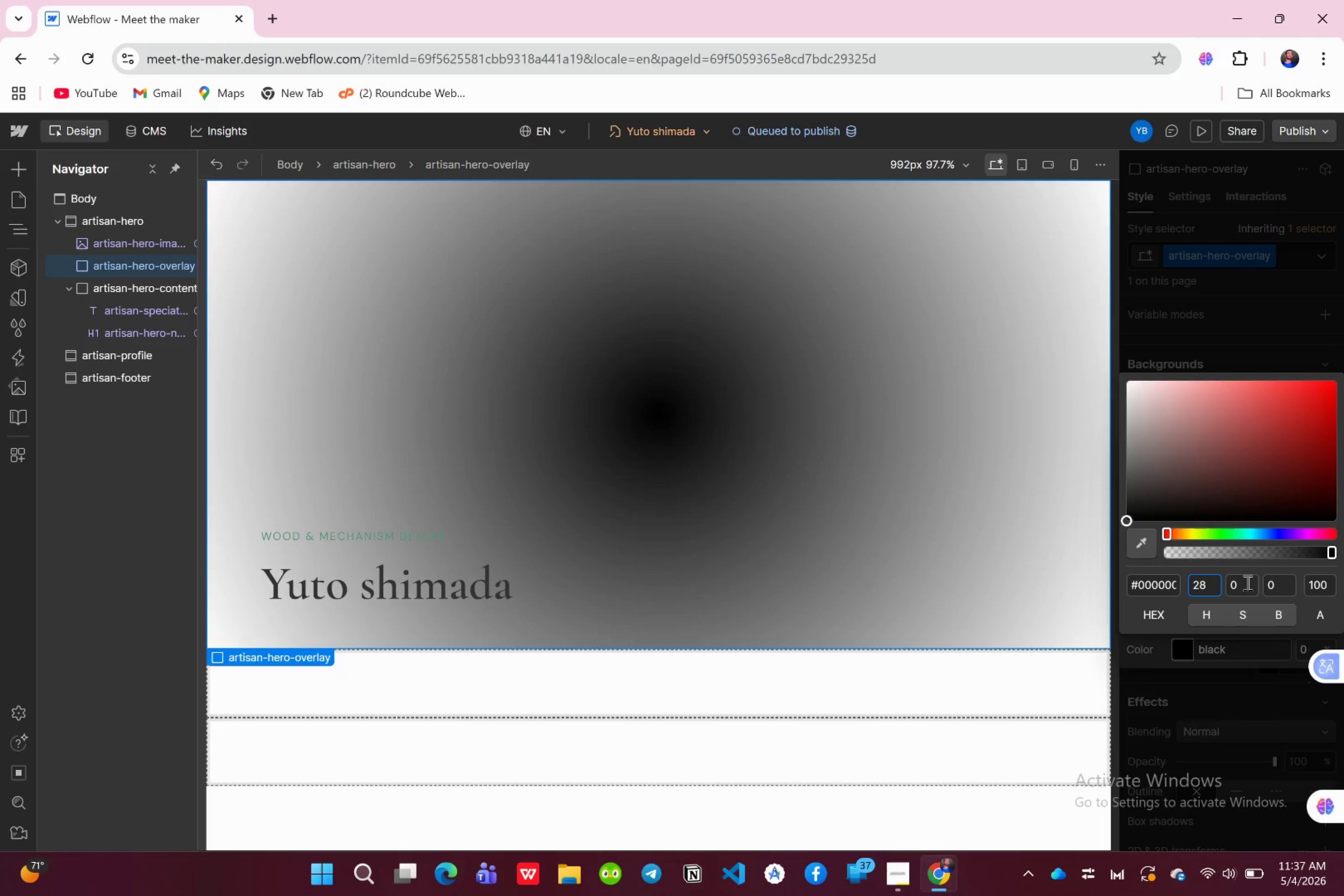 
left_click([1246, 582])
 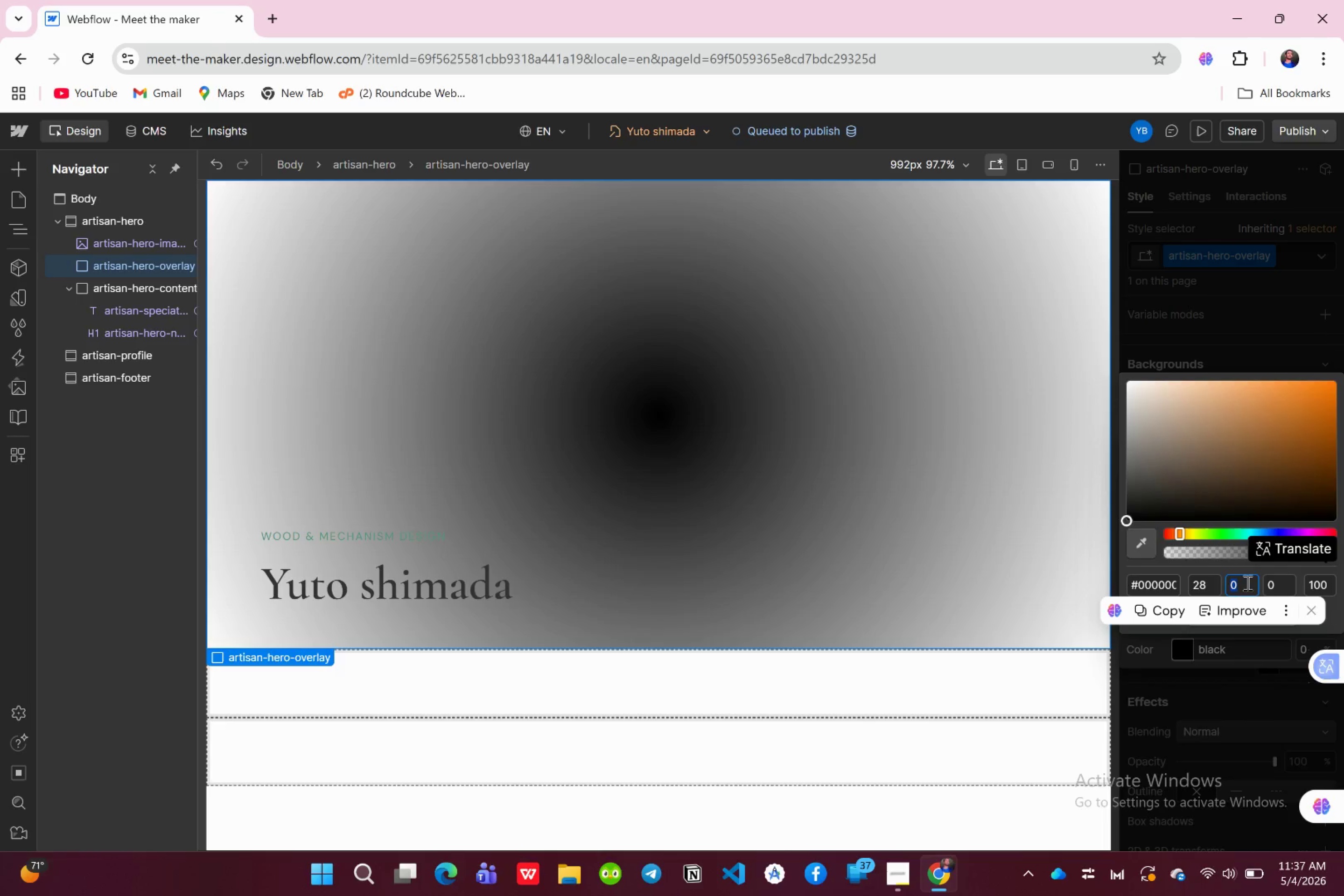 
type(27)
 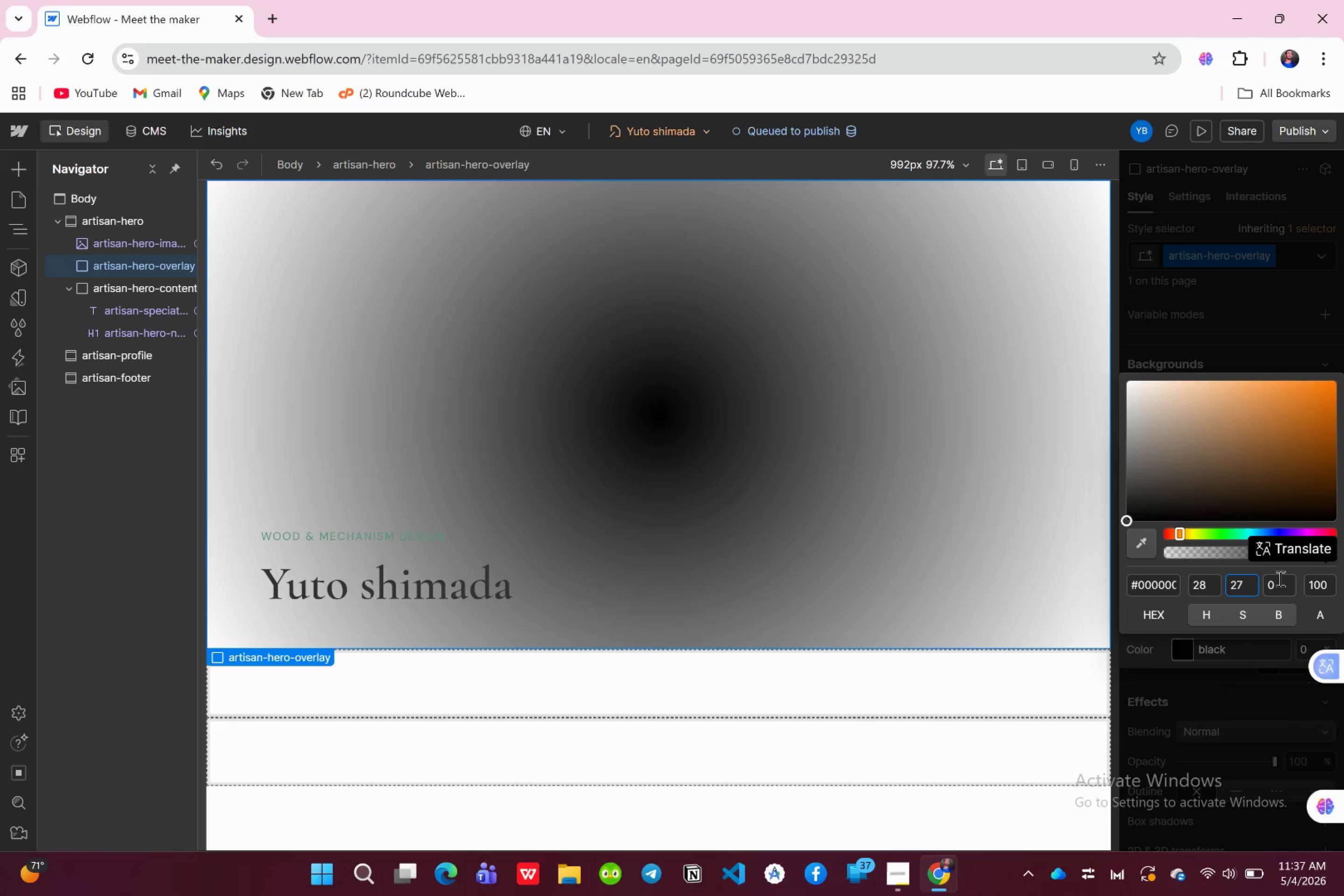 
left_click([1279, 578])
 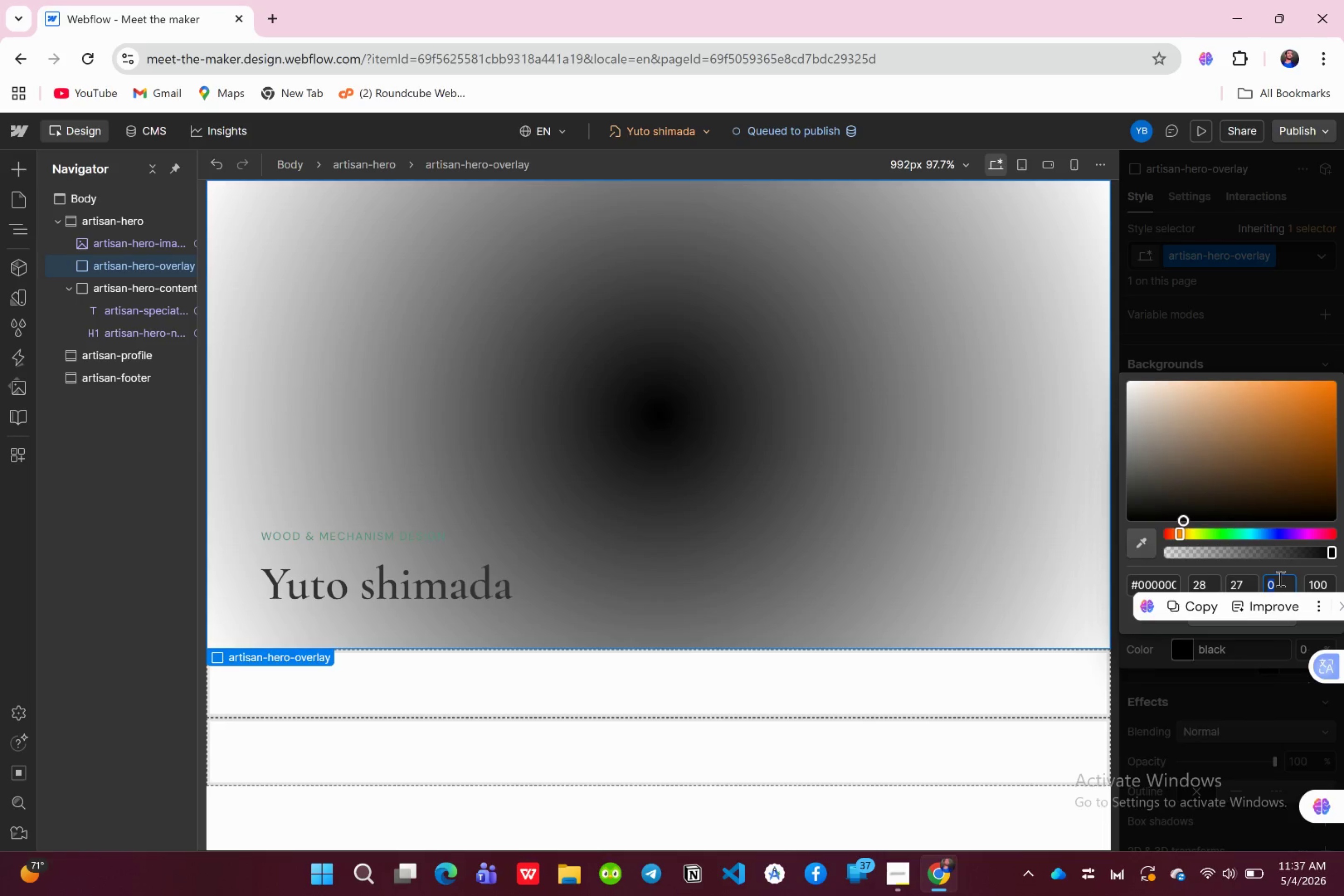 
key(4)
 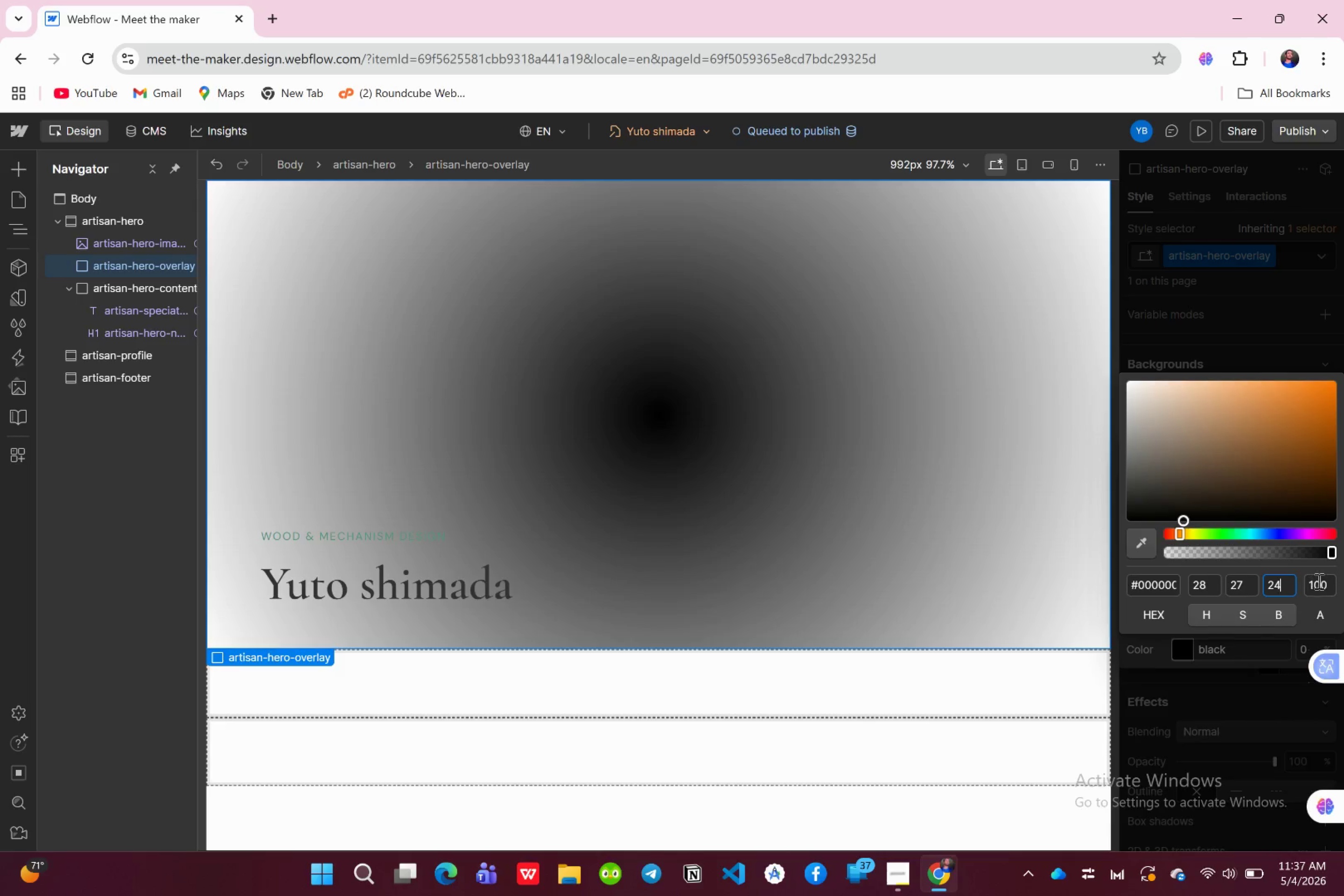 
left_click([1321, 581])
 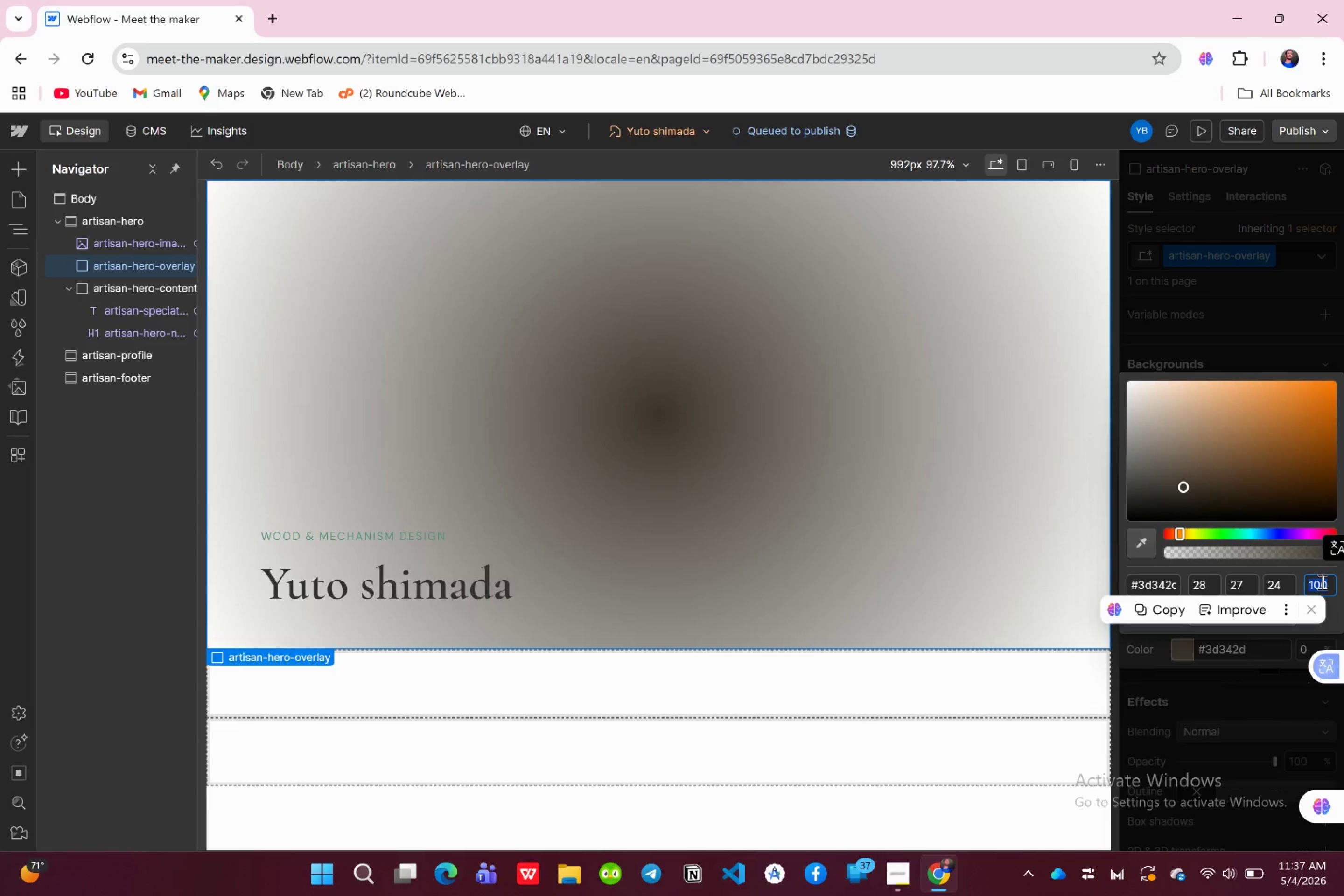 
key(0)
 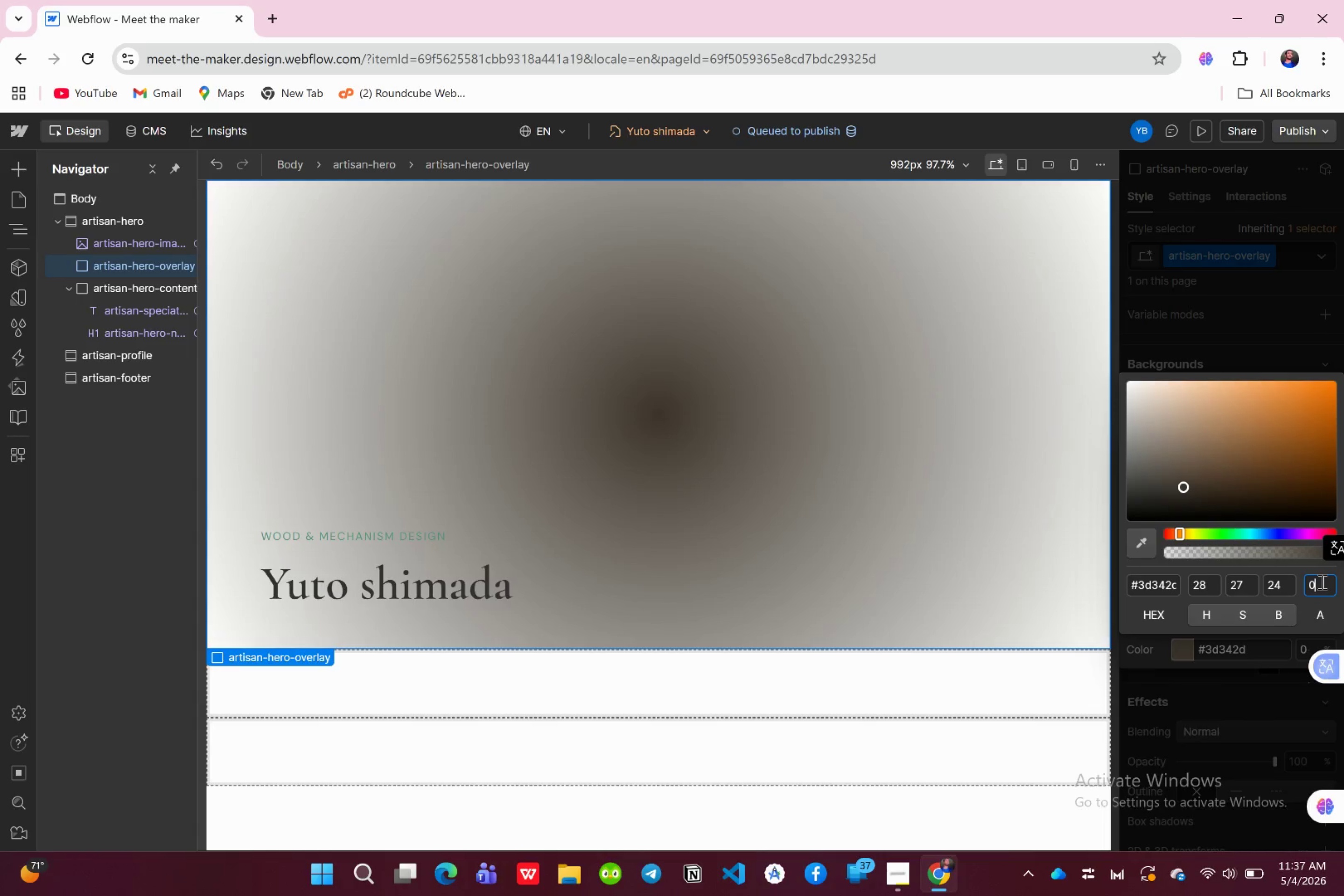 
key(Enter)
 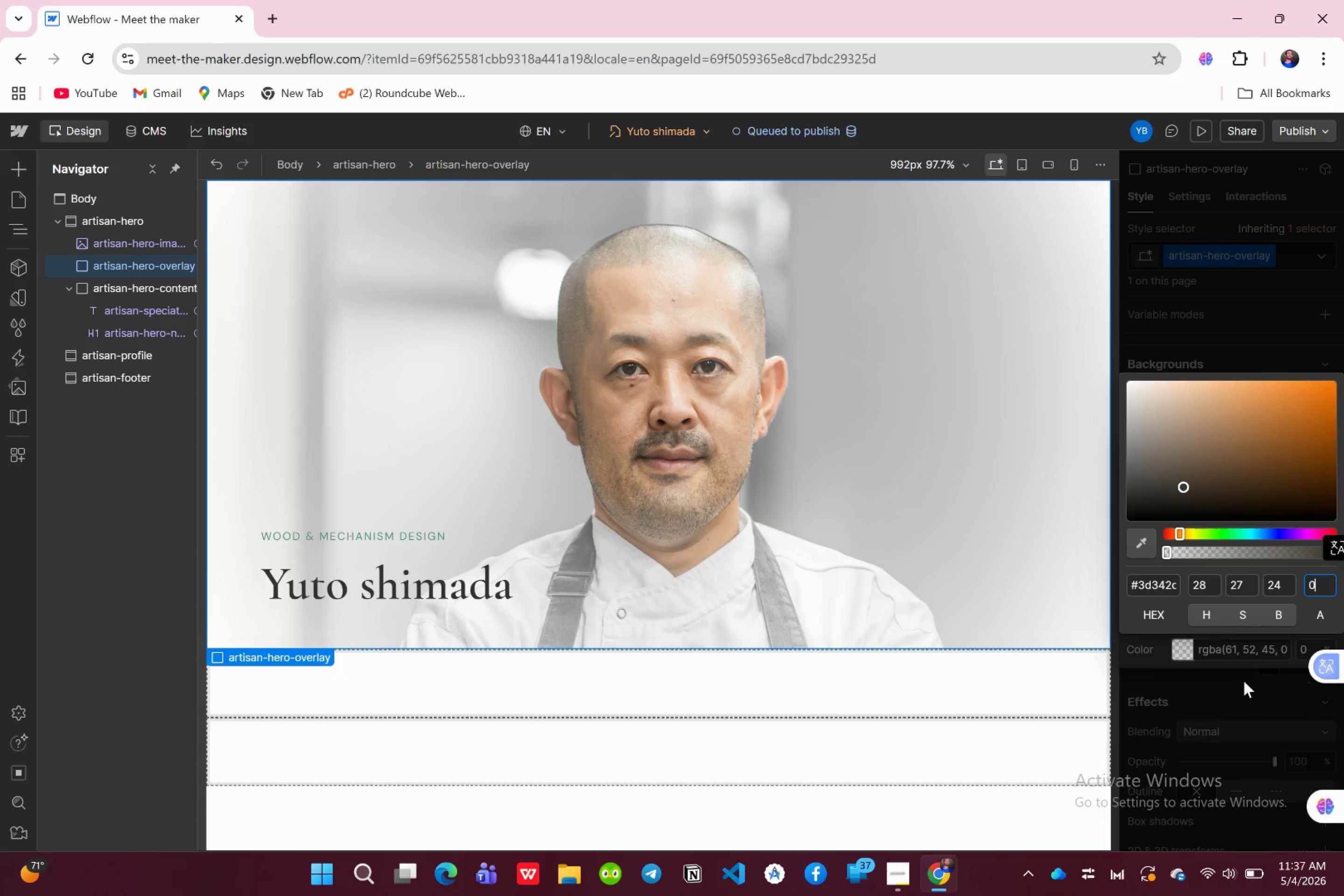 
wait(6.34)
 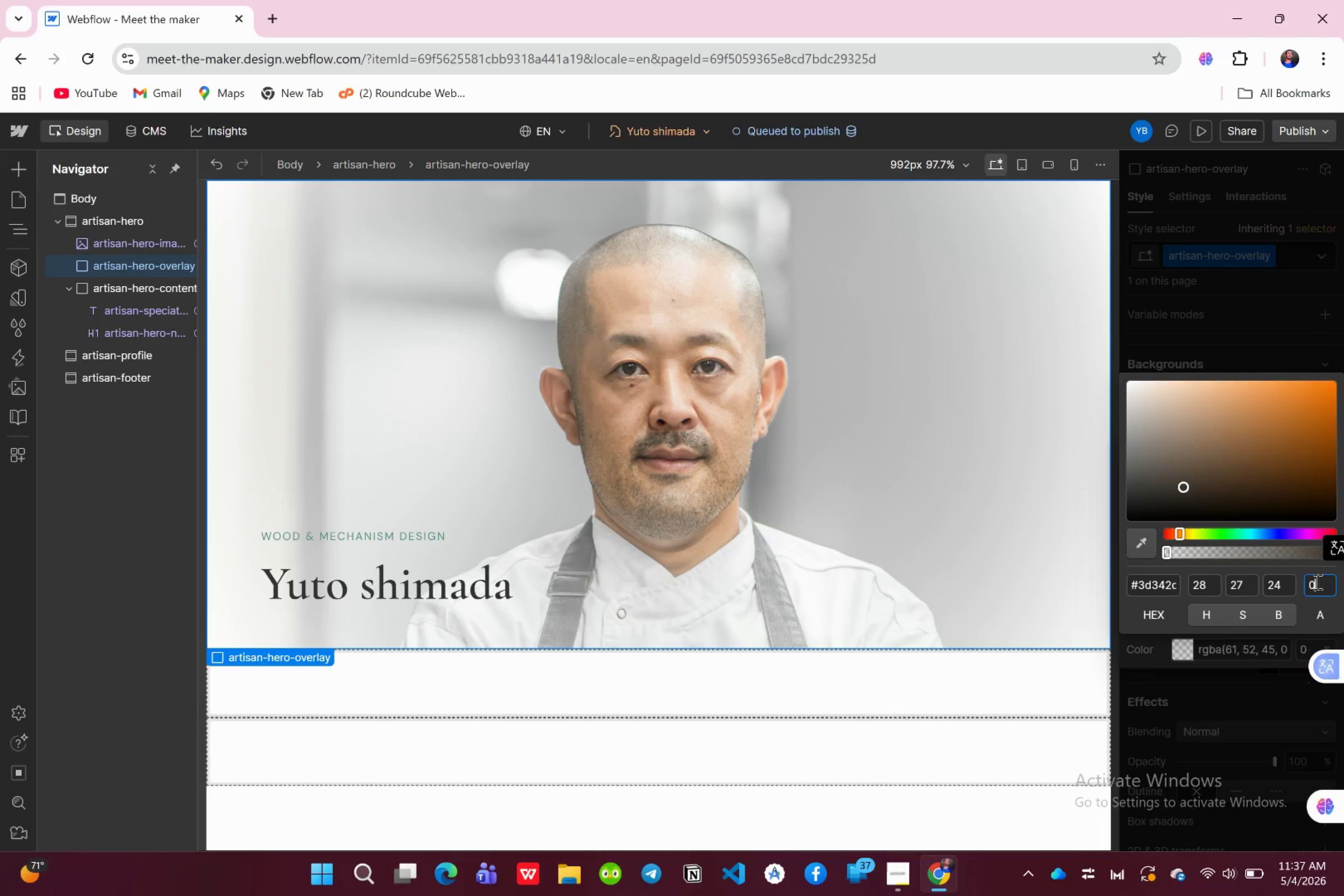 
key(Backspace)
type(30)
 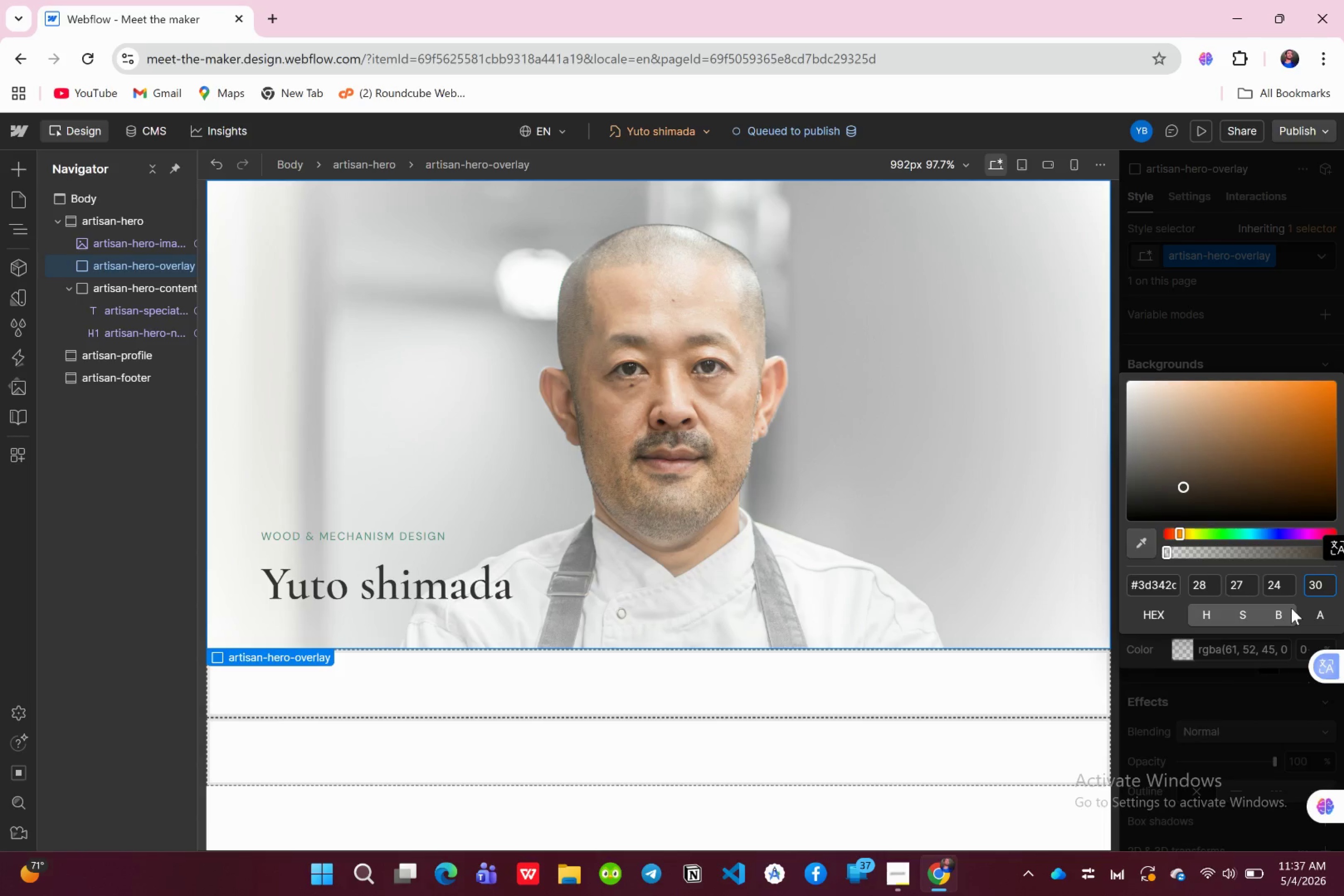 
key(Enter)
 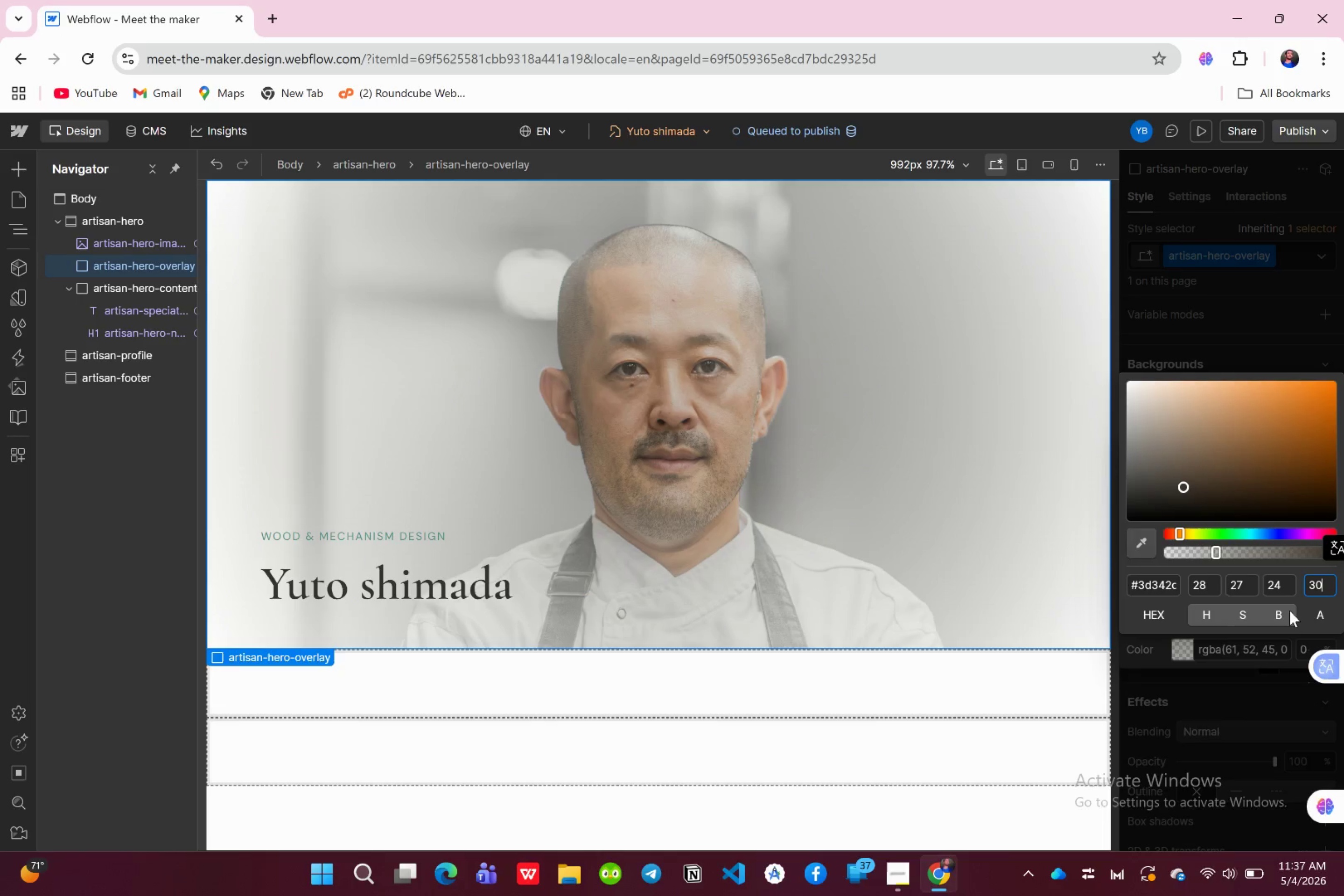 
key(Backspace)
key(Backspace)
type(50)
 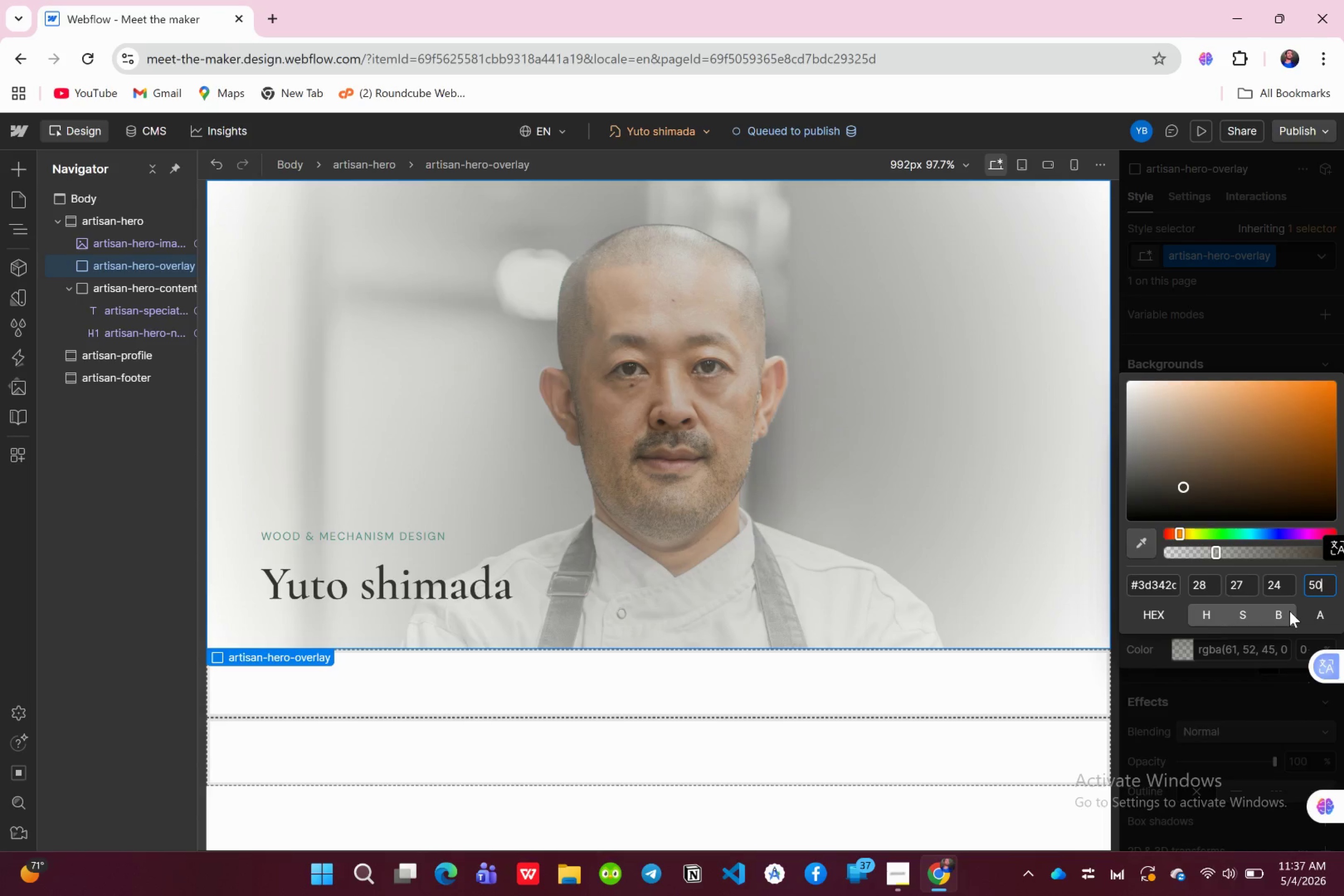 
key(Enter)
 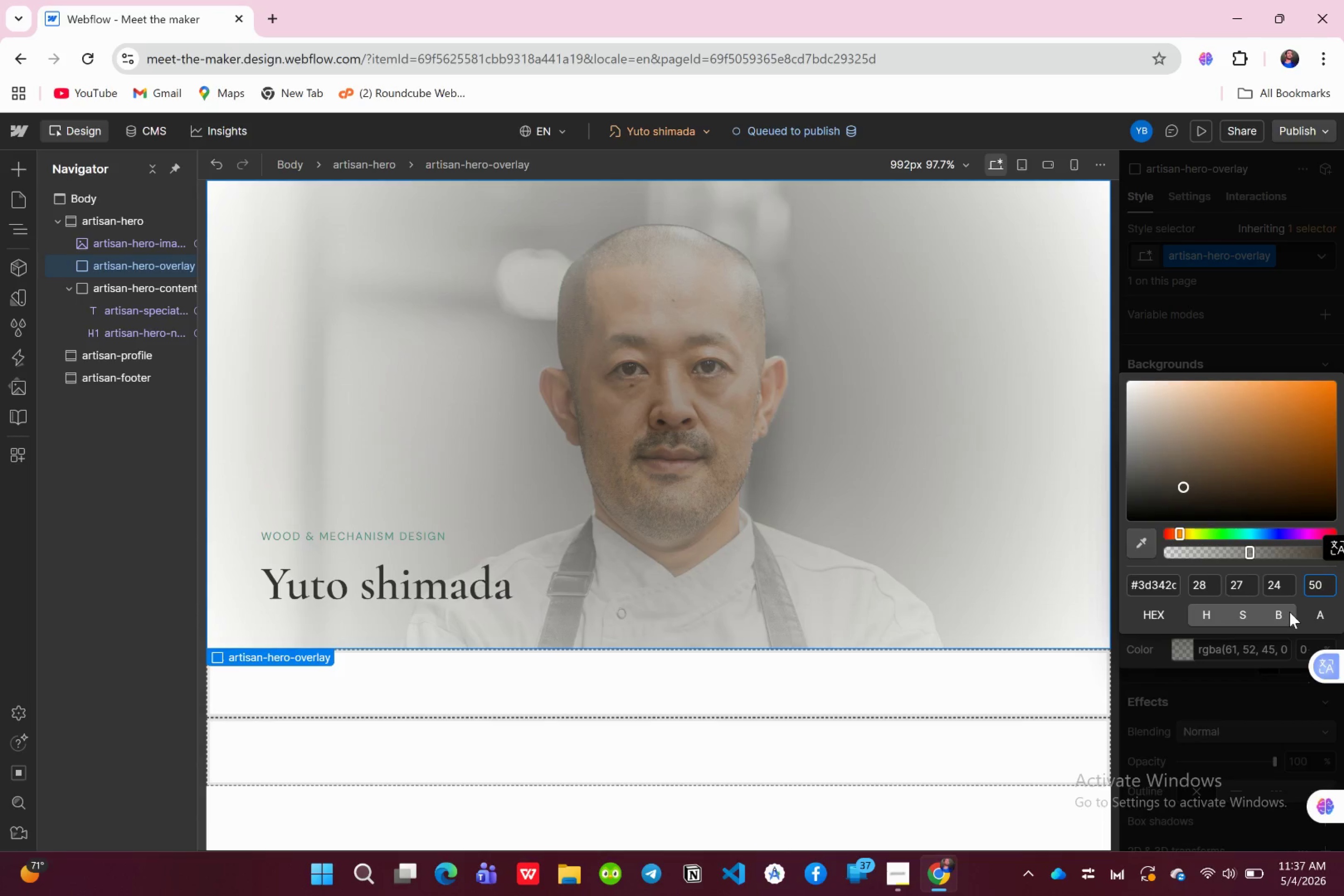 
key(Backspace)
key(Backspace)
type(90)
 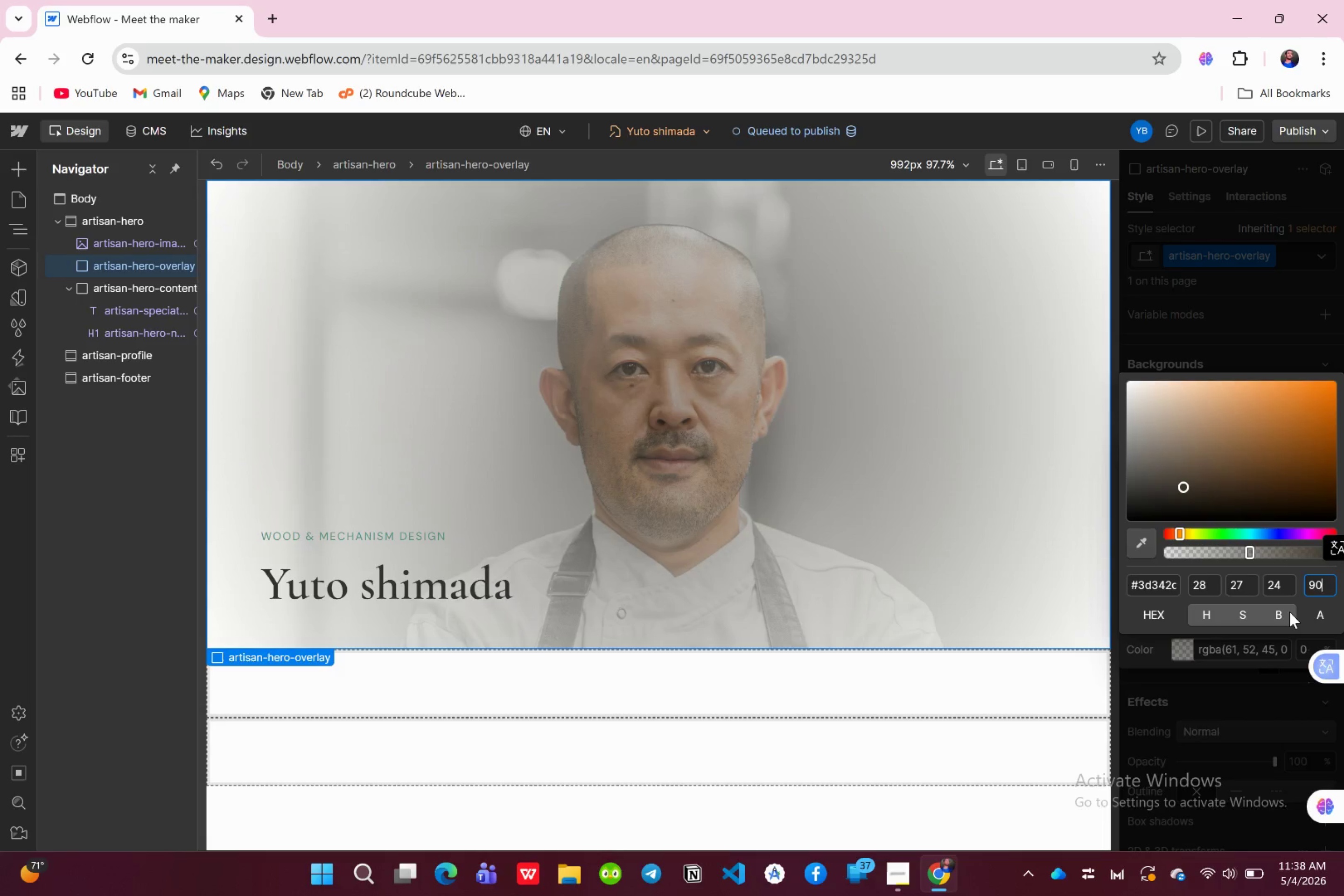 
key(Enter)
 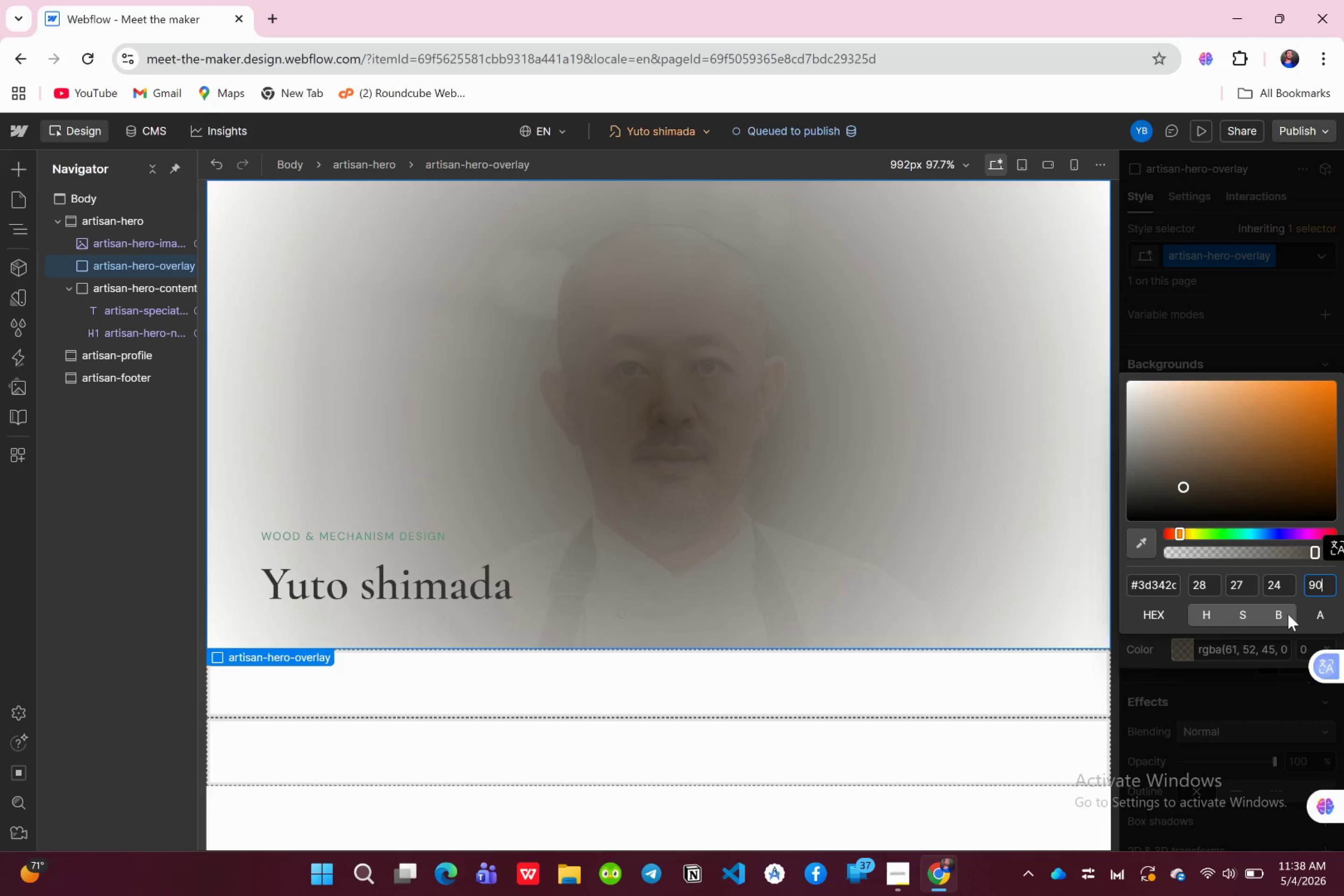 
wait(6.06)
 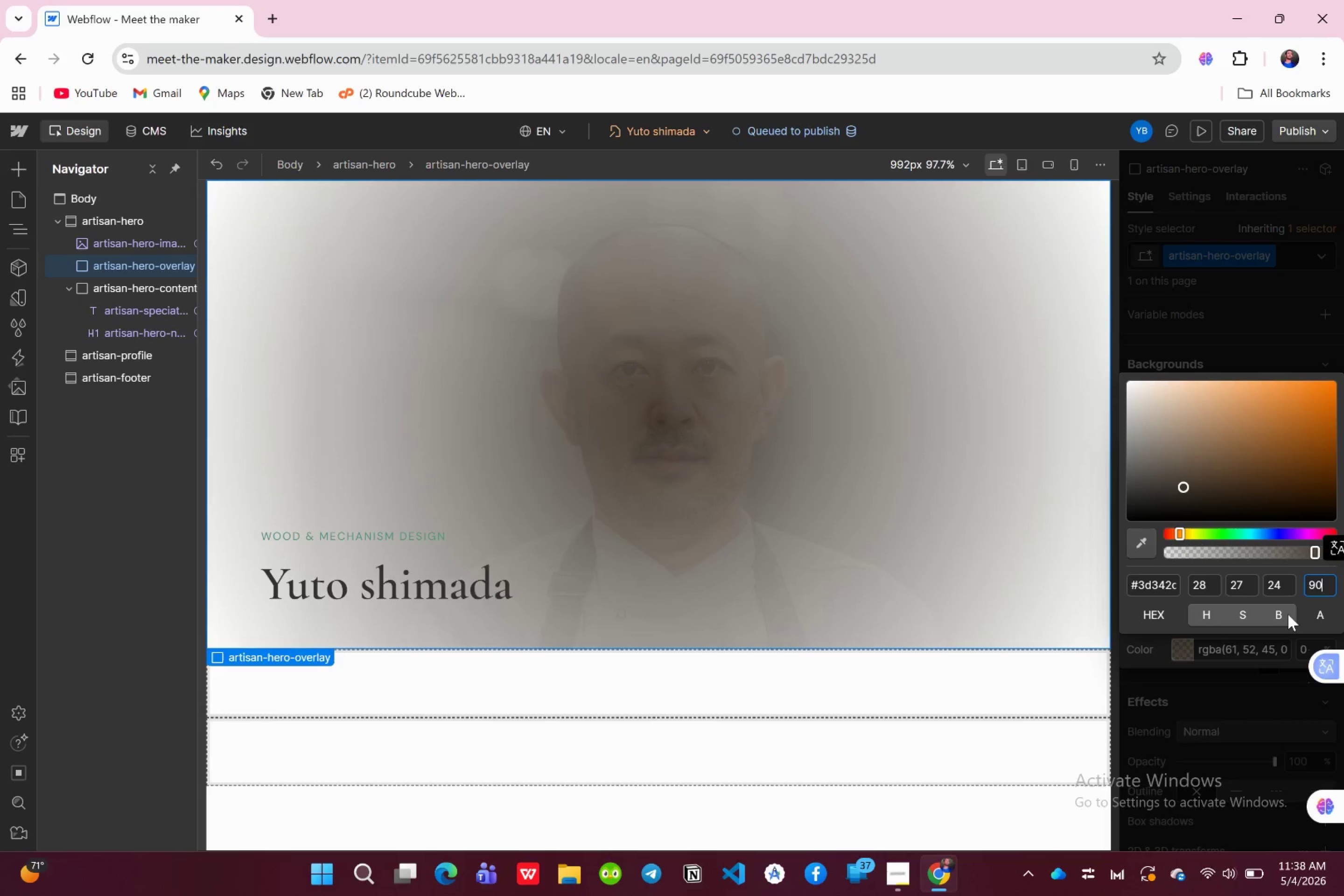 
key(Backspace)
 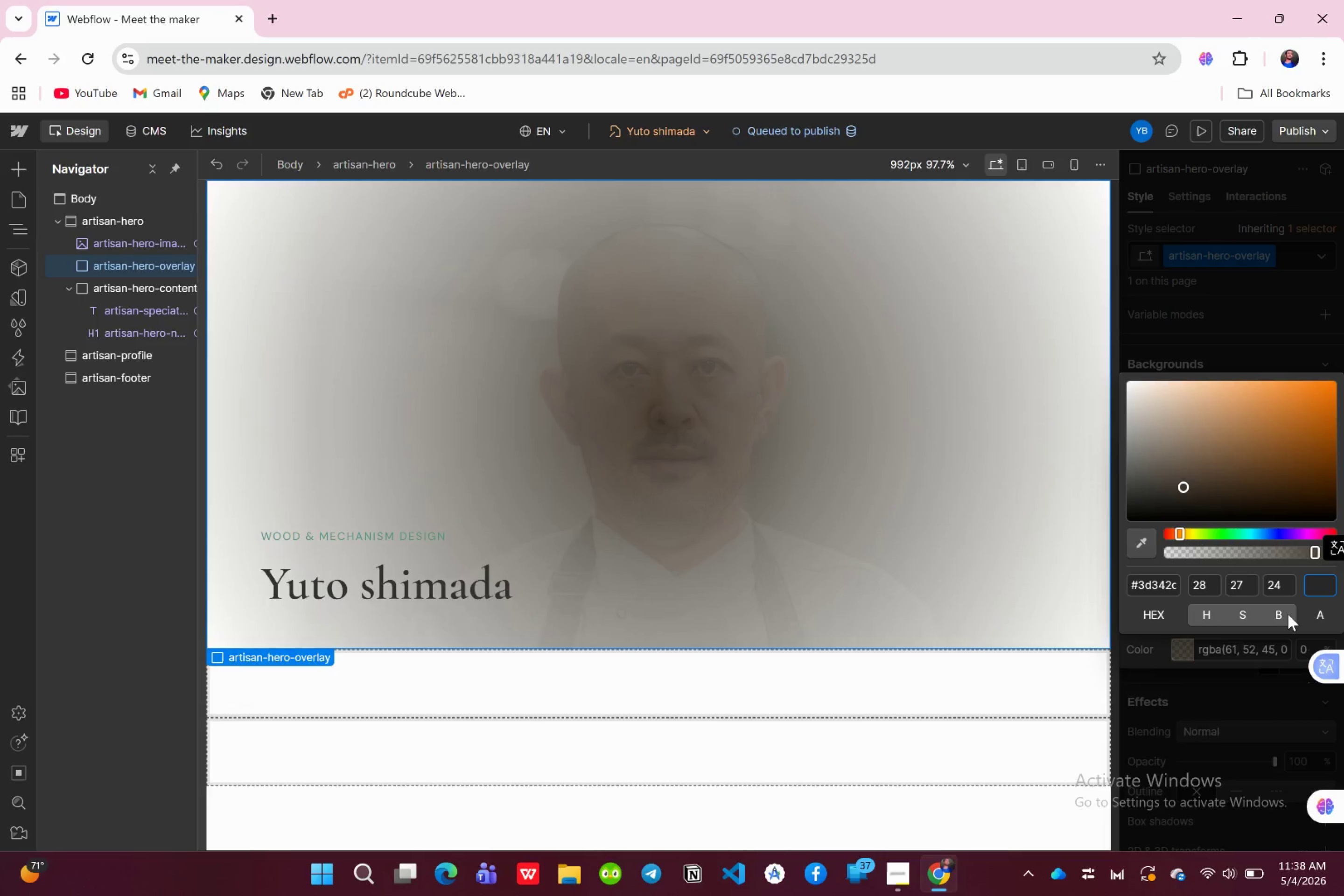 
key(Backspace)
 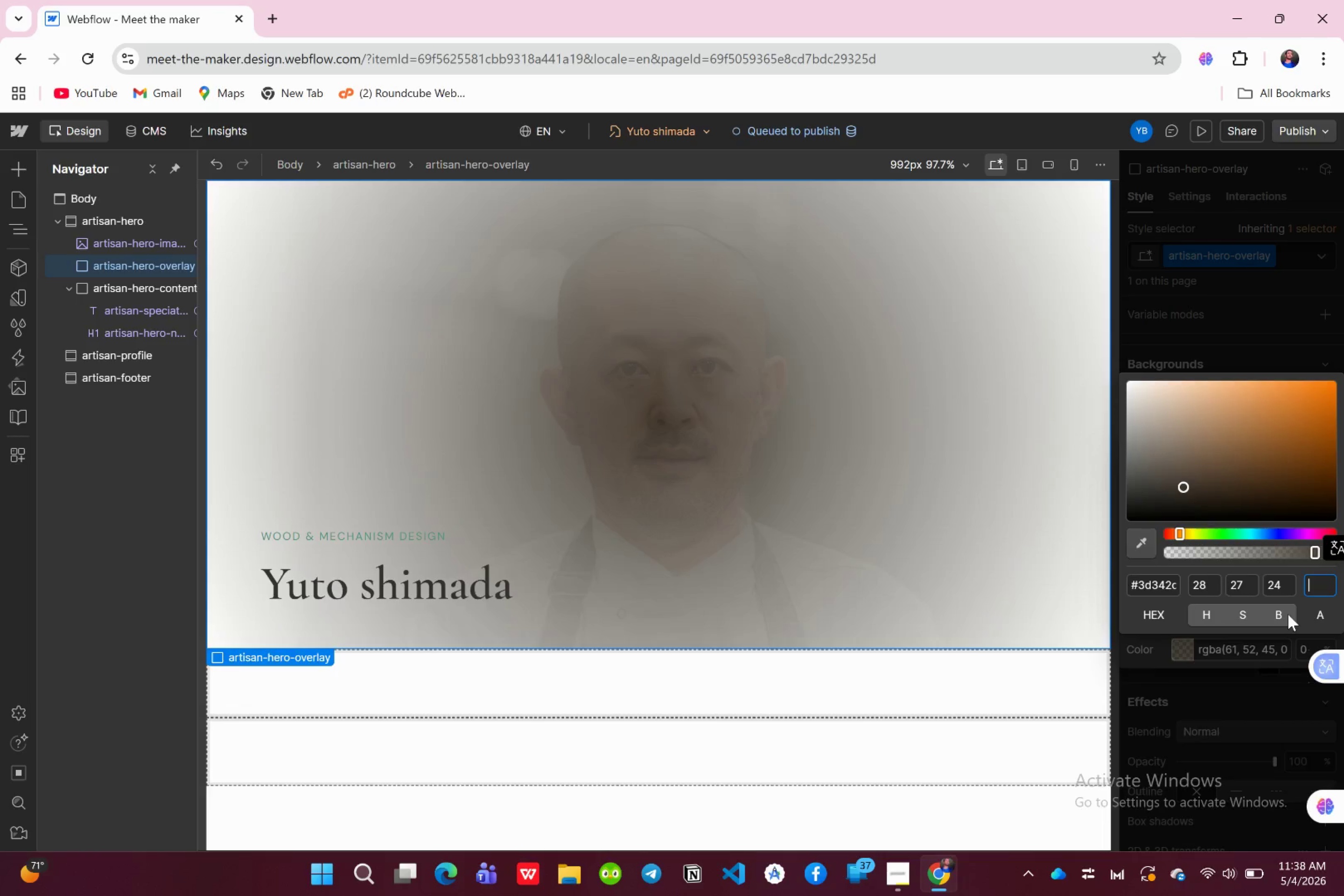 
type(65)
 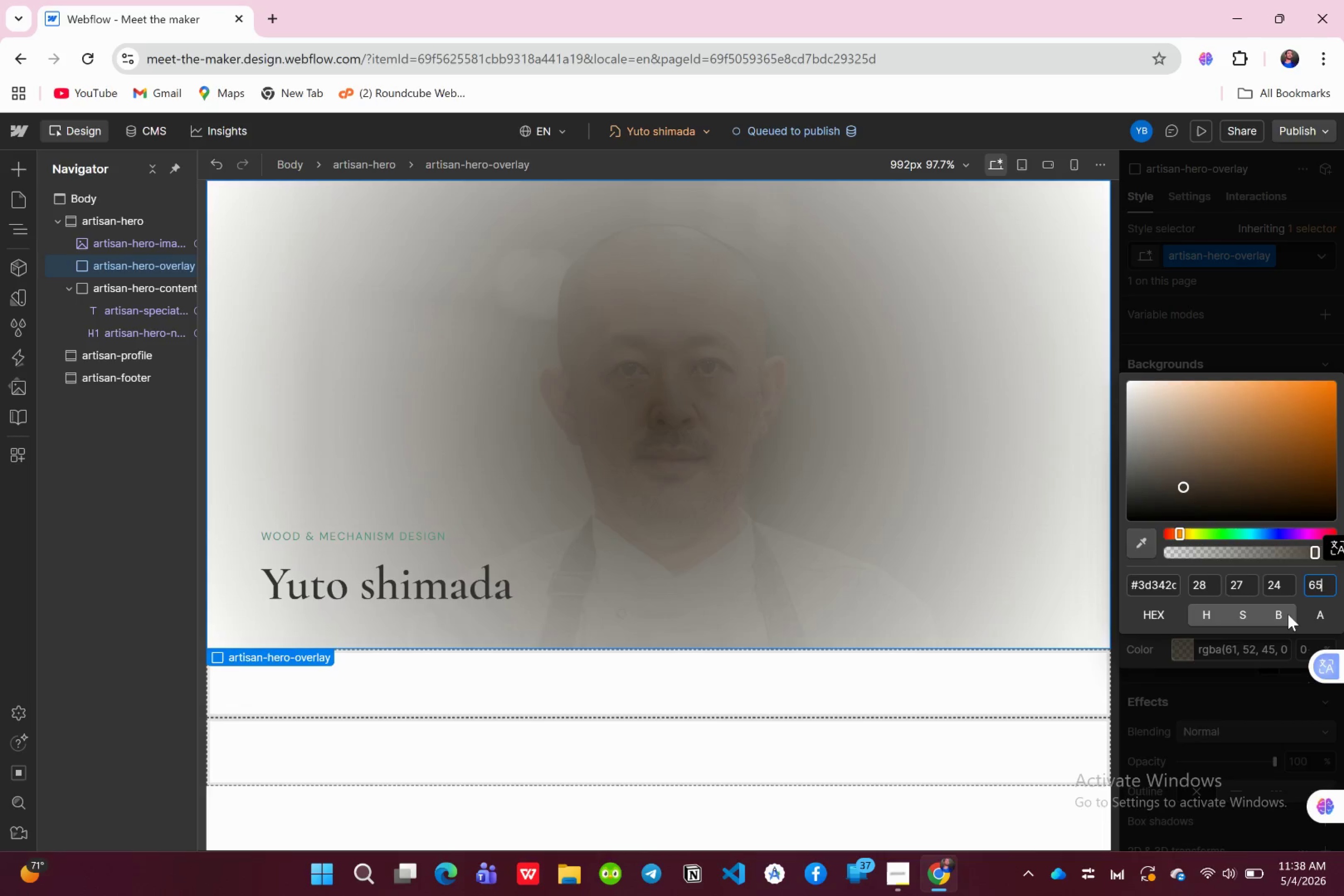 
key(Enter)
 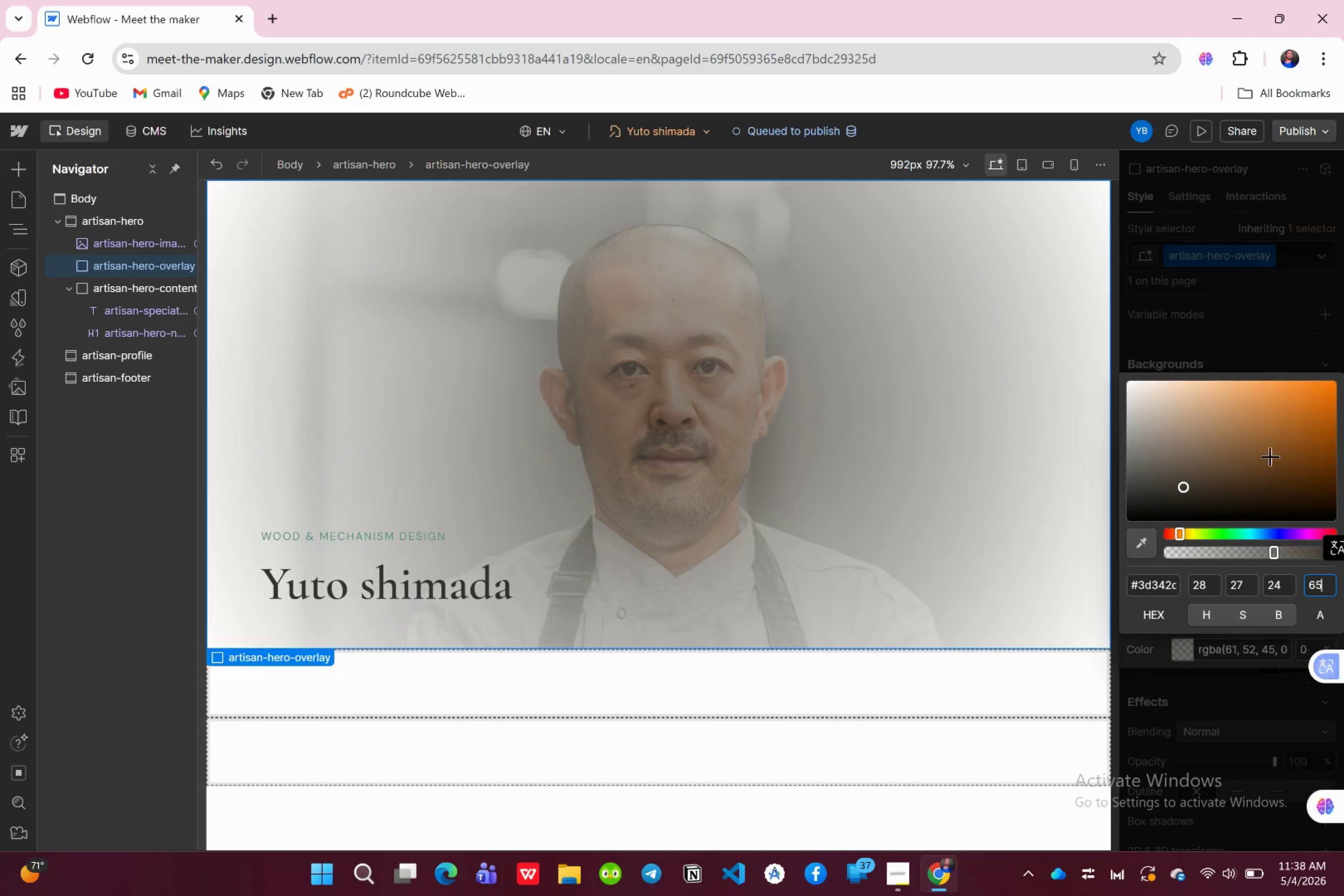 
left_click([1244, 326])
 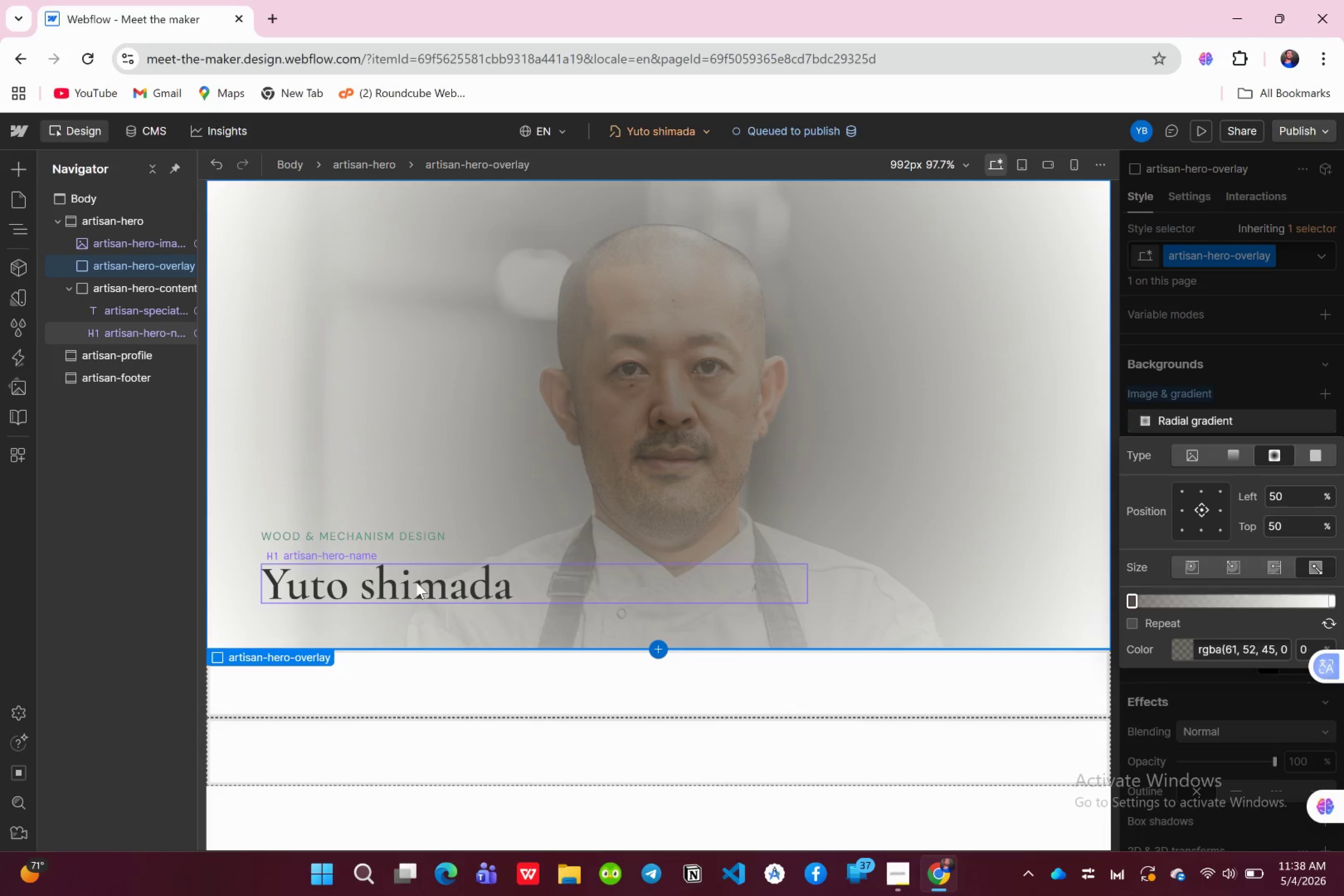 
wait(7.74)
 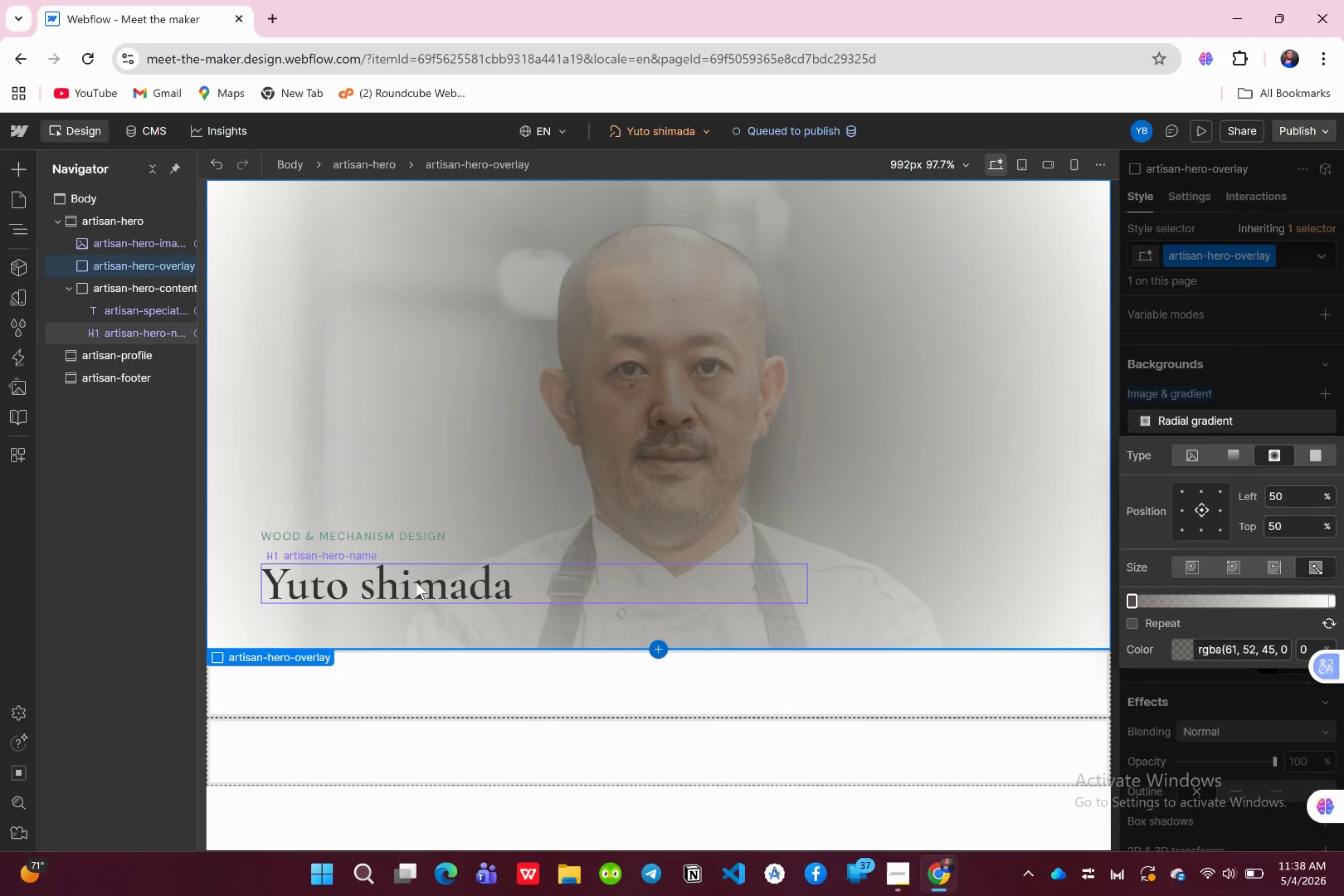 
left_click([1199, 532])
 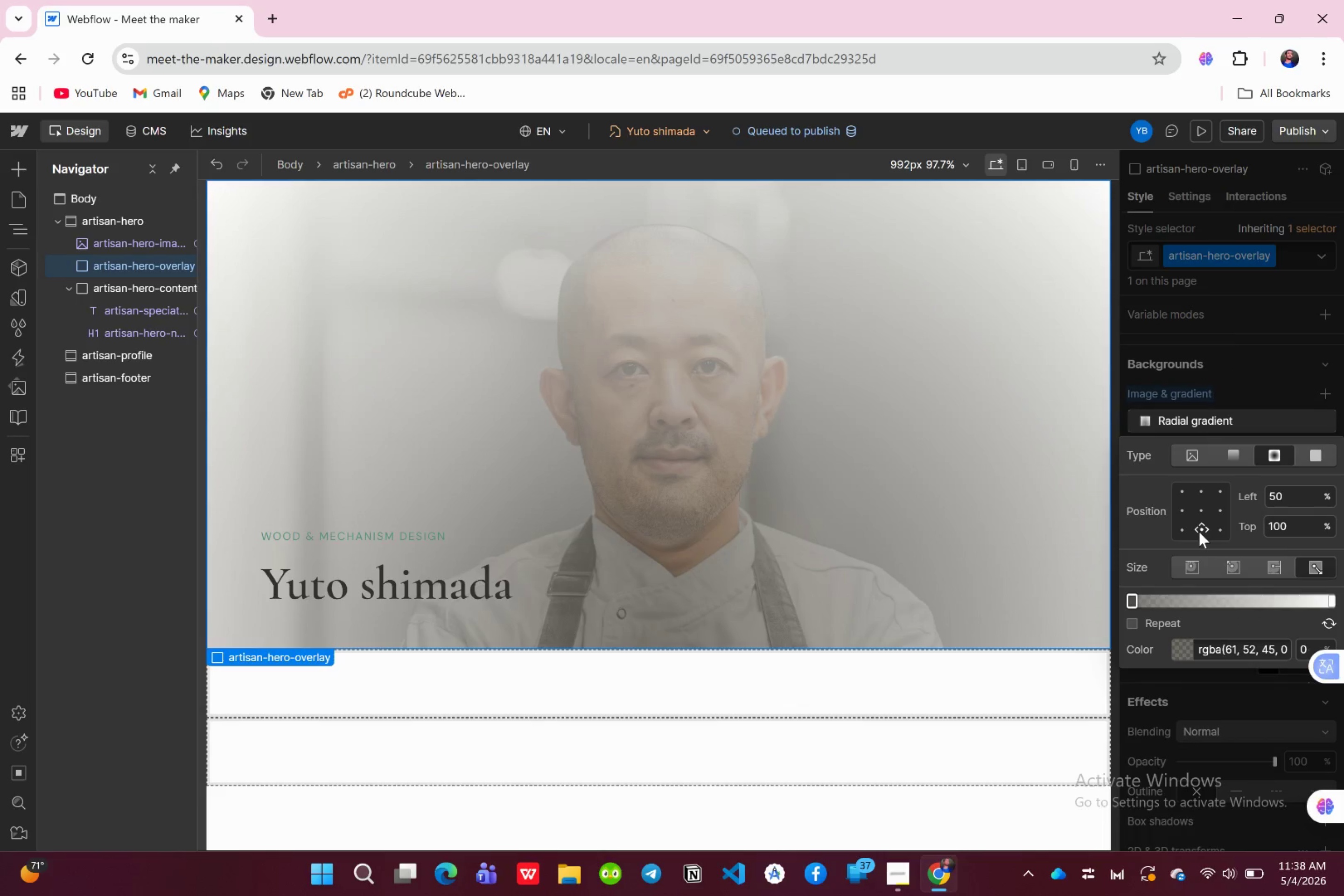 
left_click([1182, 531])
 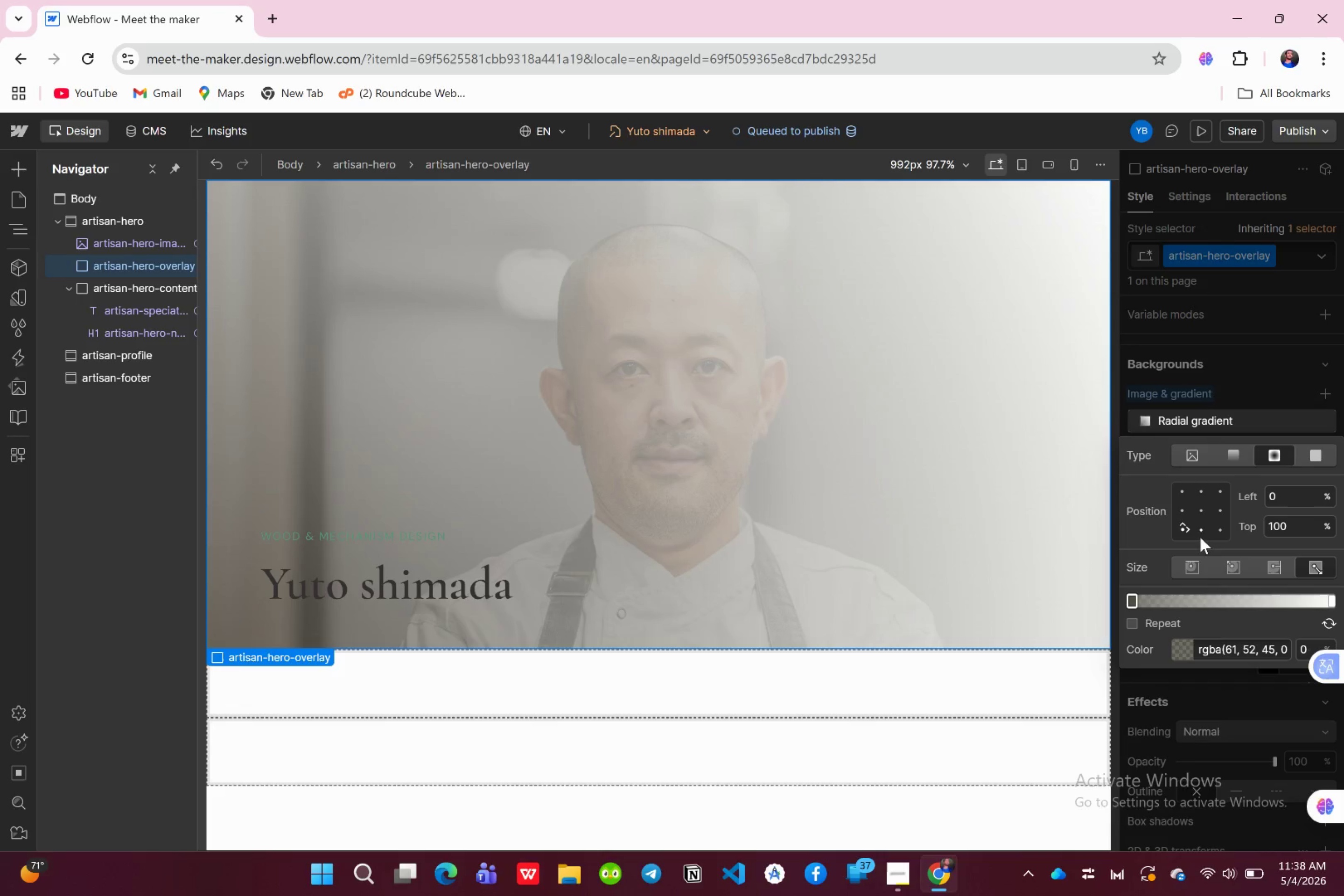 
left_click([1203, 532])
 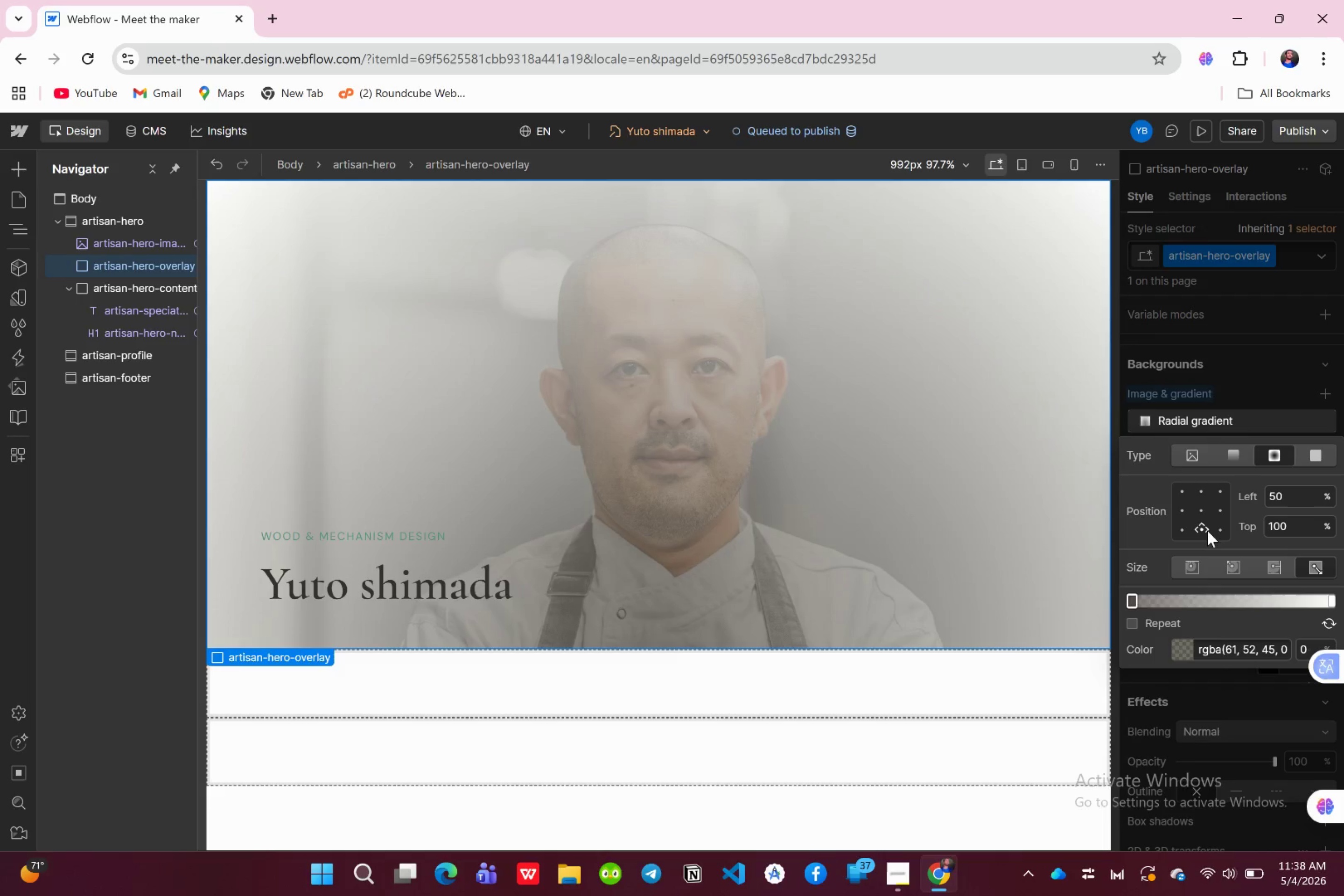 
left_click([1217, 531])
 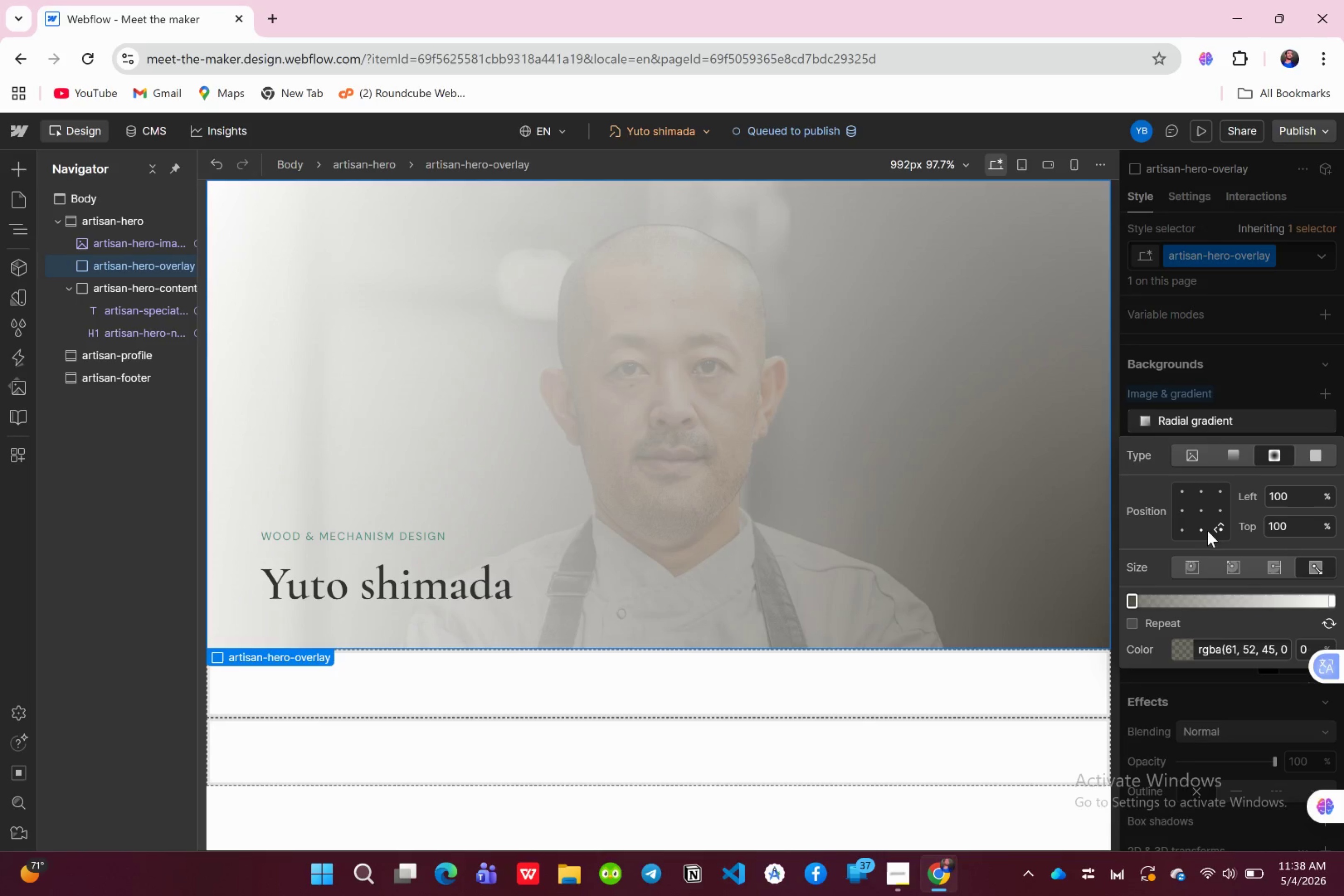 
left_click([1204, 531])
 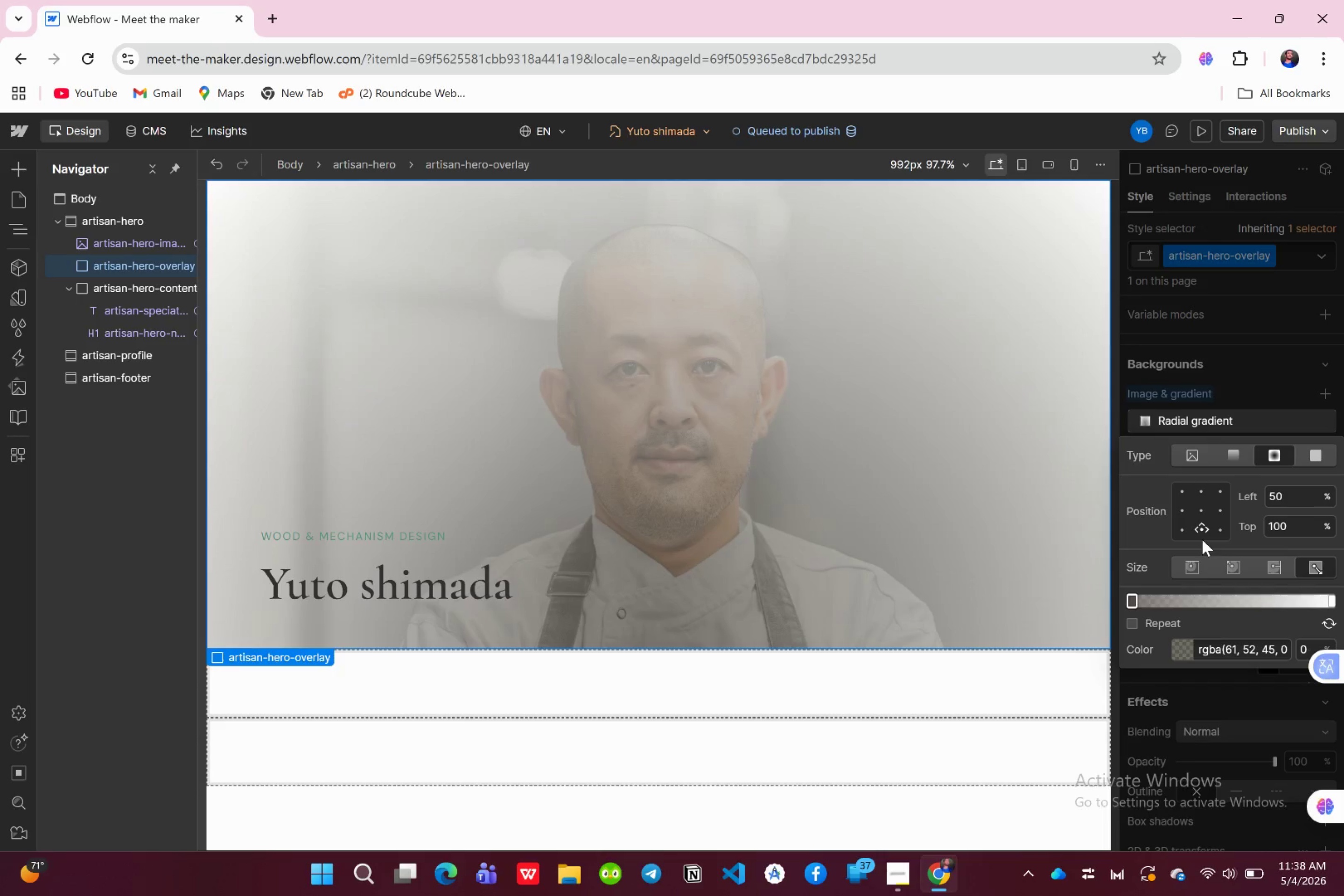 
mouse_move([1254, 567])
 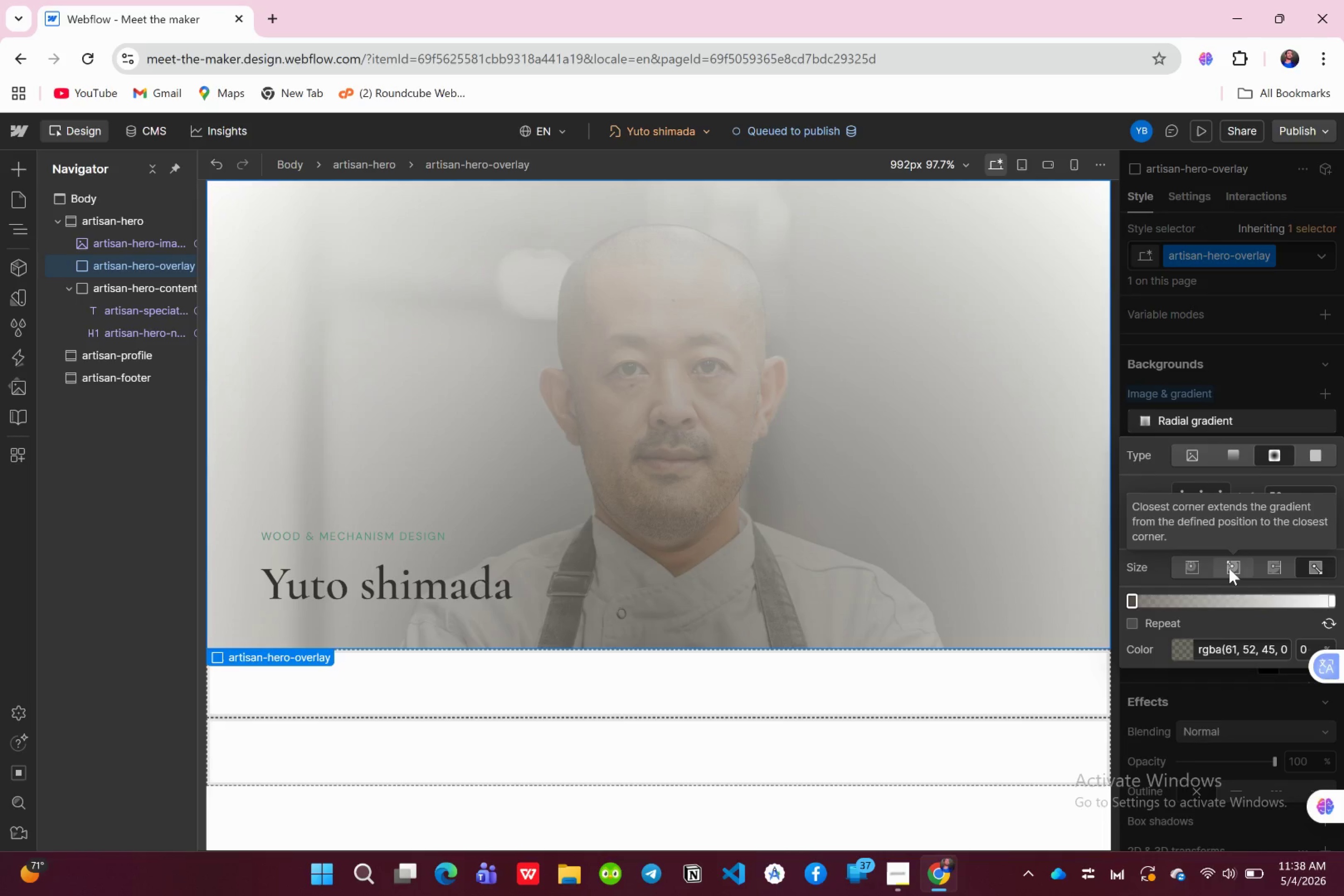 
left_click([1229, 568])
 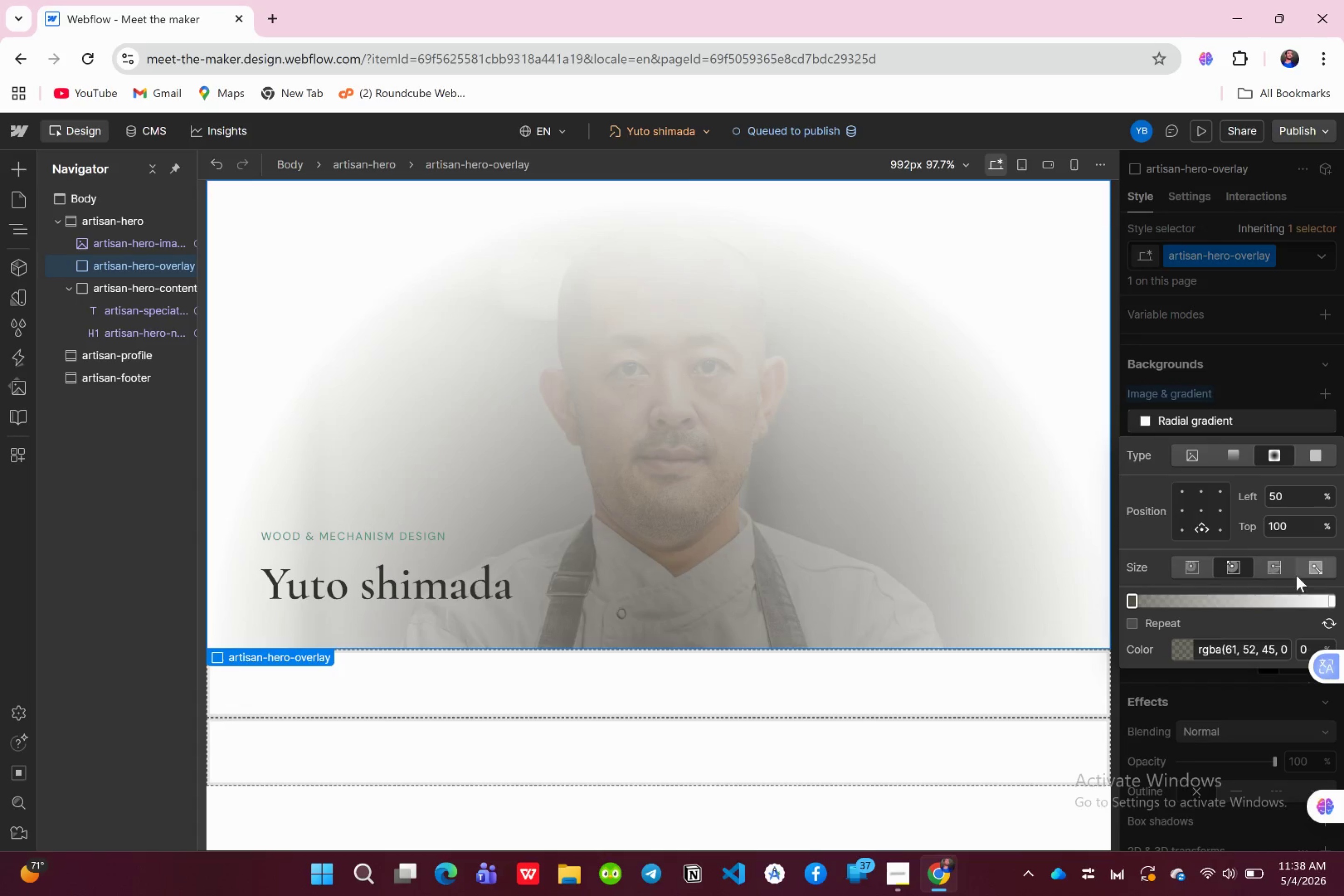 
left_click([1312, 567])
 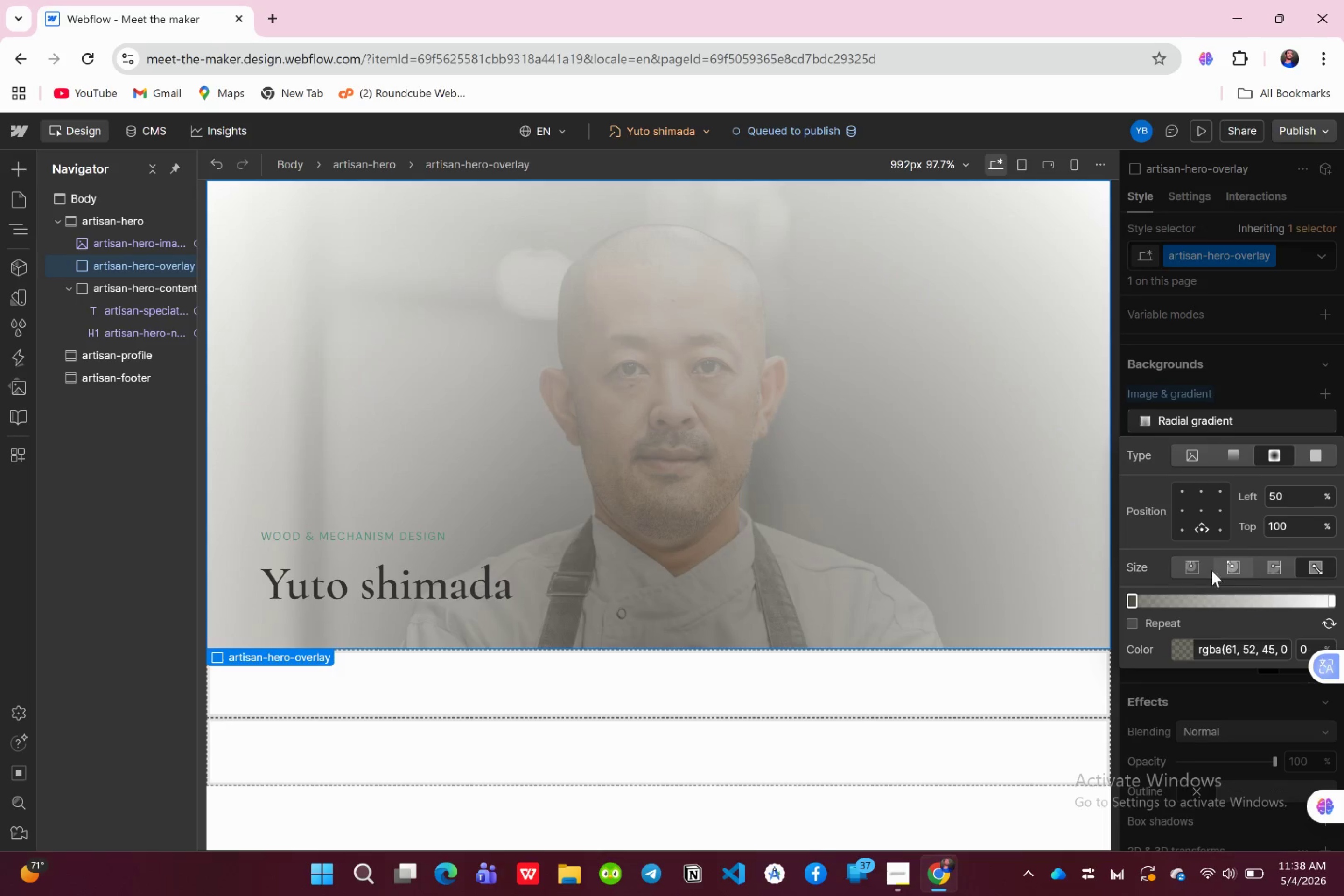 
left_click([1196, 568])
 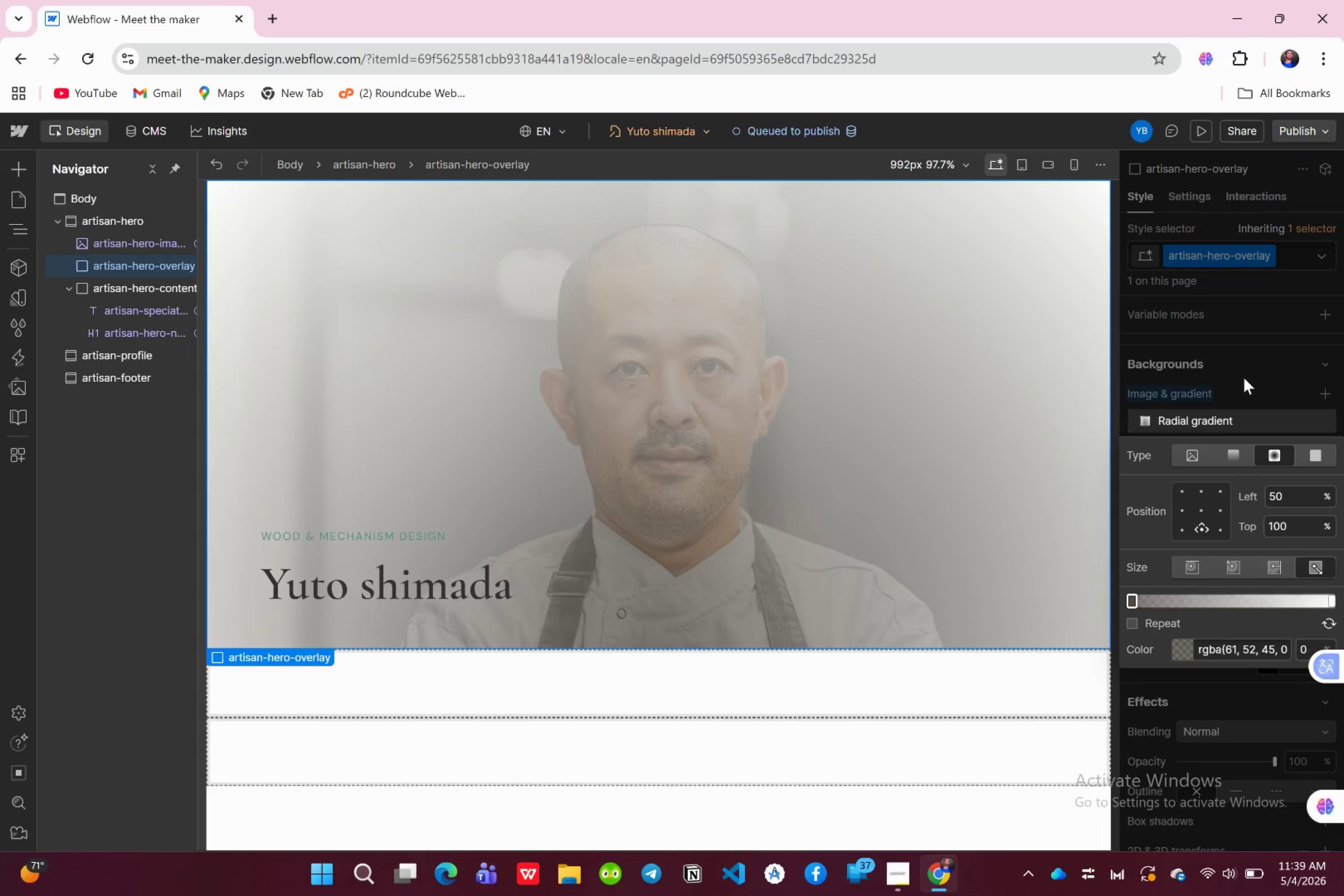 
wait(7.84)
 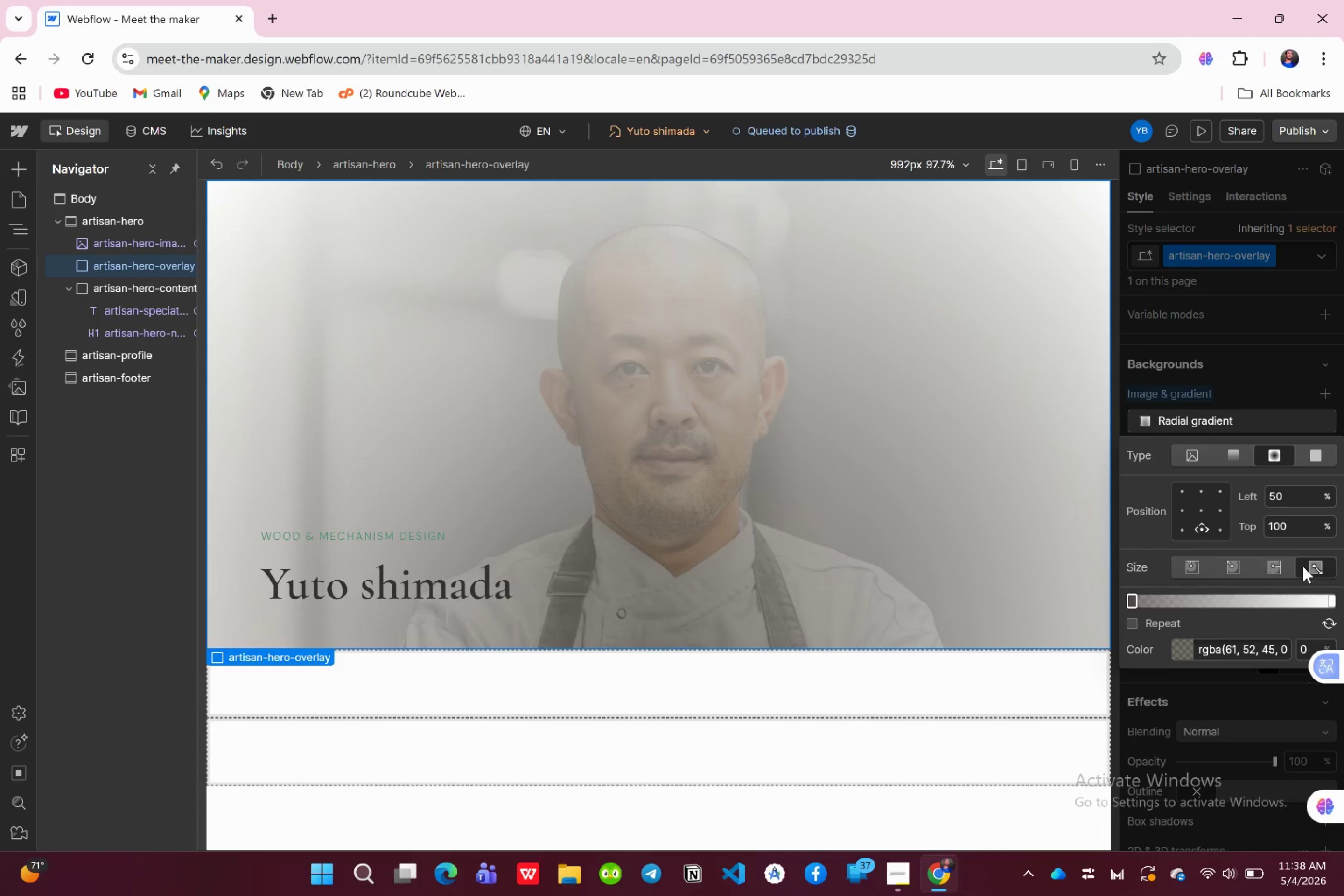 
left_click([1240, 401])
 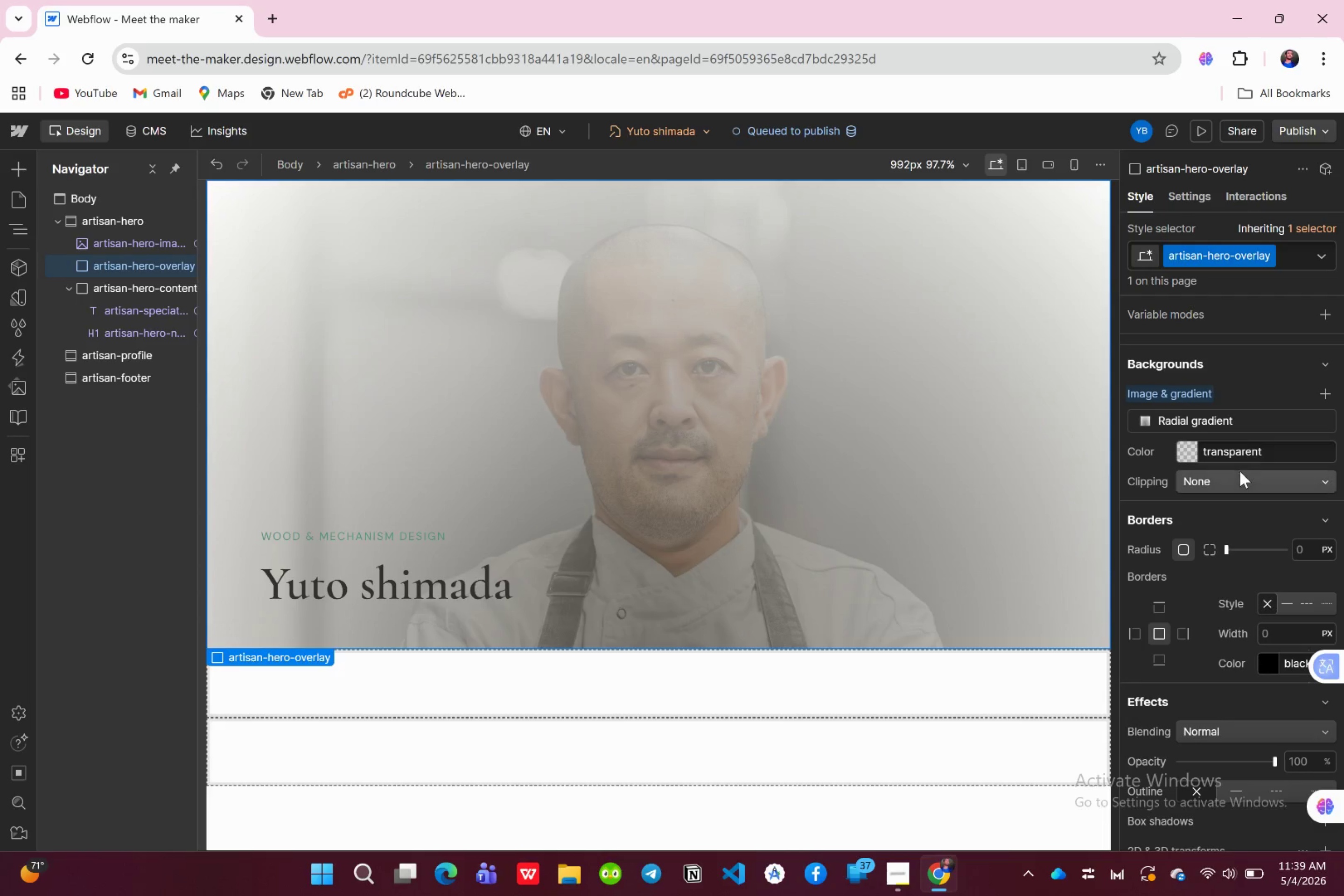 
scroll: coordinate [1240, 471], scroll_direction: up, amount: 23.0
 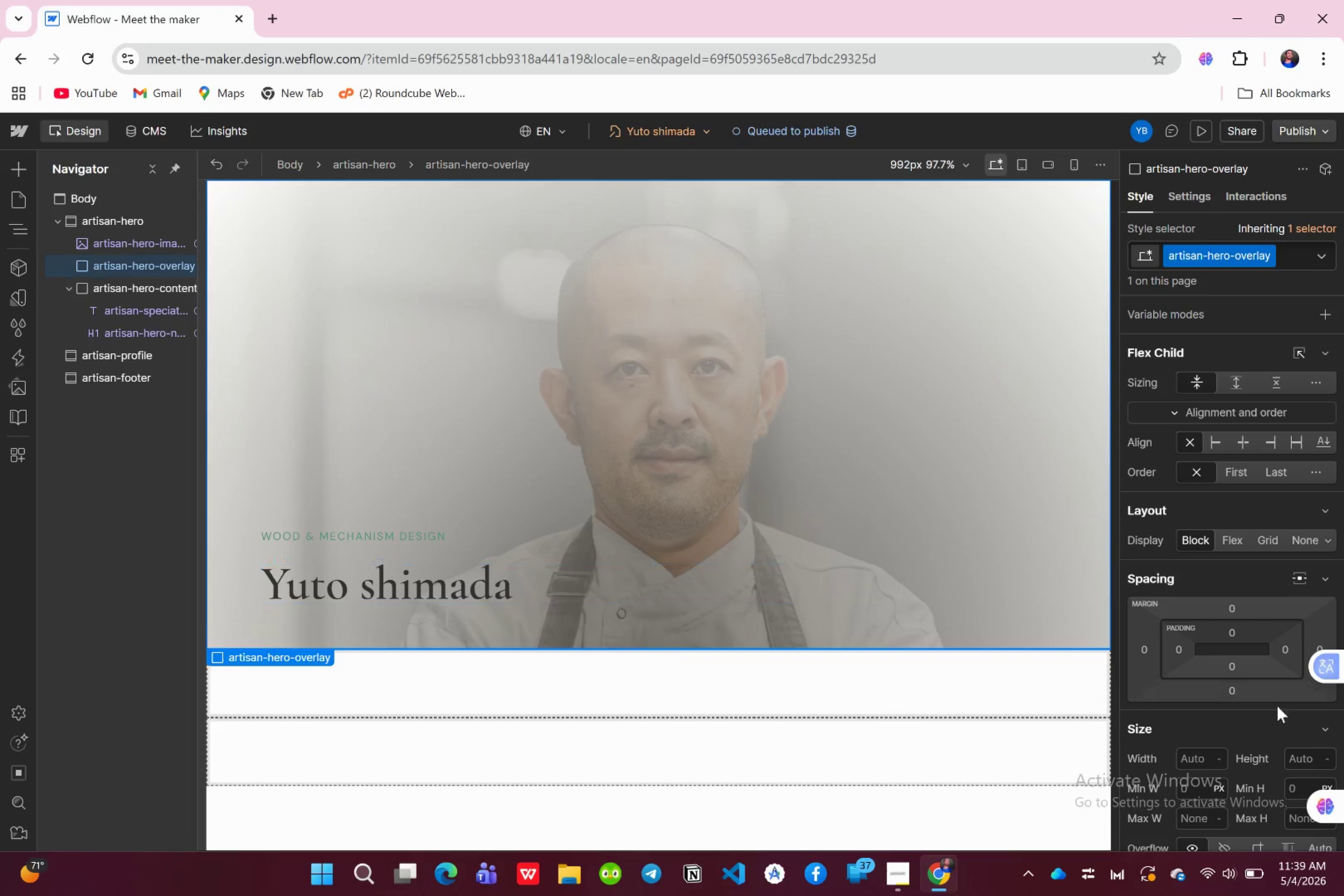 
scroll: coordinate [1134, 708], scroll_direction: down, amount: 6.0
 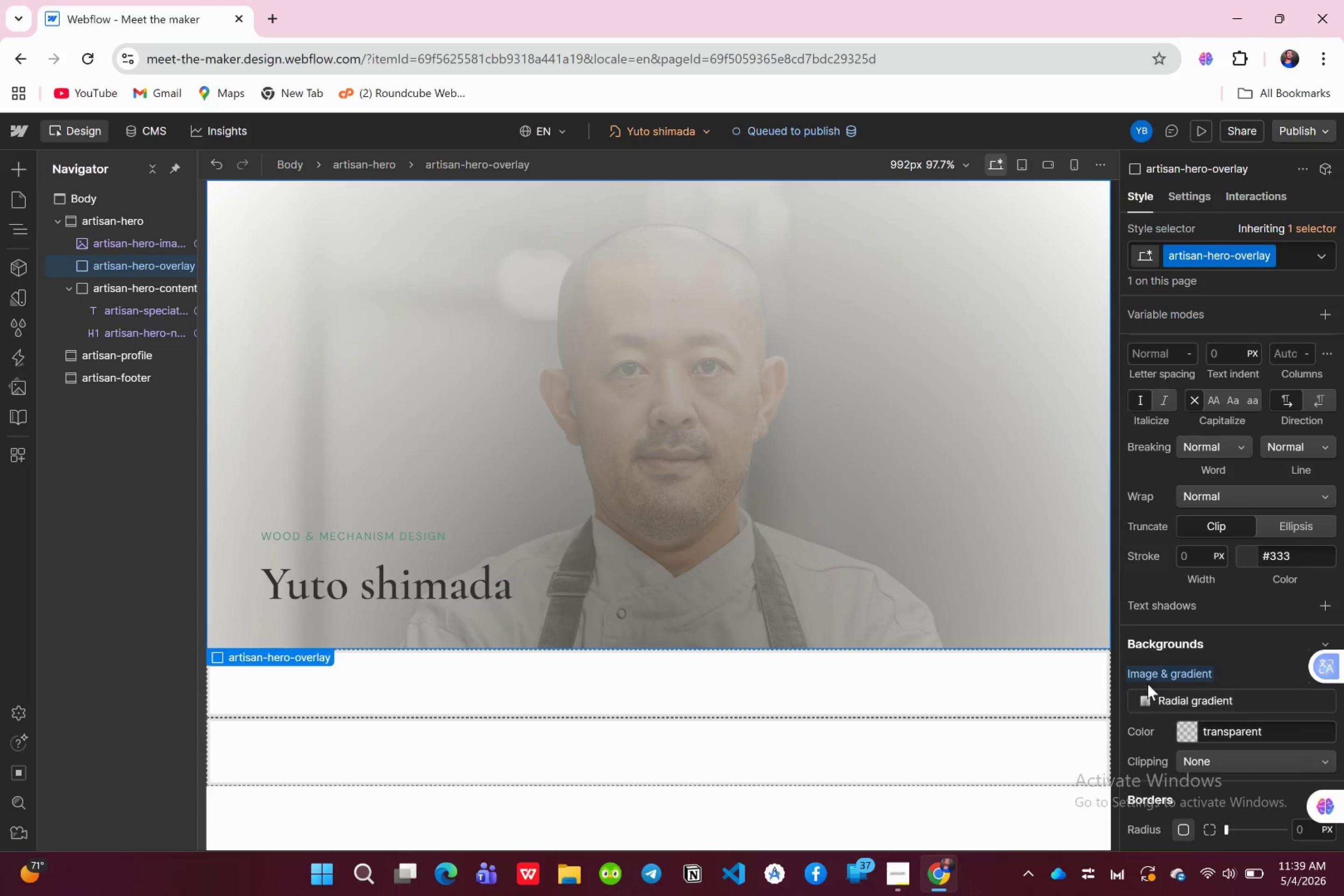 
left_click([1145, 677])
 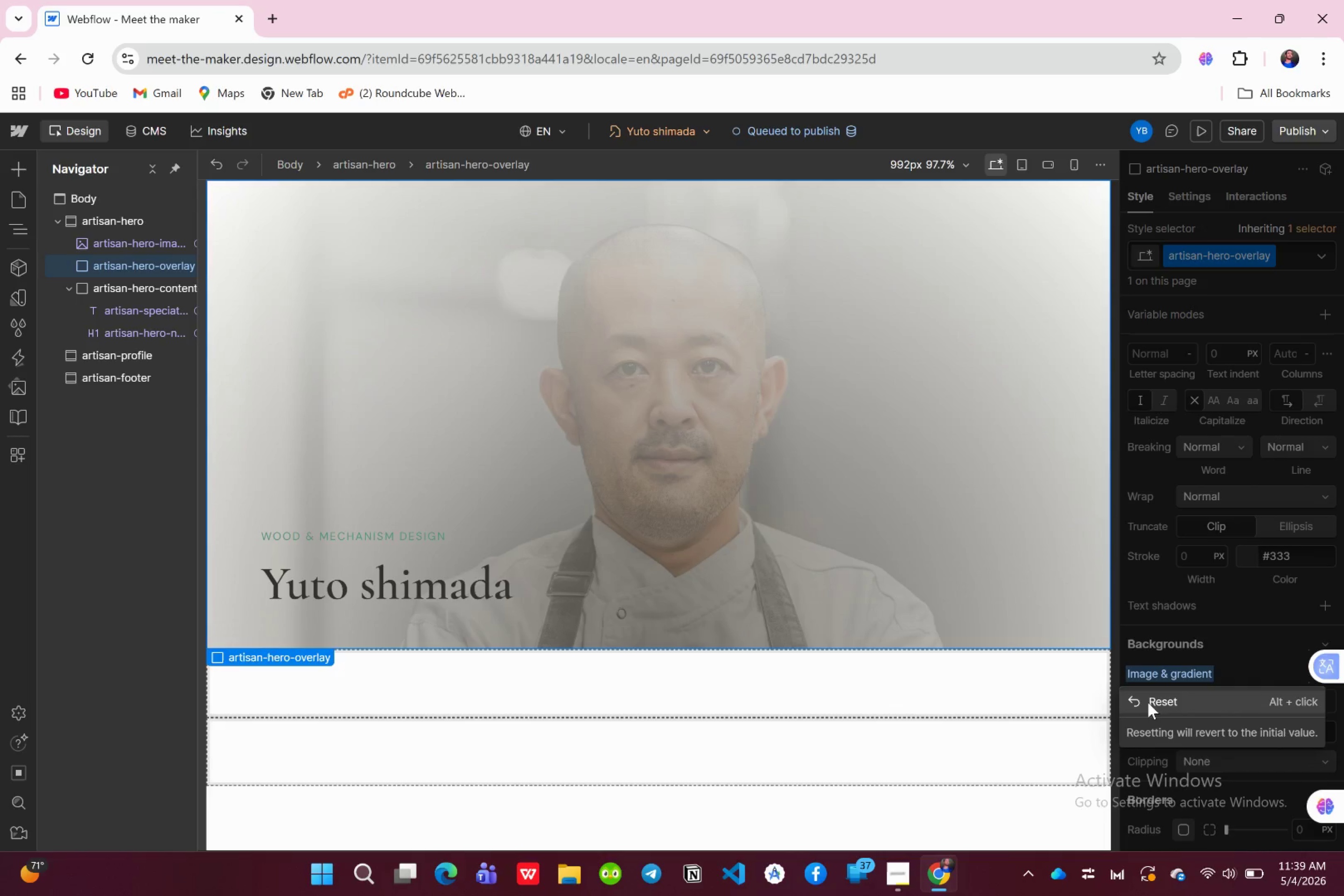 
left_click([1148, 703])
 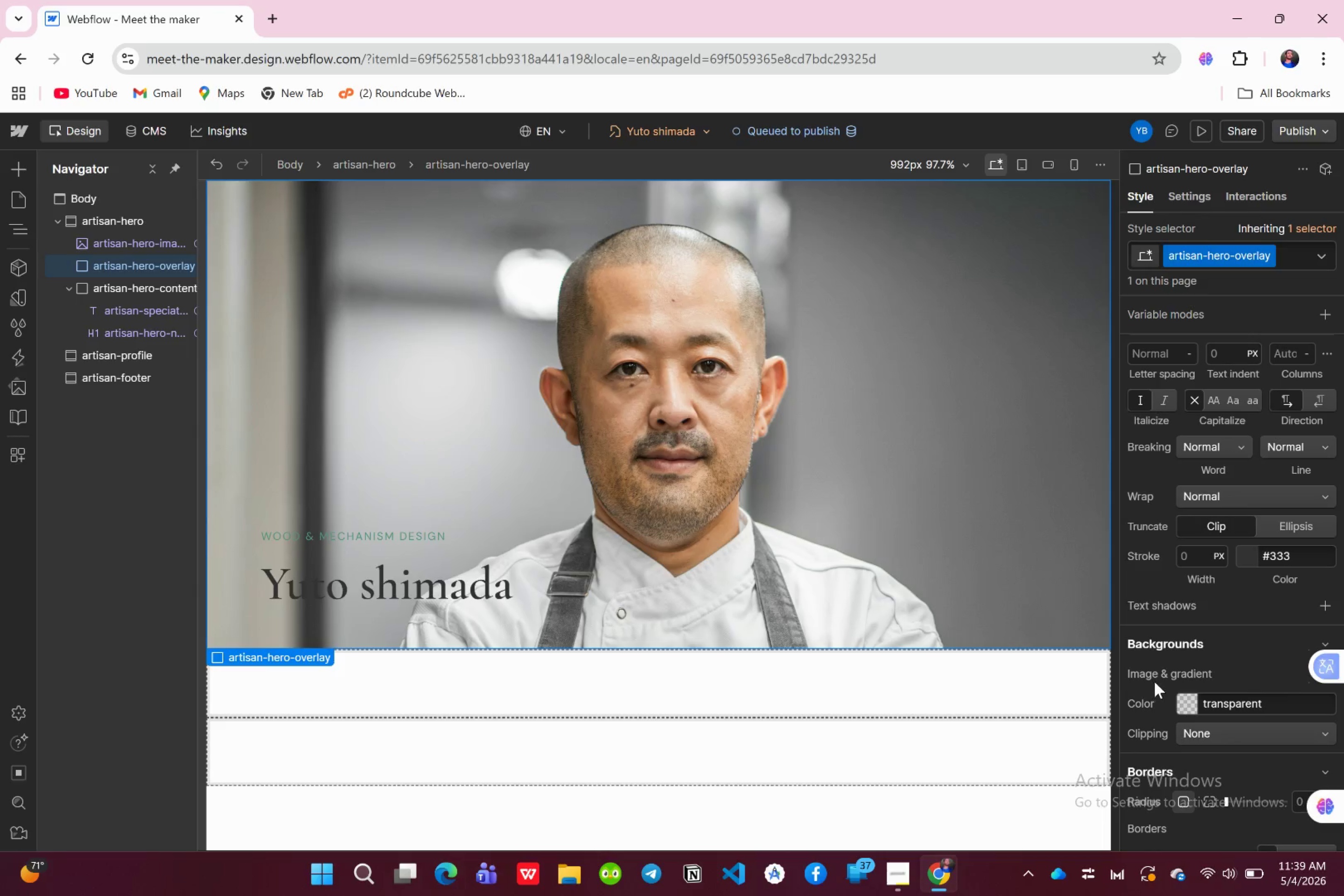 
left_click([1159, 677])
 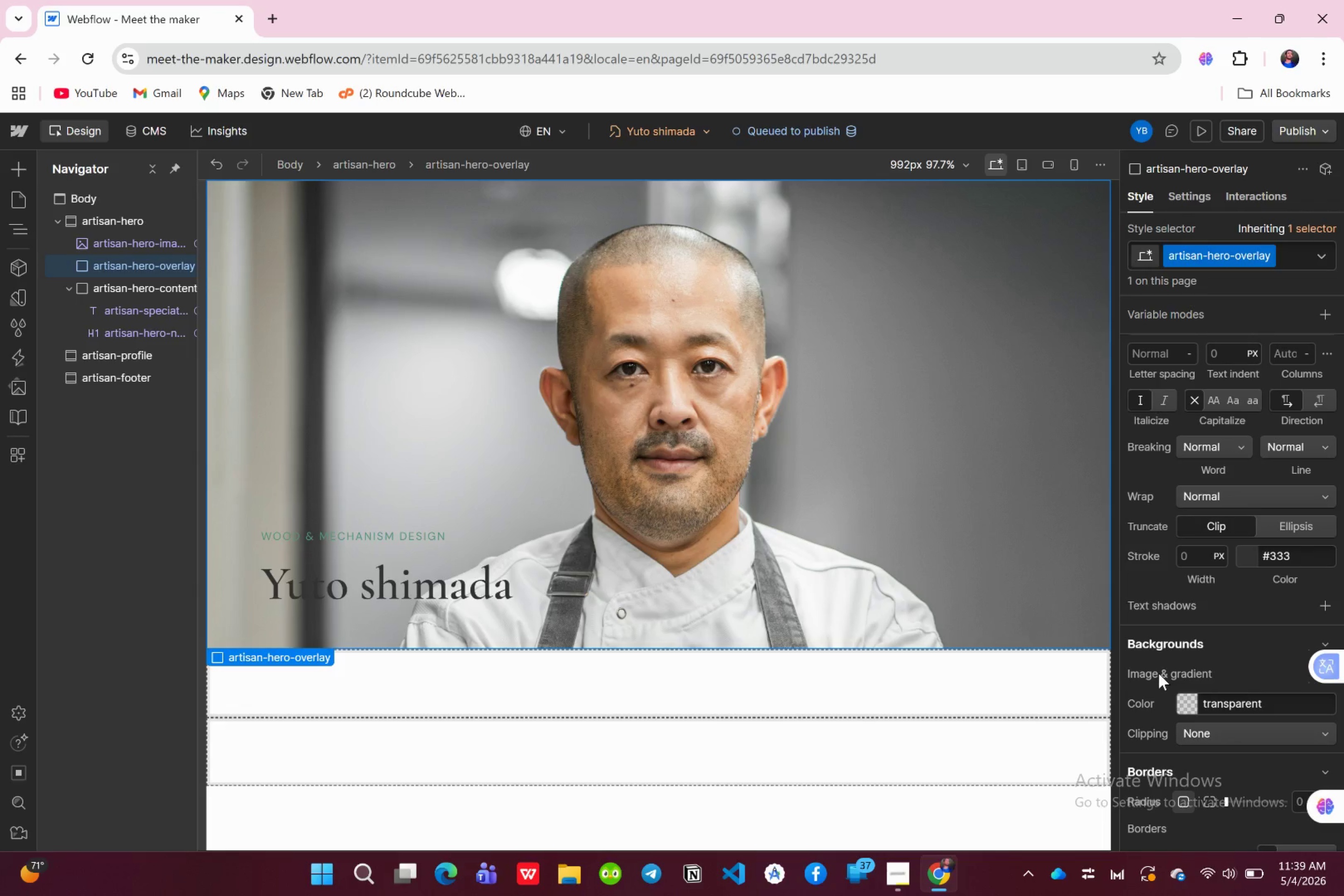 
left_click([1159, 673])
 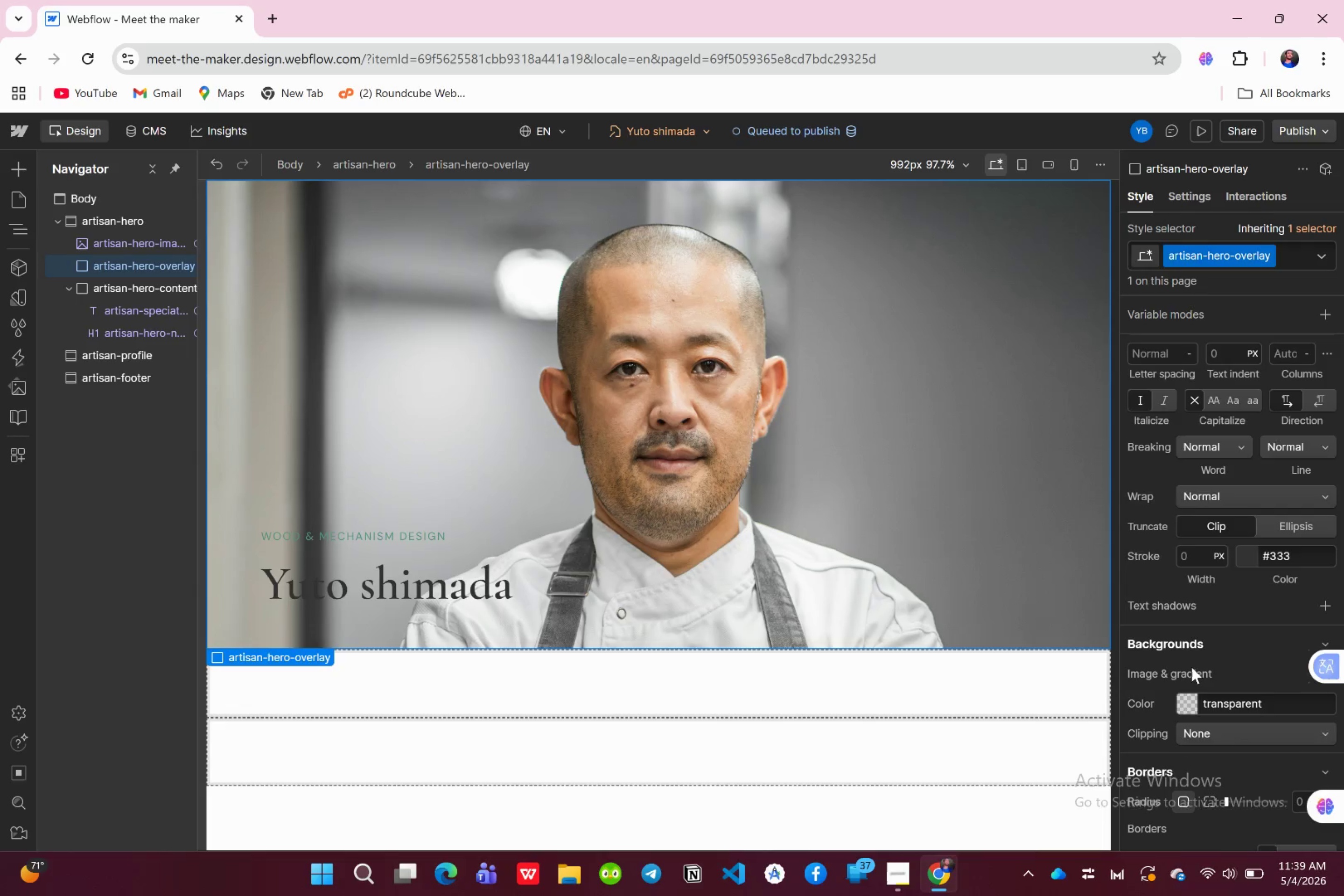 
scroll: coordinate [1194, 667], scroll_direction: down, amount: 2.0
 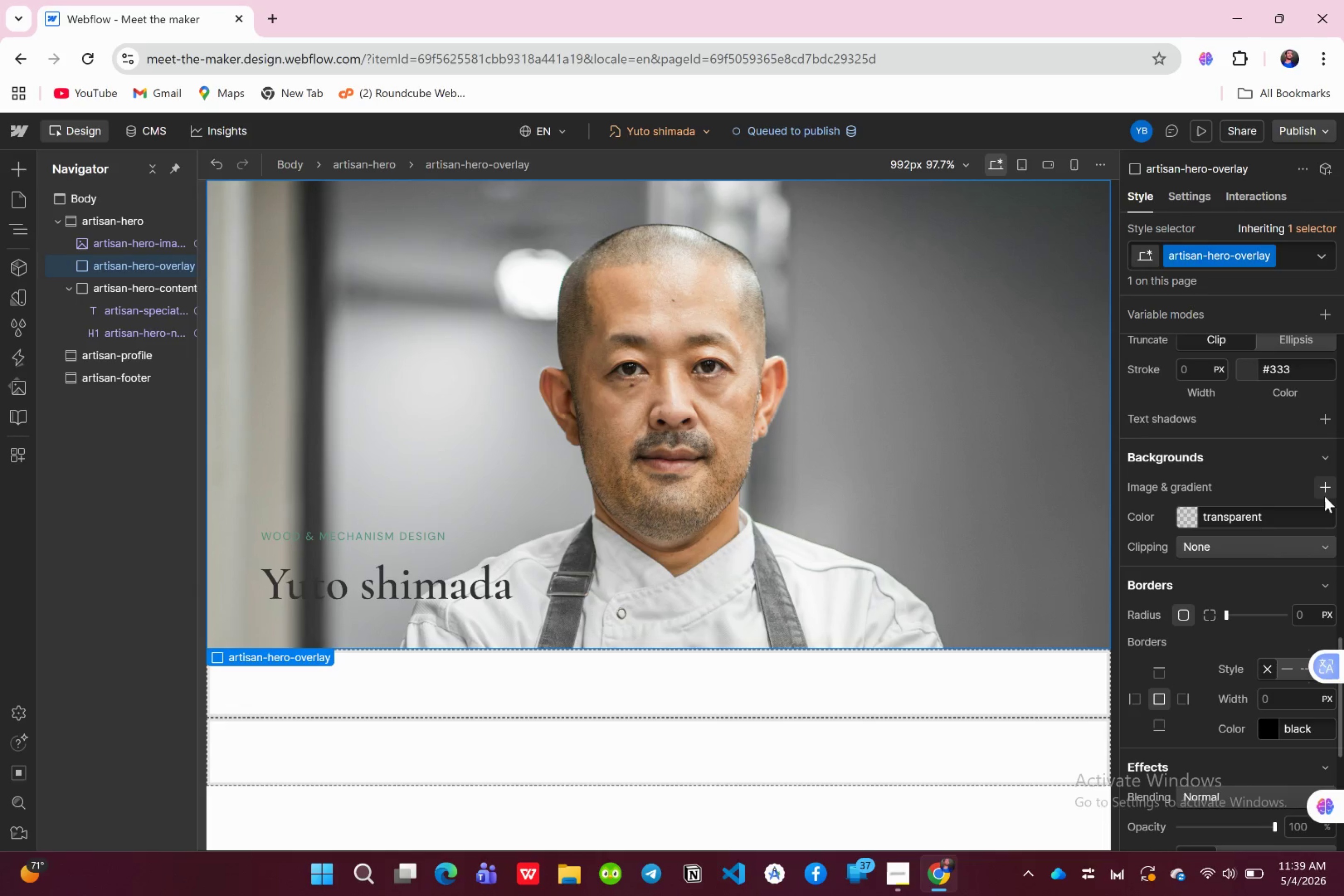 
left_click([1324, 489])
 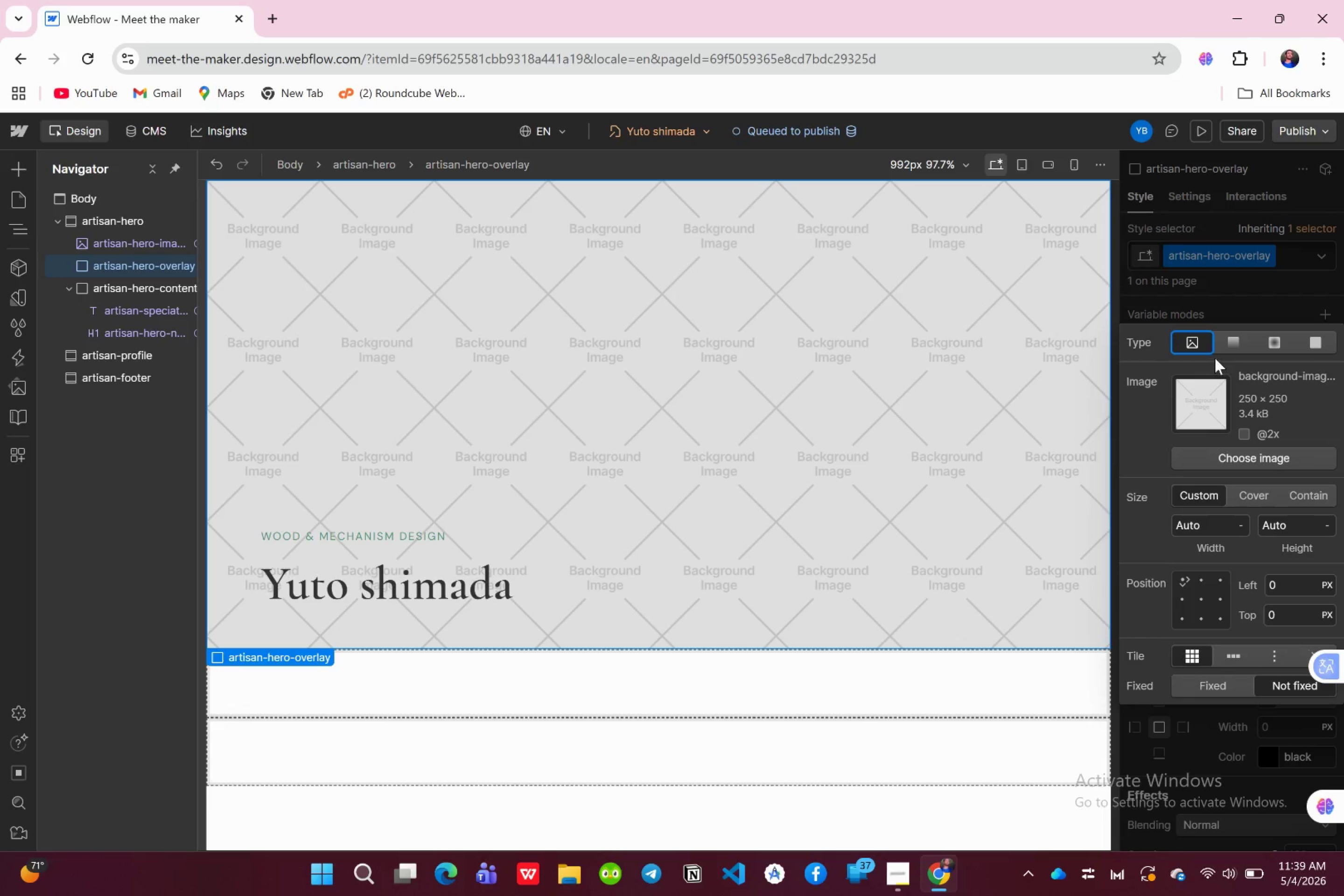 
left_click([1228, 342])
 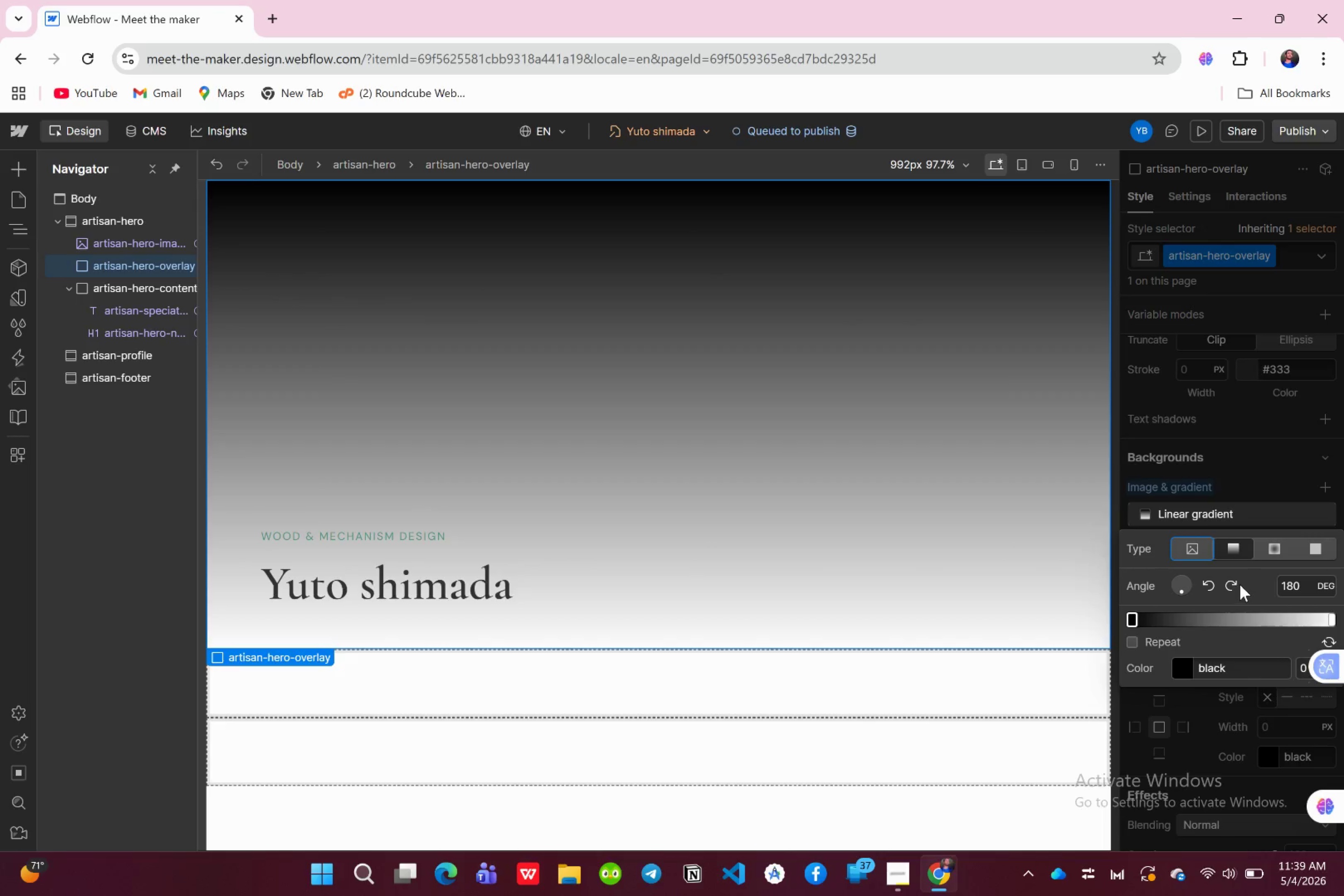 
left_click([1229, 584])
 